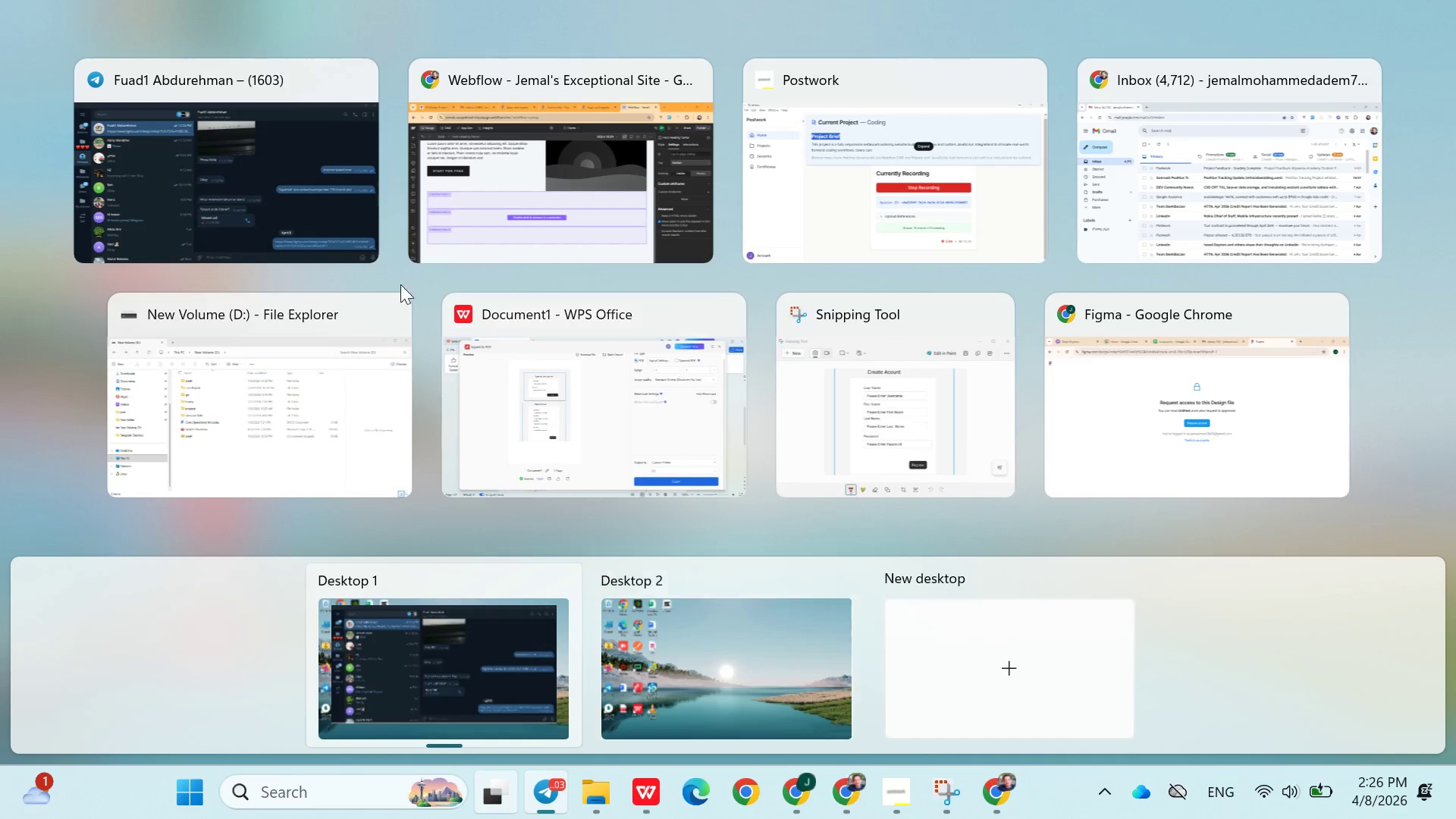 
left_click([548, 140])
 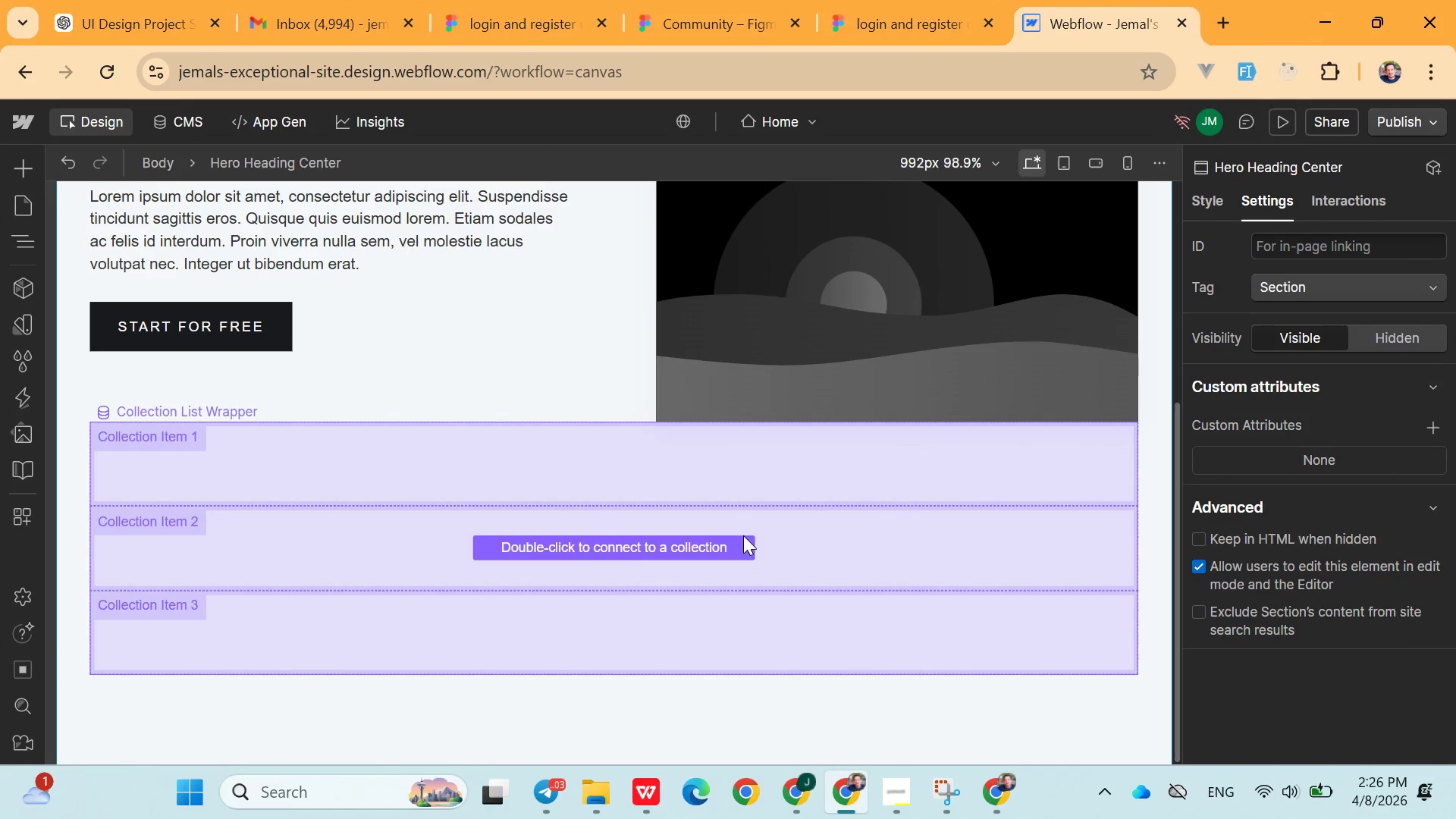 
double_click([566, 546])
 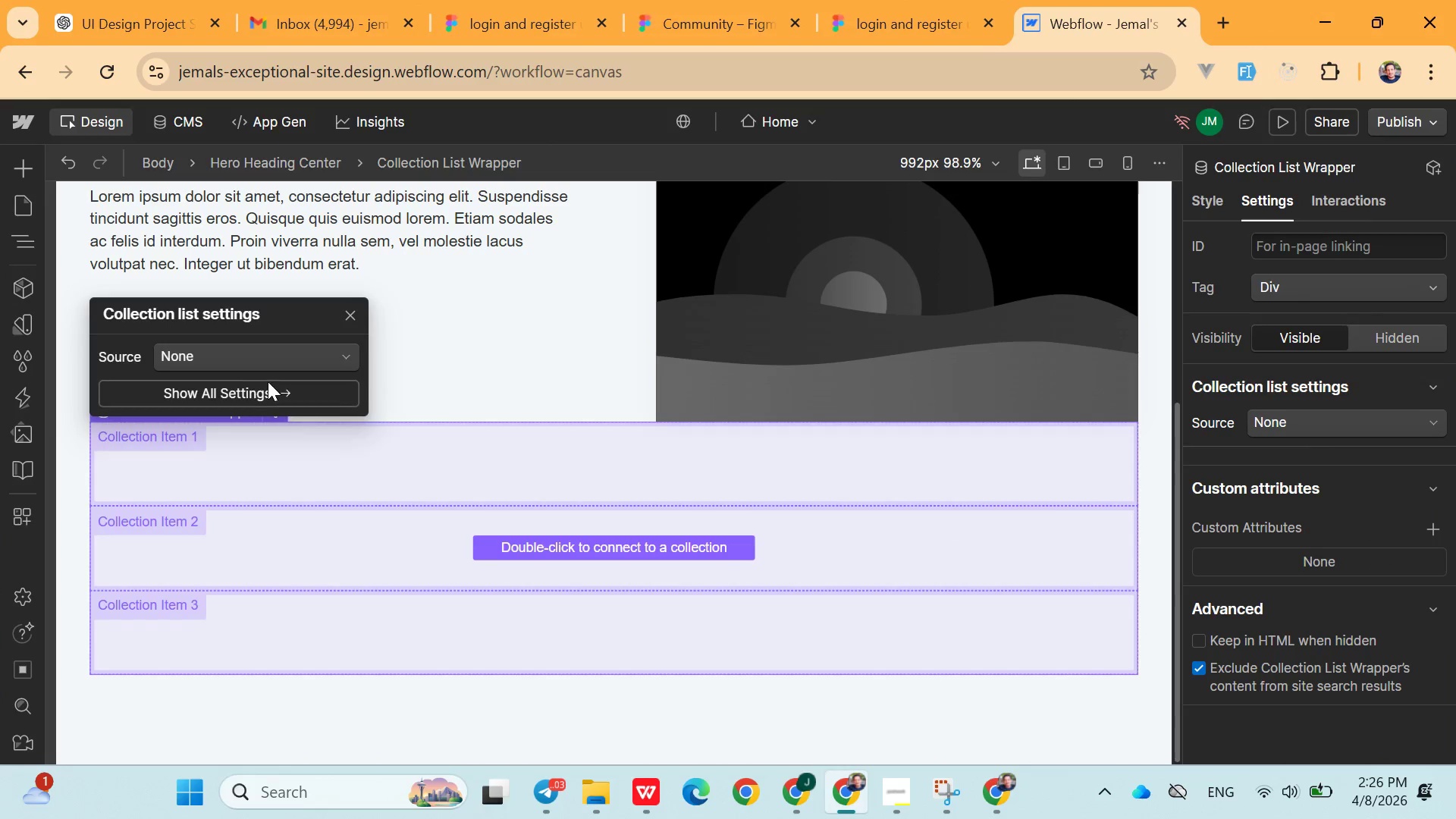 
left_click([256, 365])
 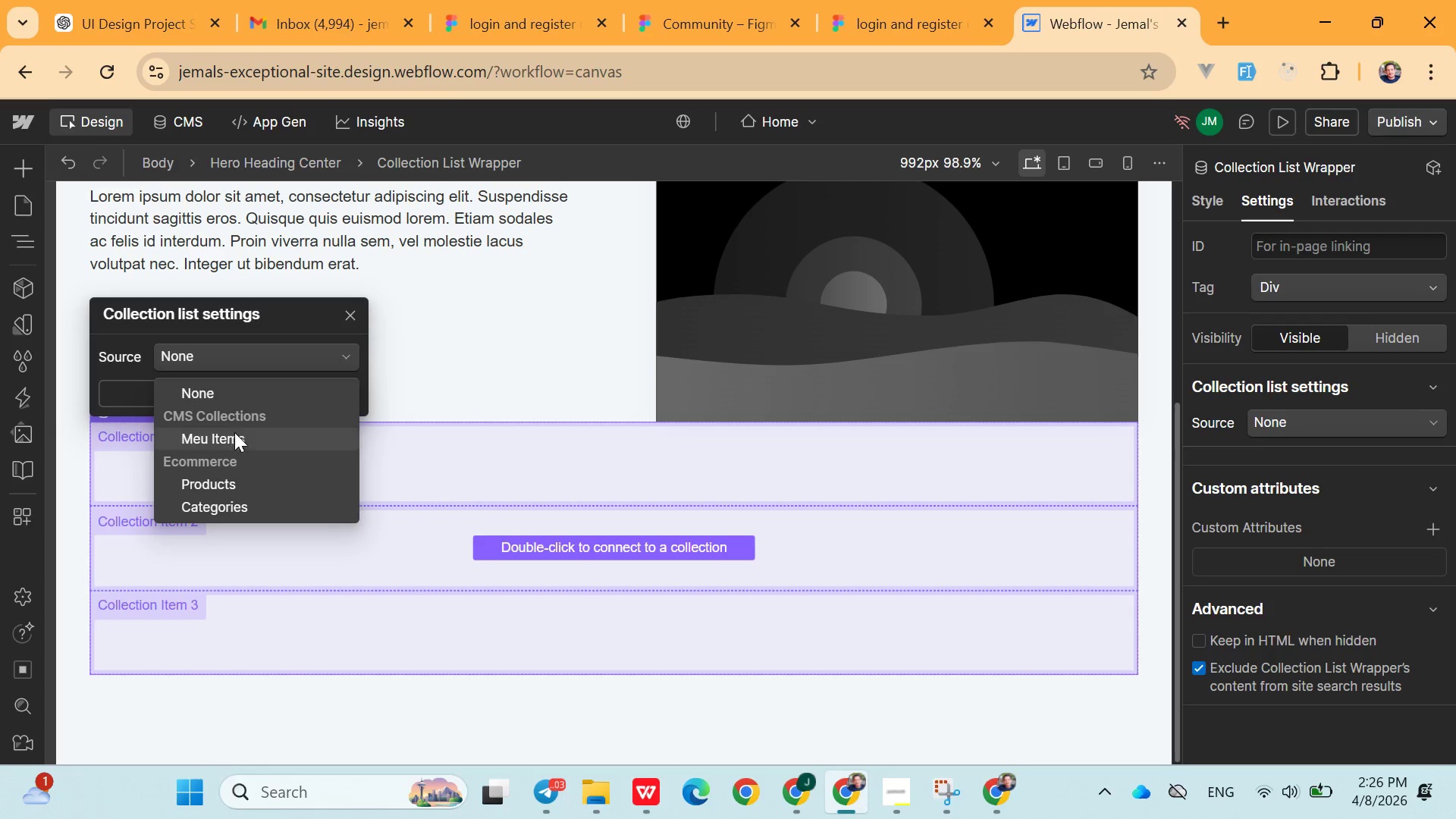 
left_click([234, 432])
 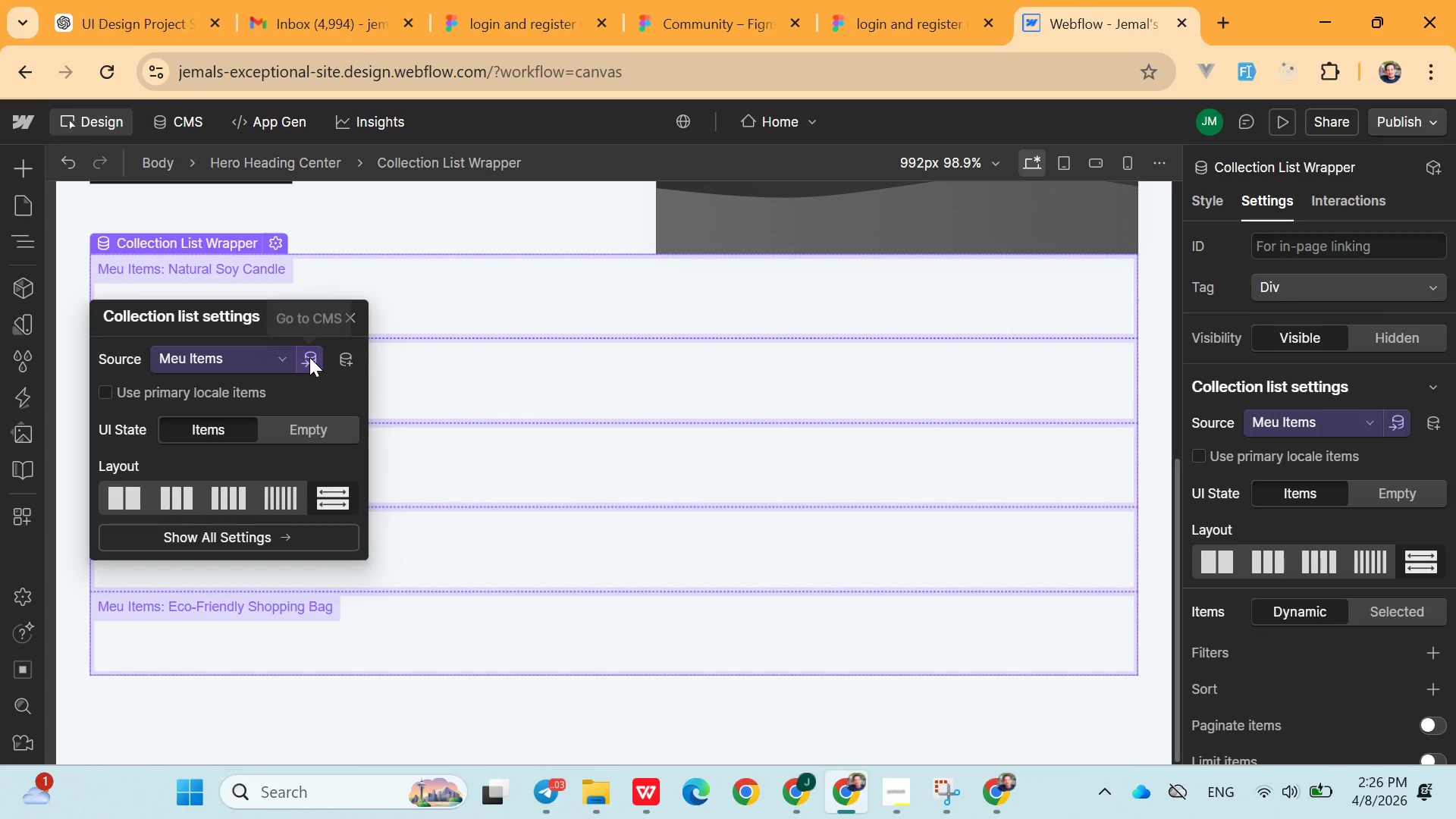 
wait(7.55)
 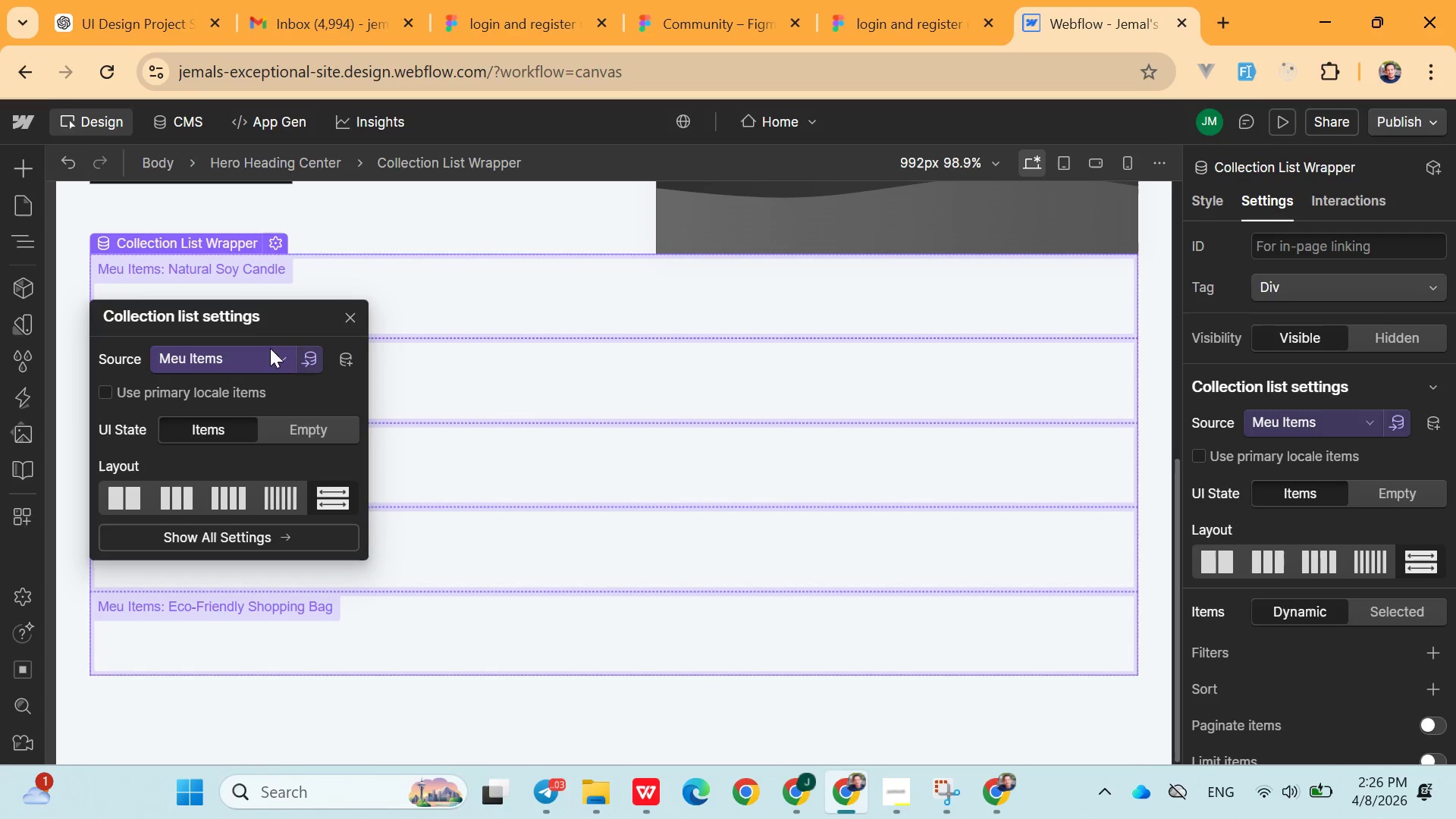 
left_click([287, 362])
 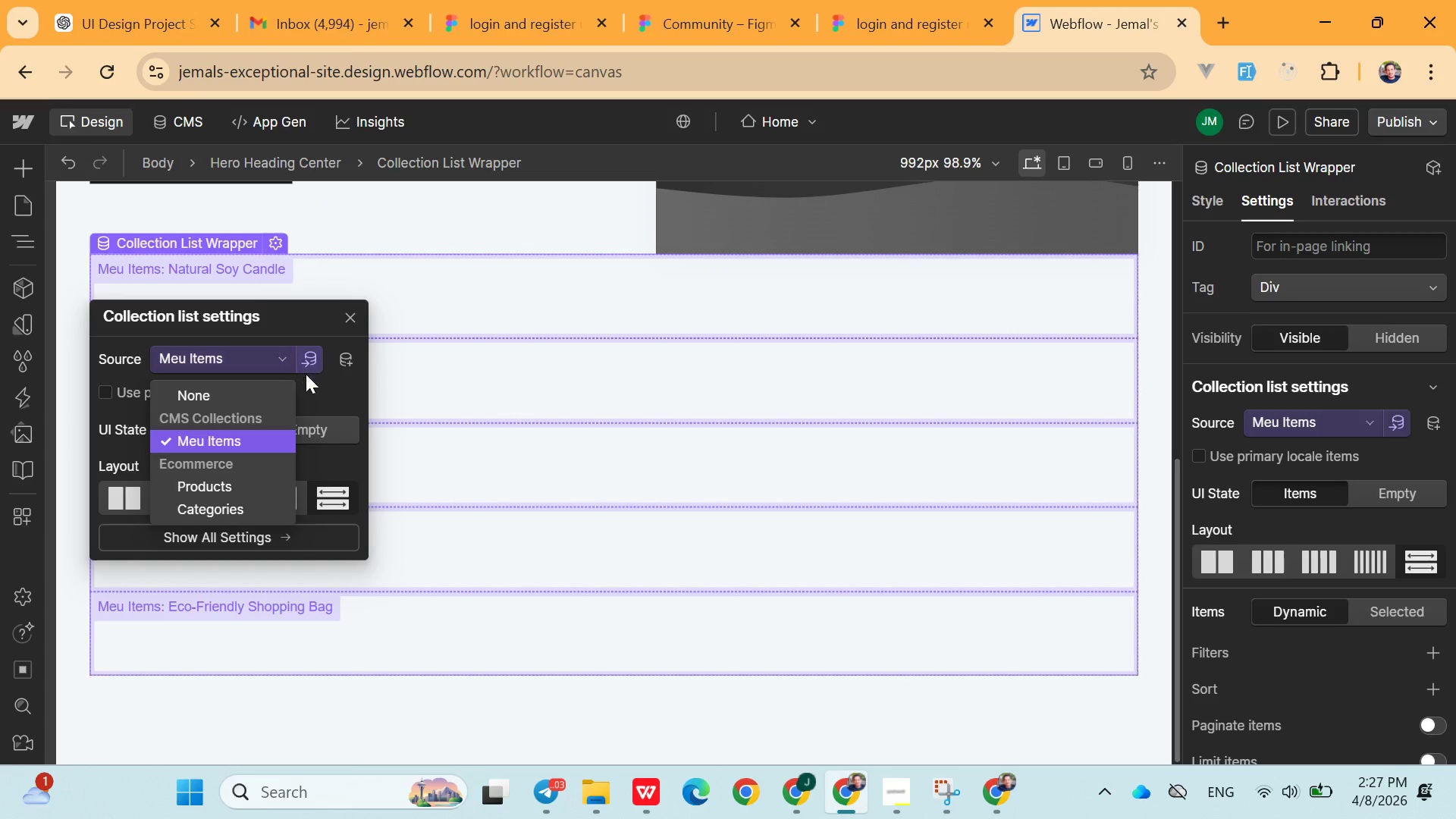 
left_click([312, 386])
 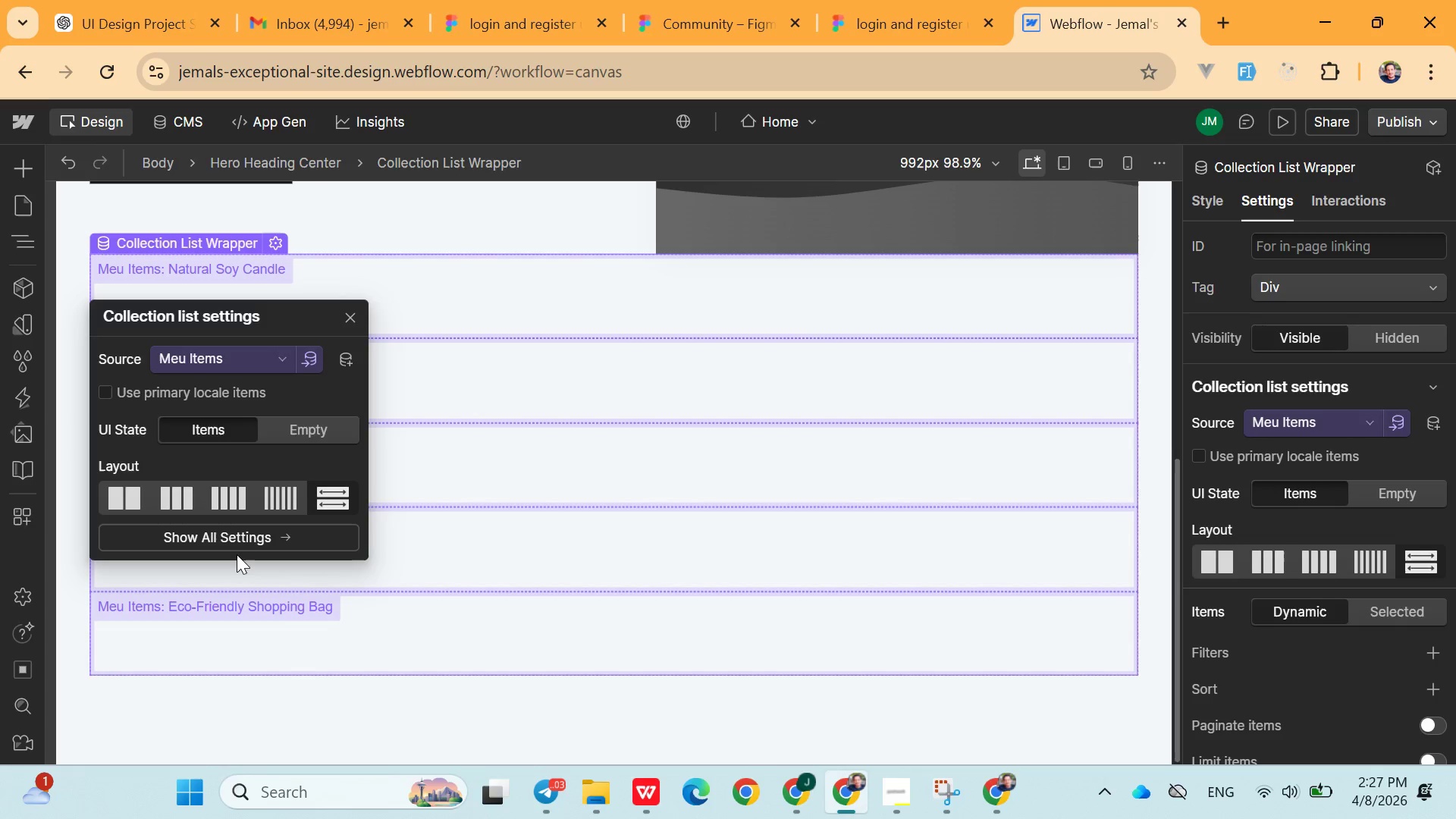 
left_click([233, 540])
 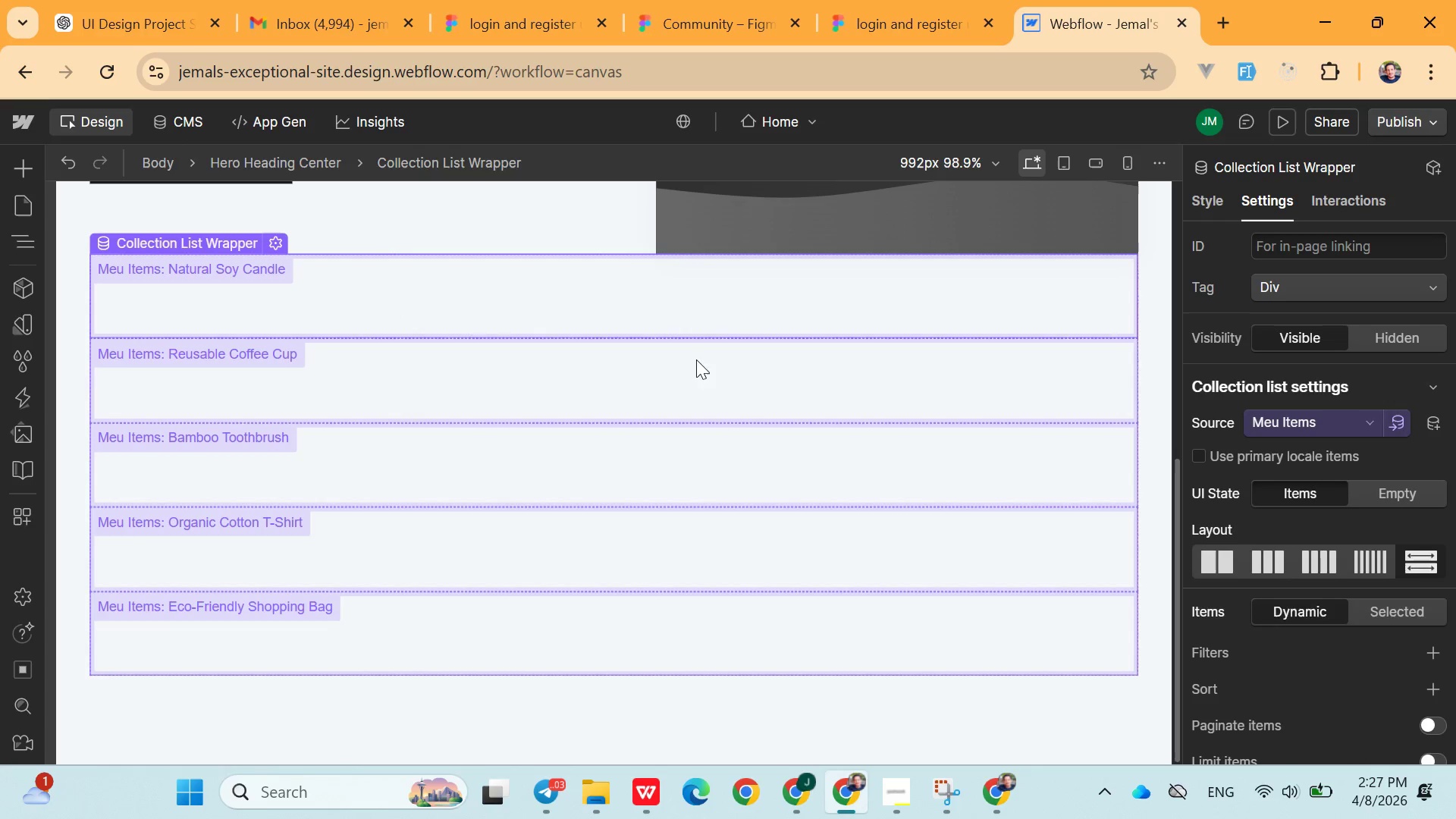 
mouse_move([1322, 476])
 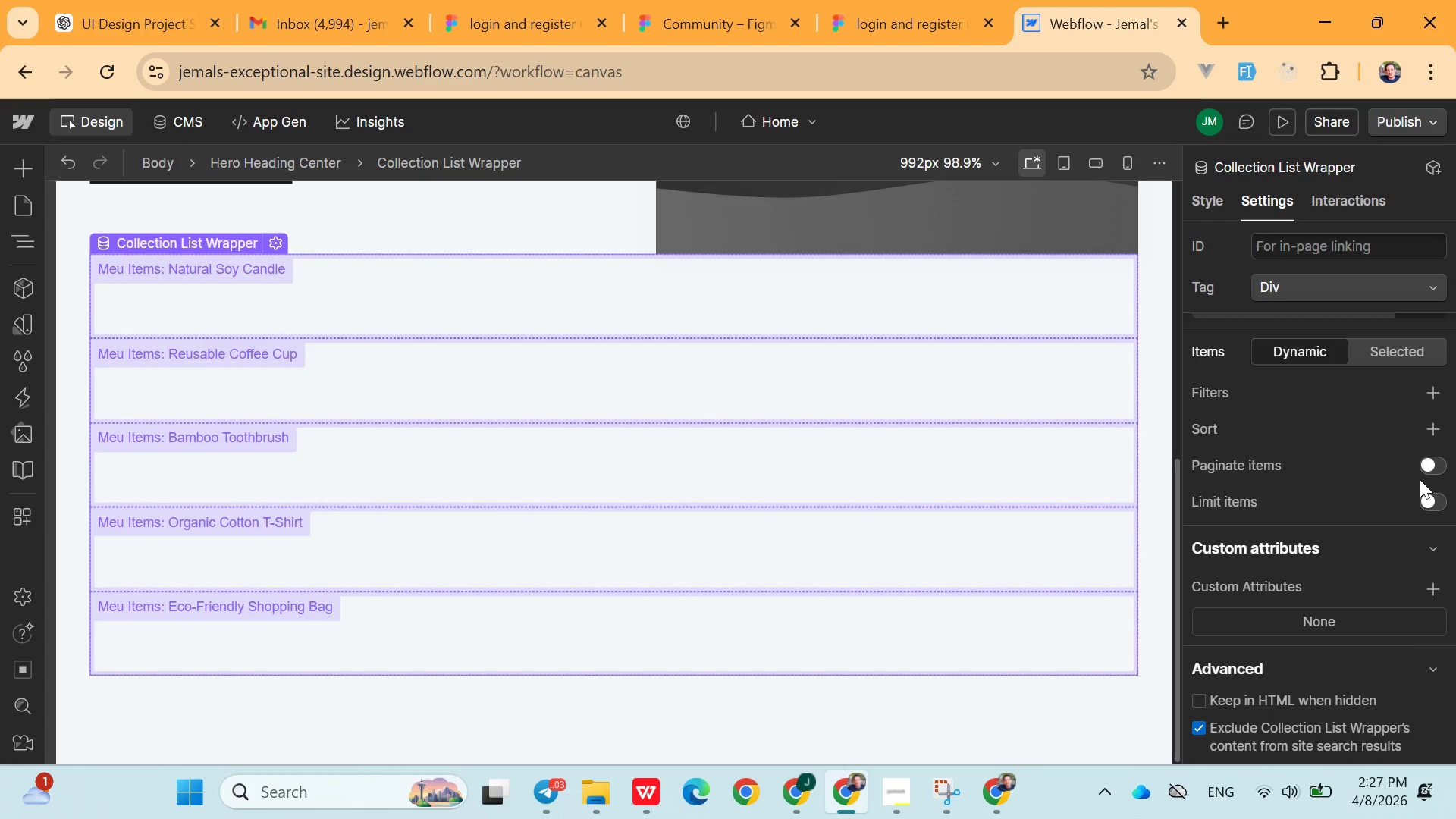 
left_click([1427, 463])
 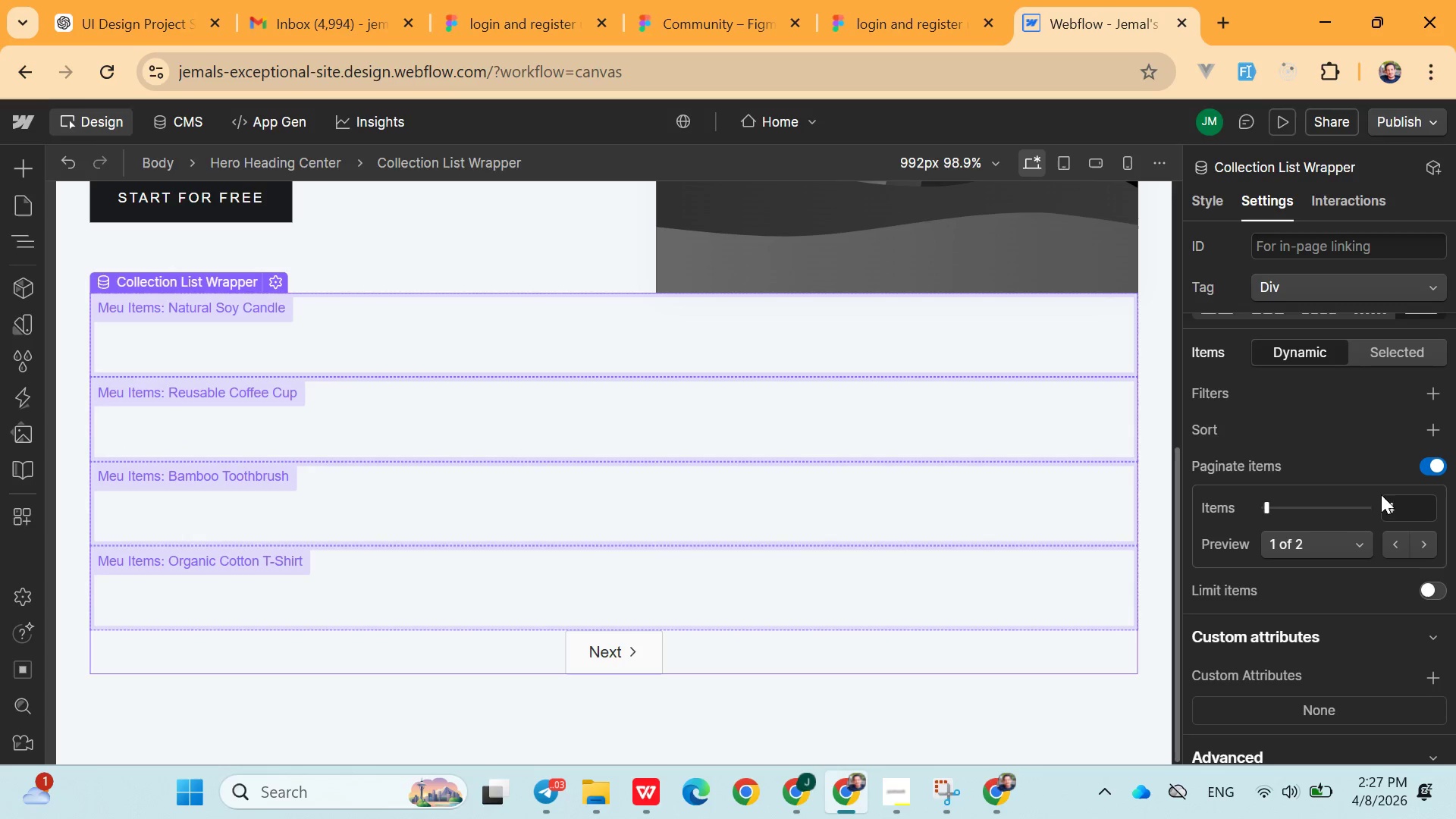 
left_click([1435, 586])
 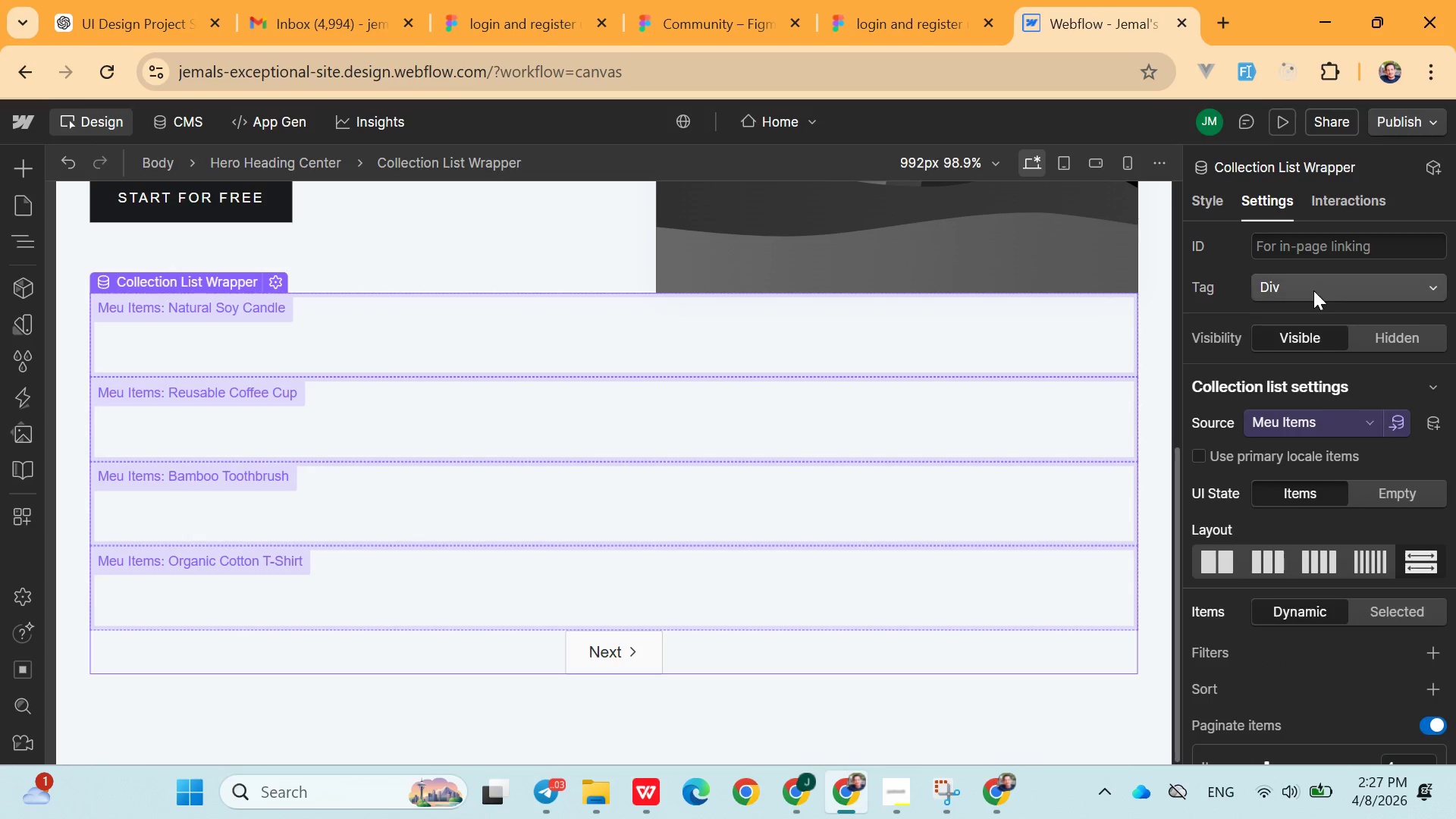 
wait(7.36)
 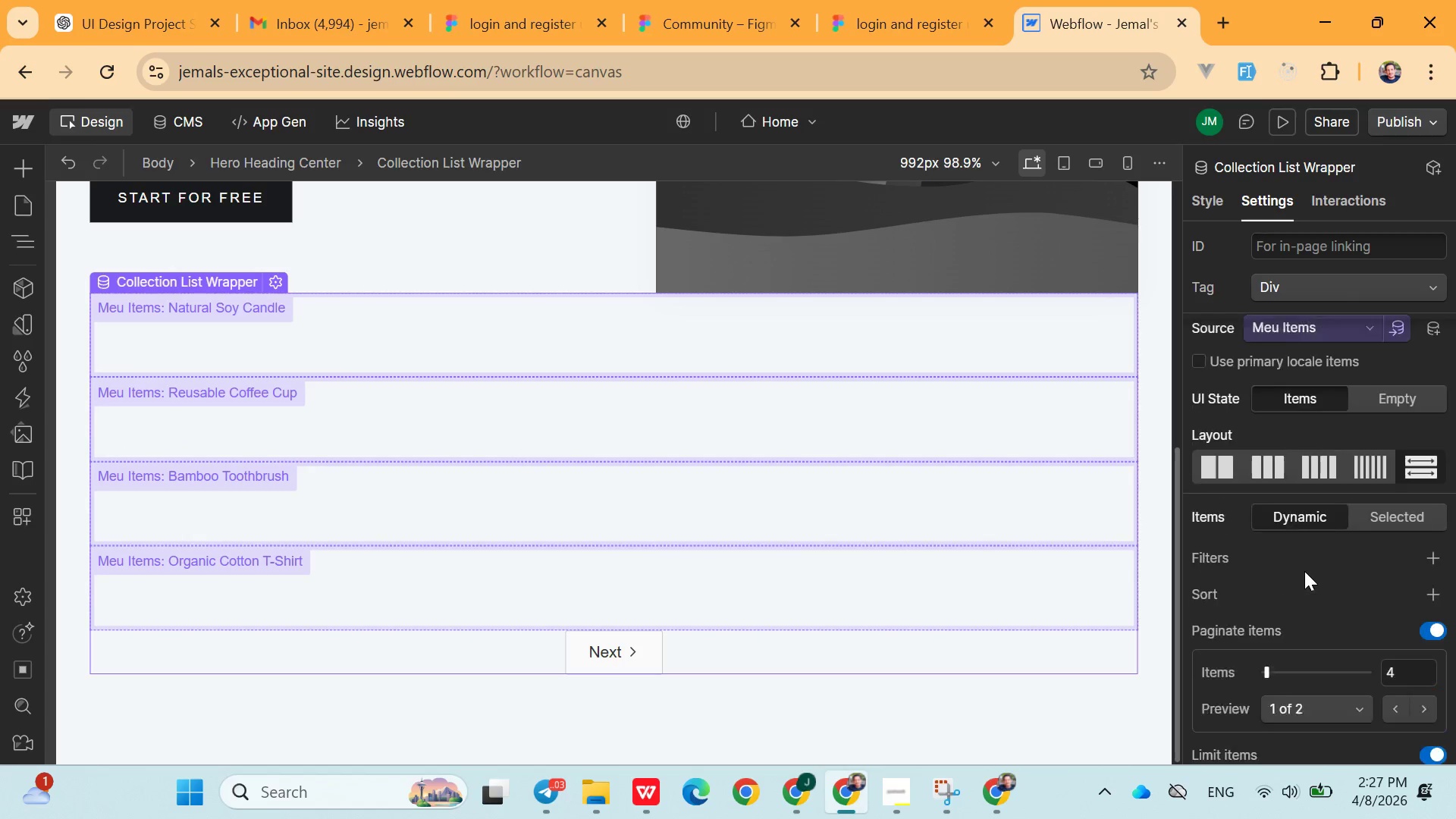 
left_click([1217, 196])
 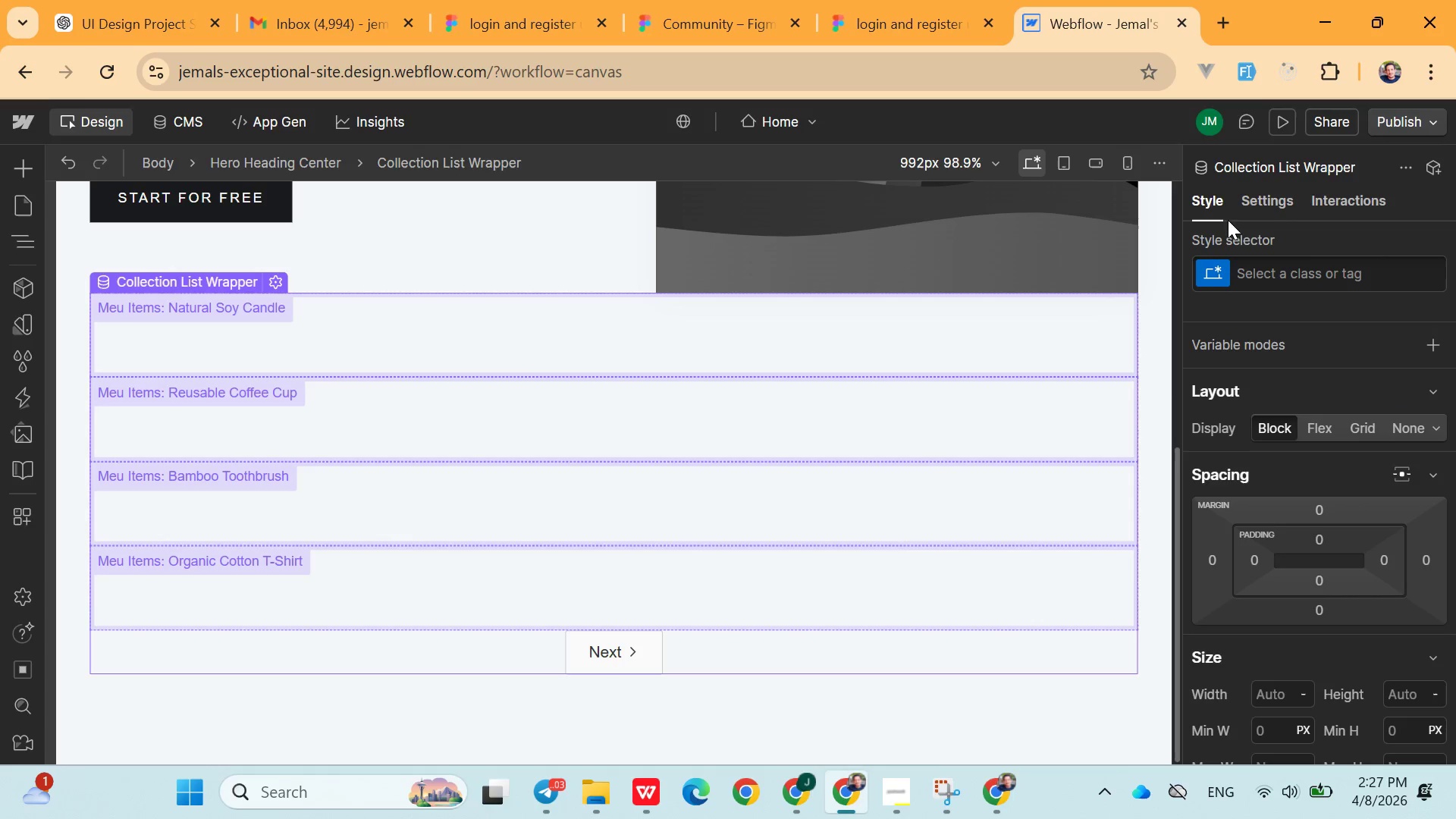 
mouse_move([1309, 347])
 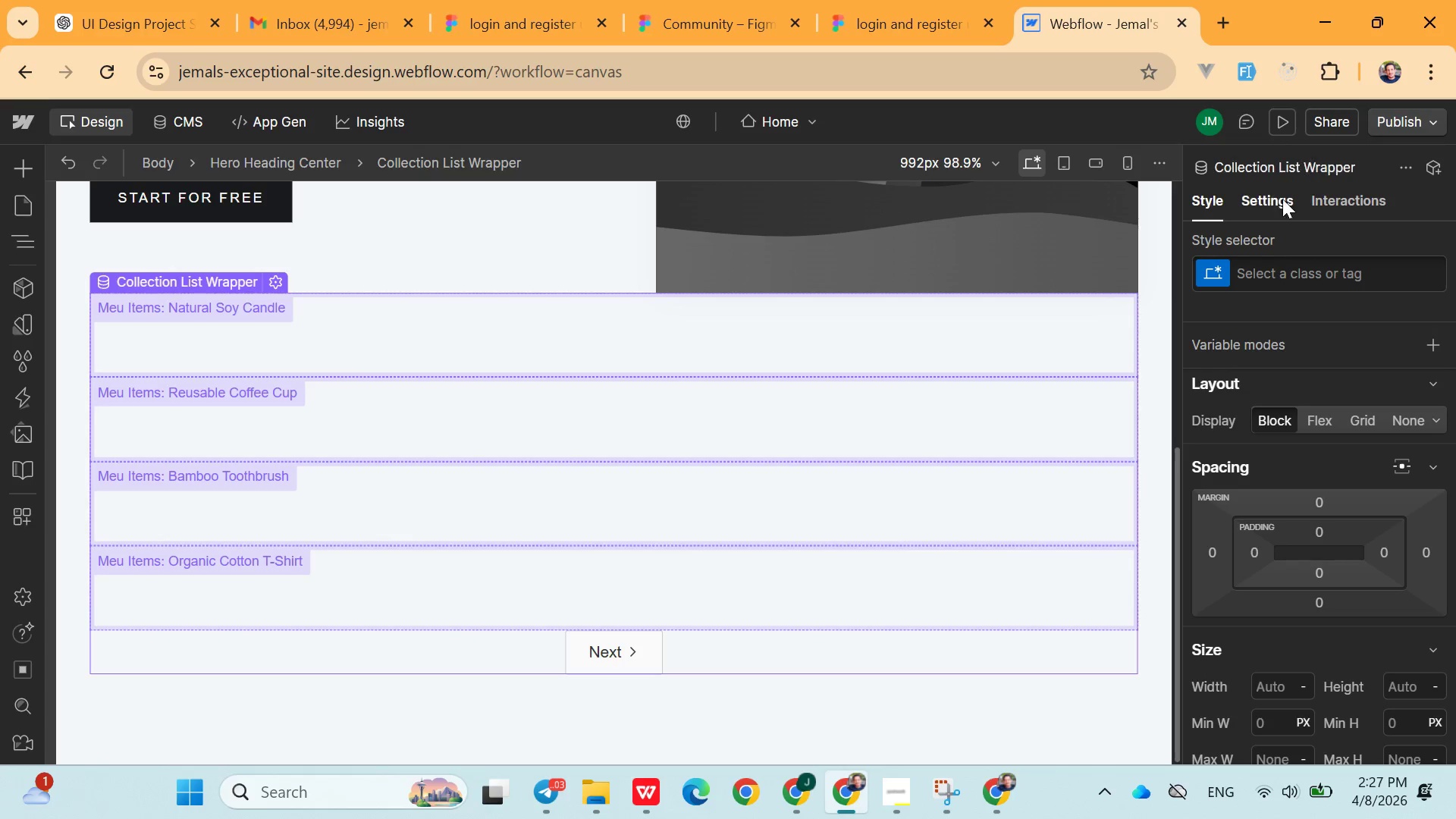 
left_click([1280, 202])
 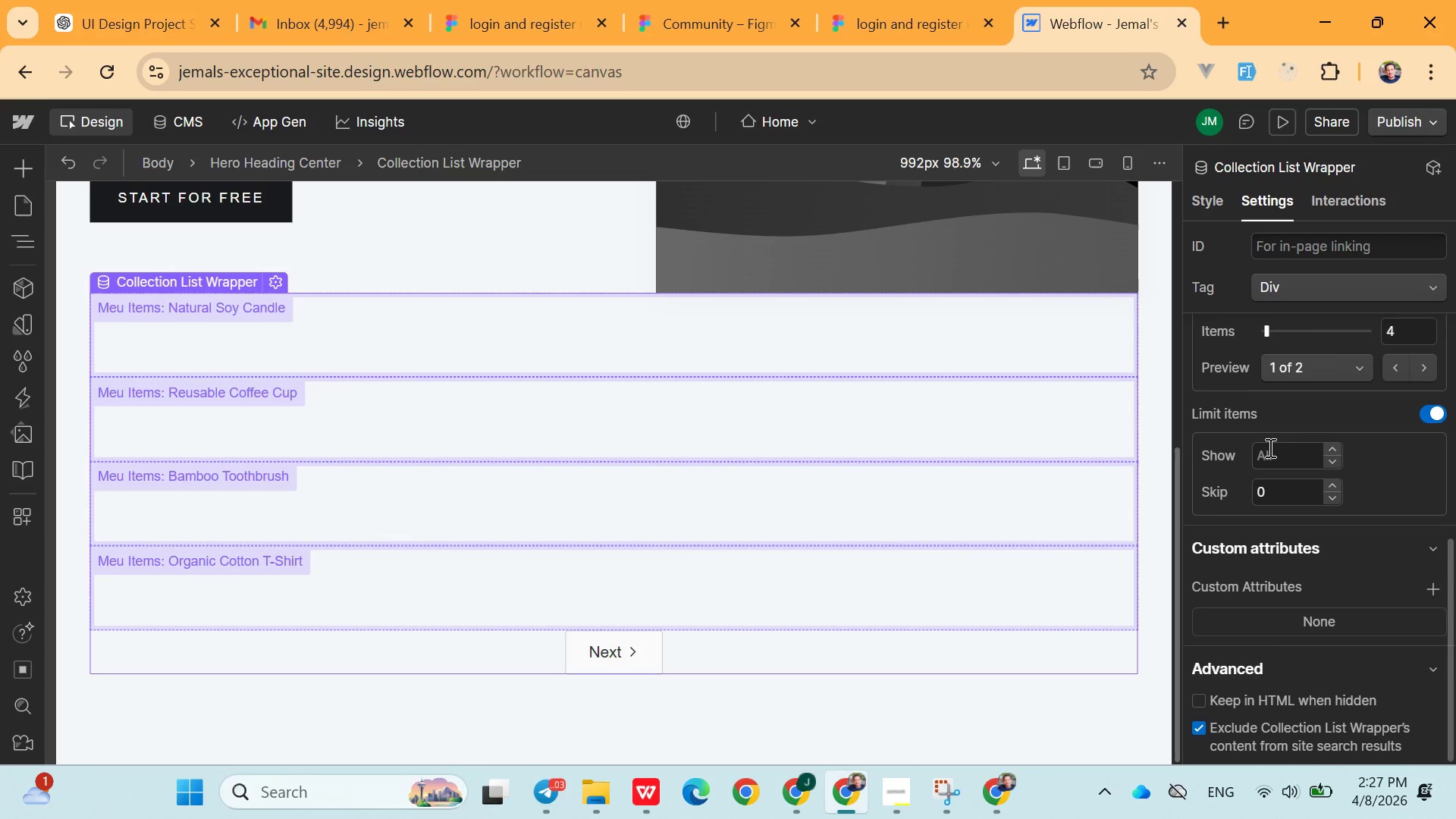 
left_click([1226, 704])
 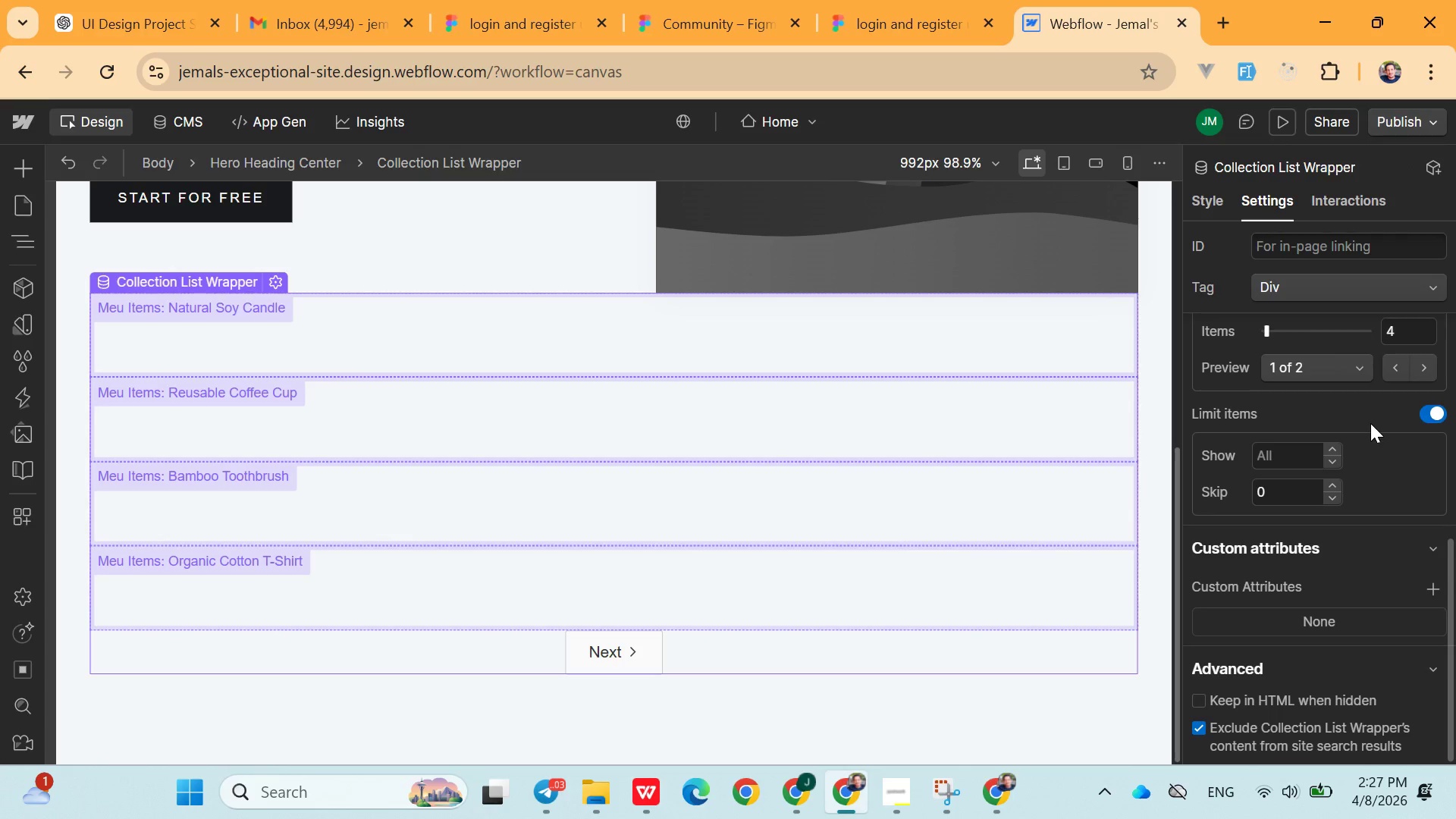 
mouse_move([1365, 395])
 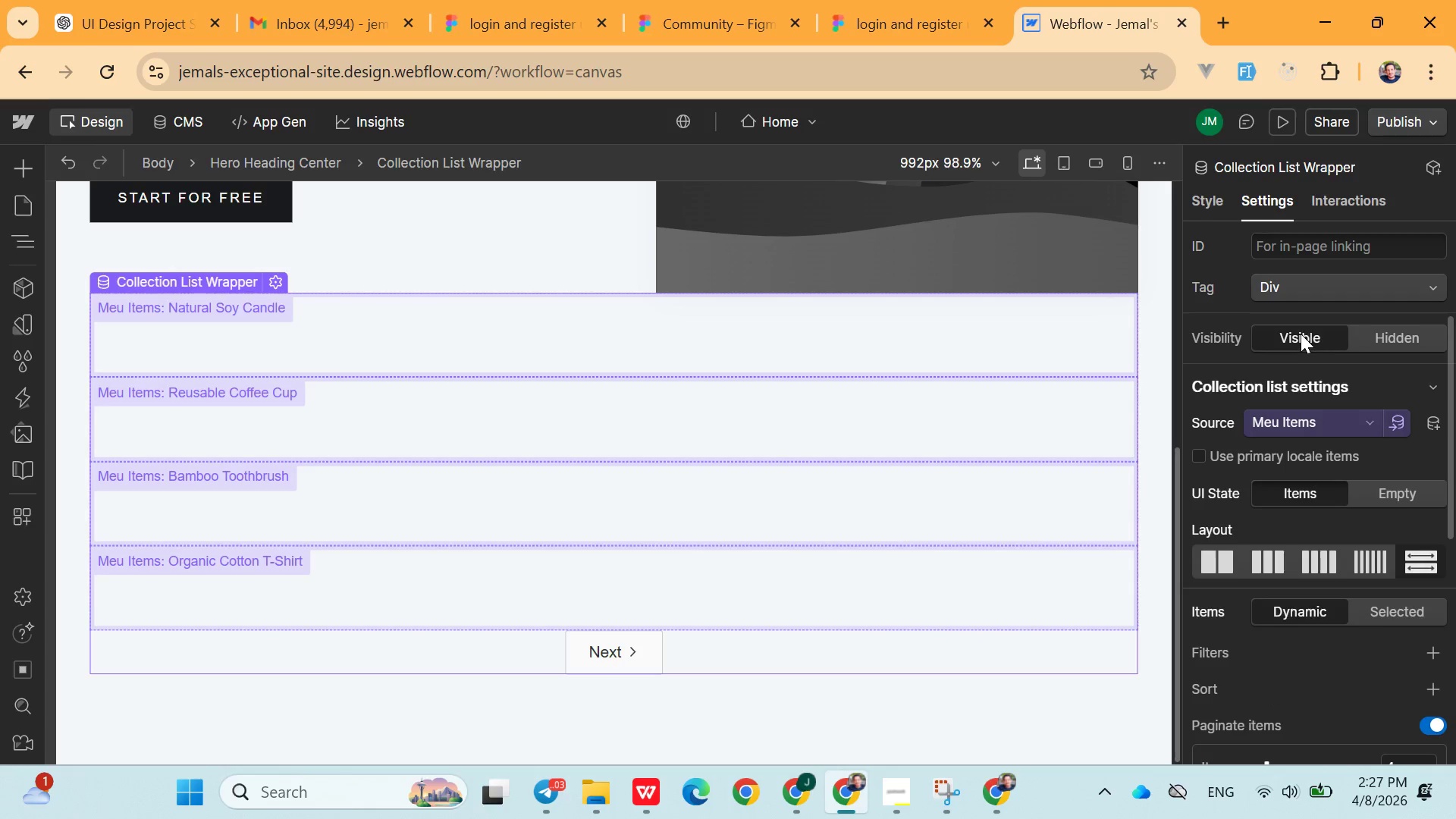 
left_click([1301, 334])
 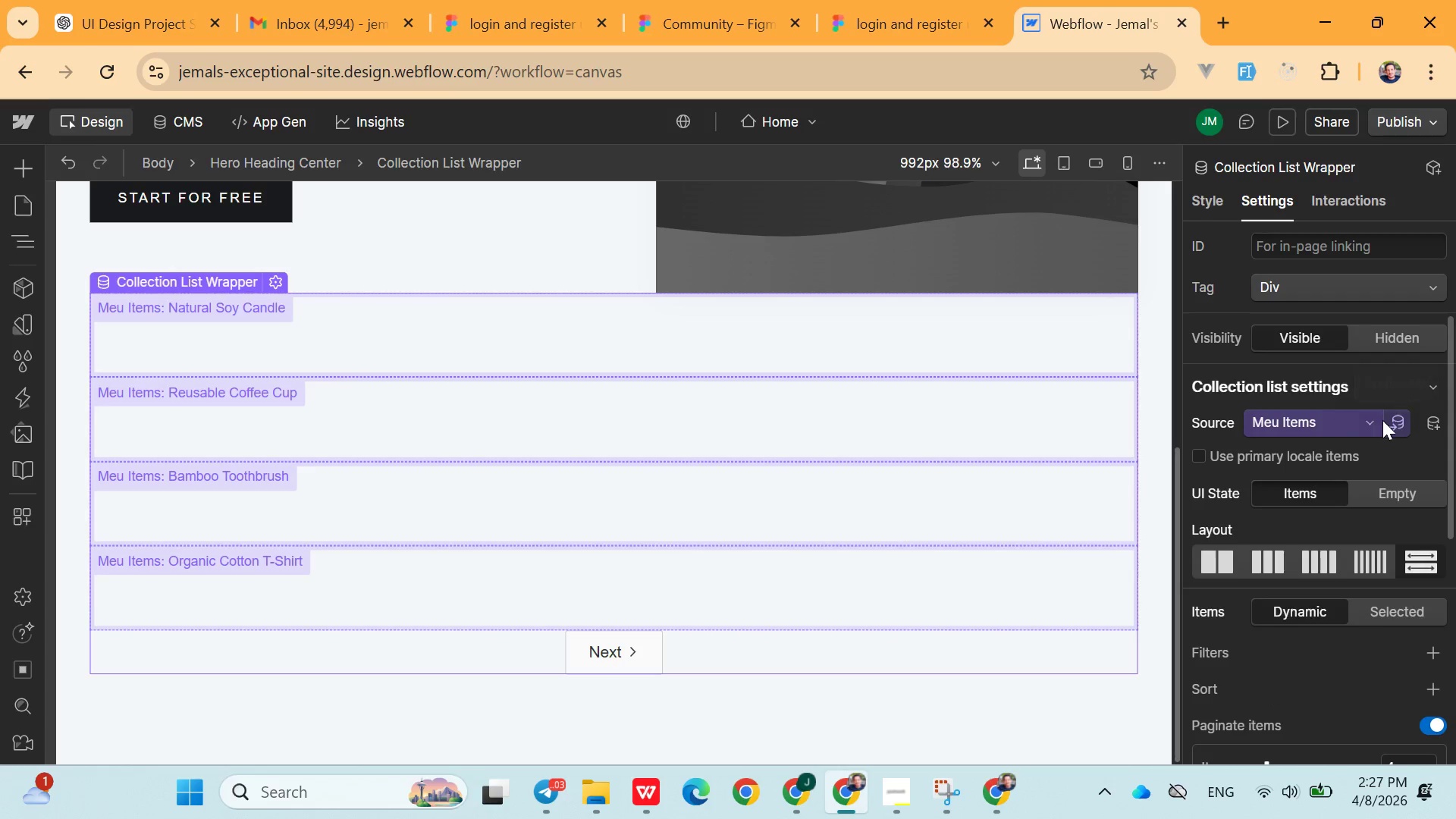 
left_click([1396, 422])
 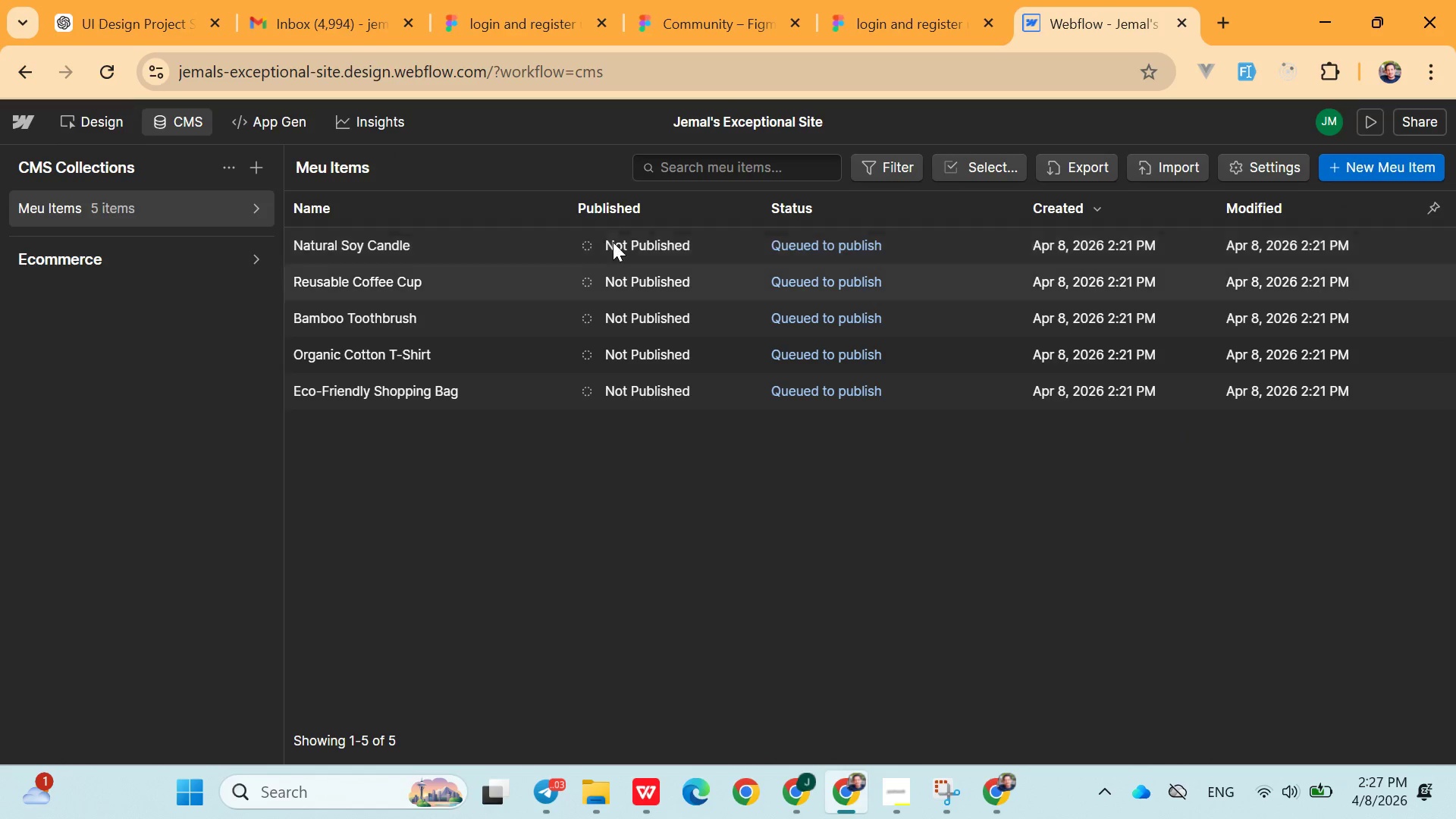 
wait(8.78)
 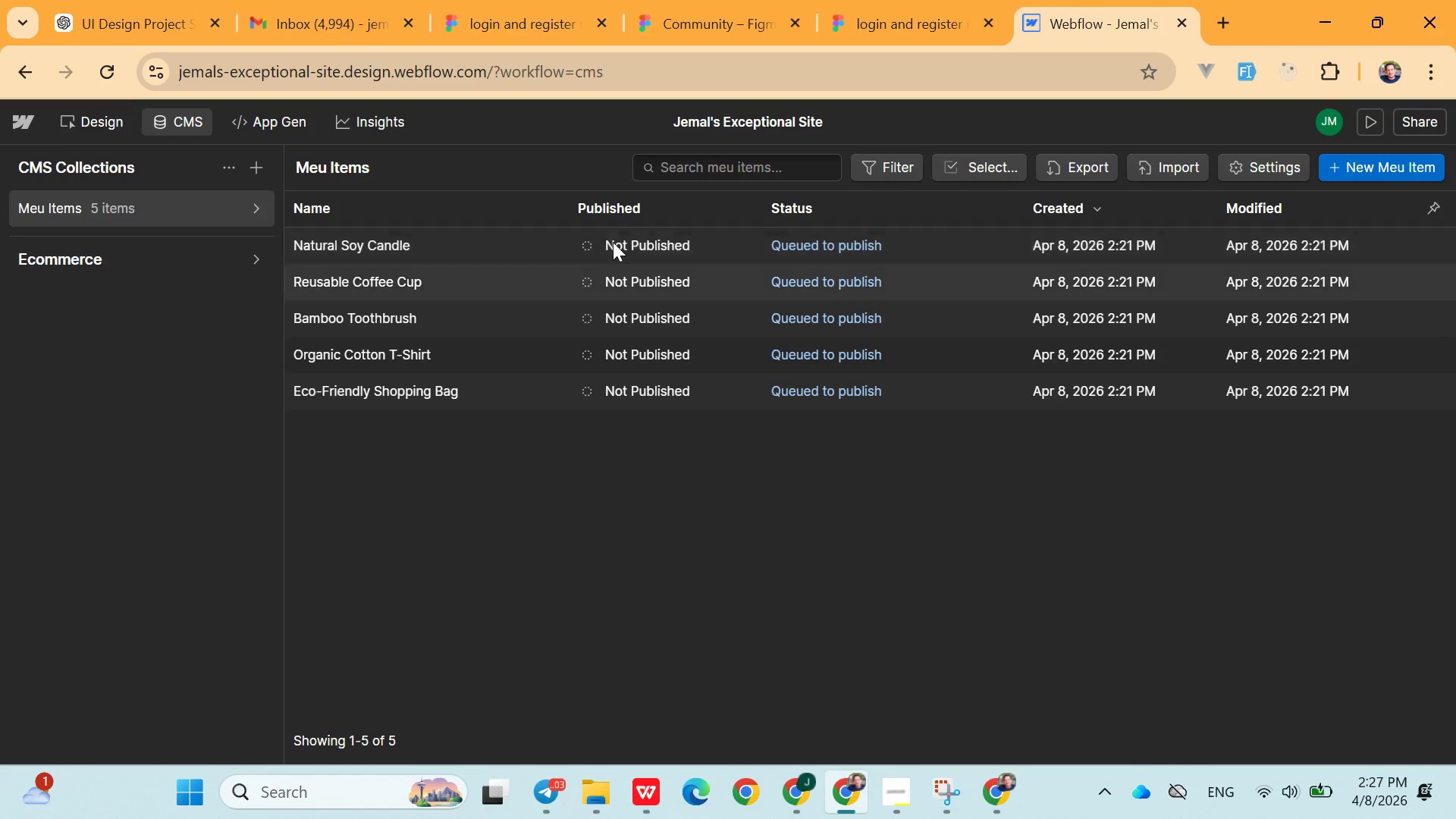 
left_click([1351, 172])
 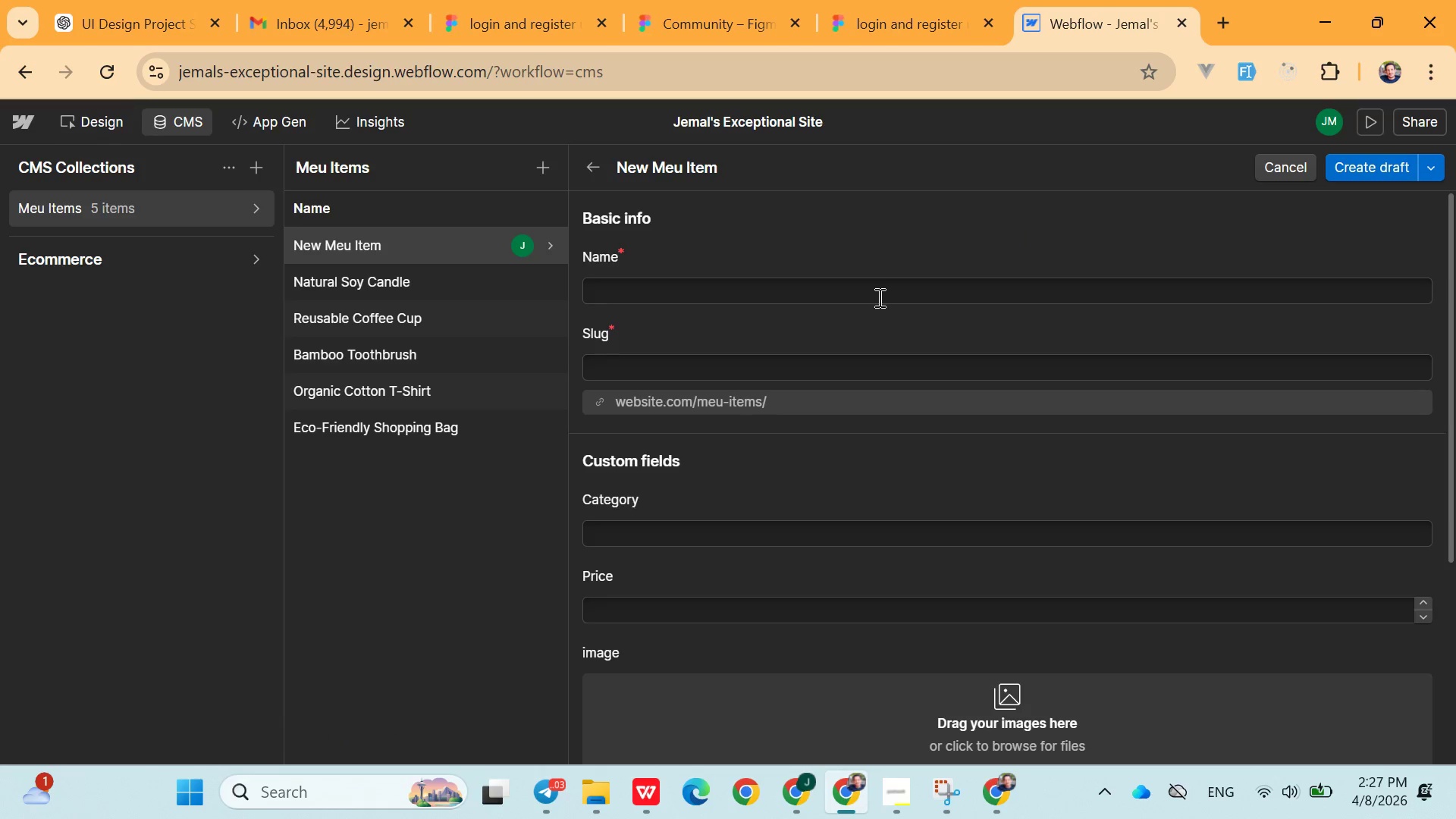 
left_click([693, 283])
 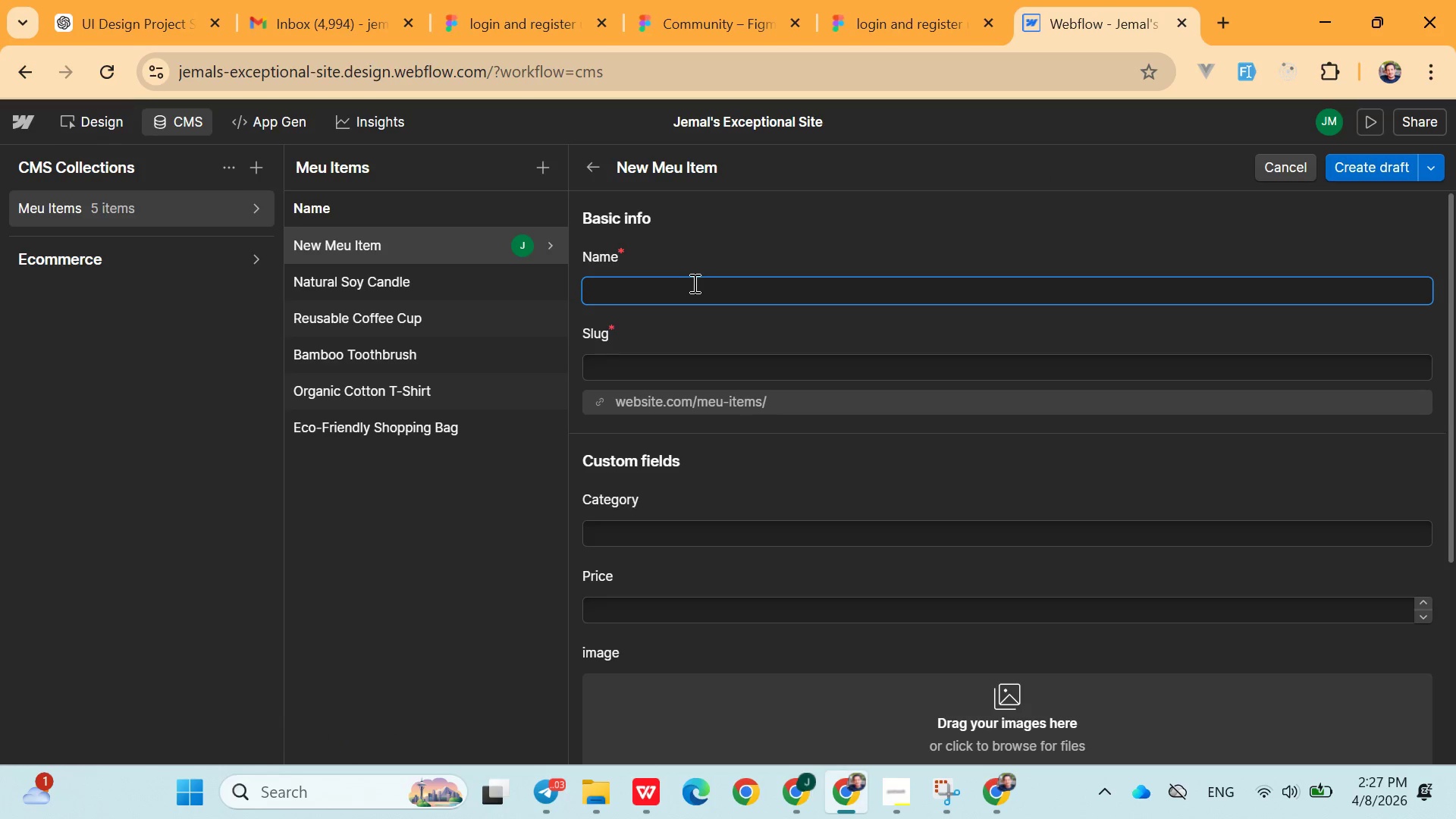 
type(Burger)
 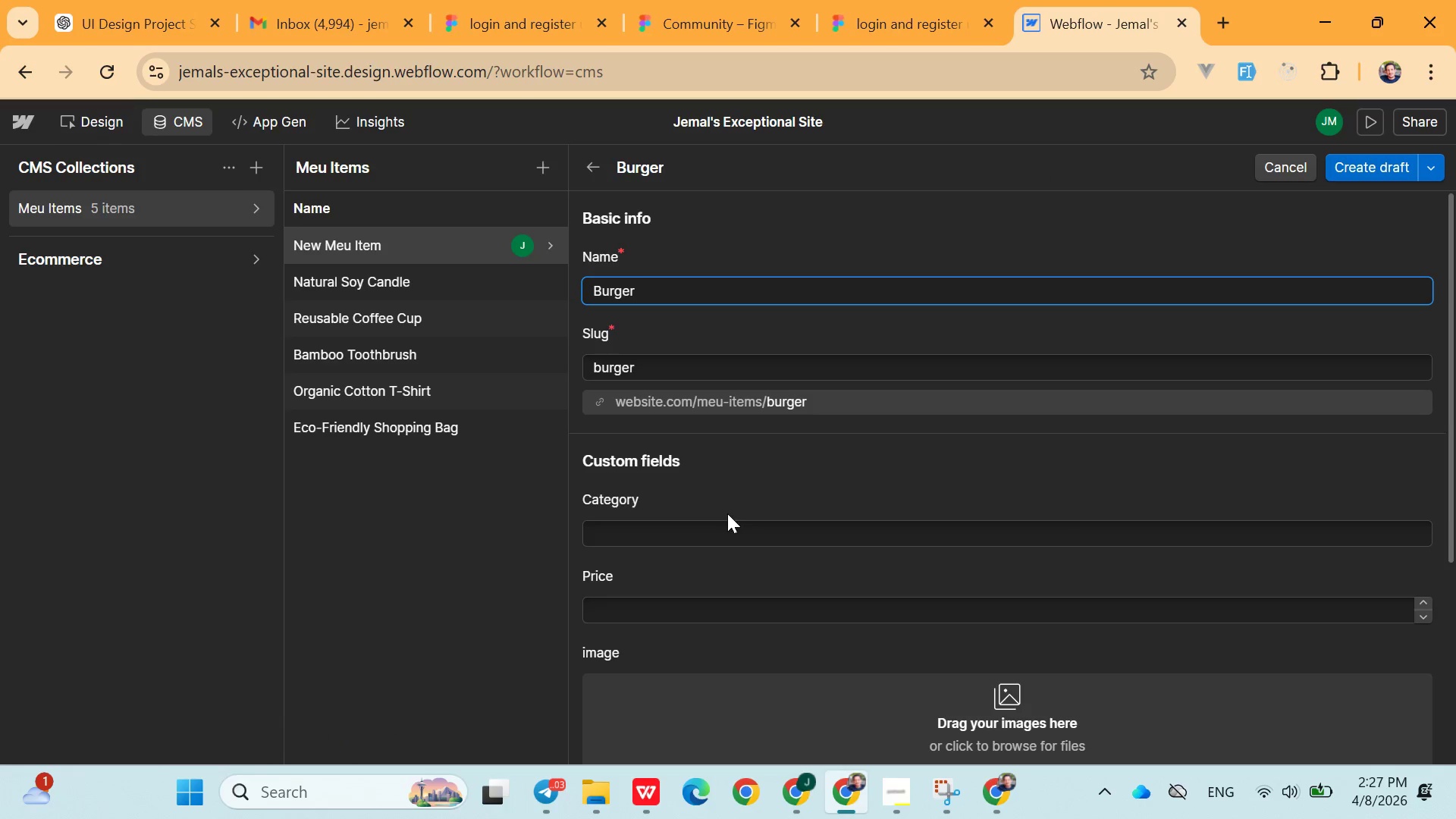 
left_click([702, 532])
 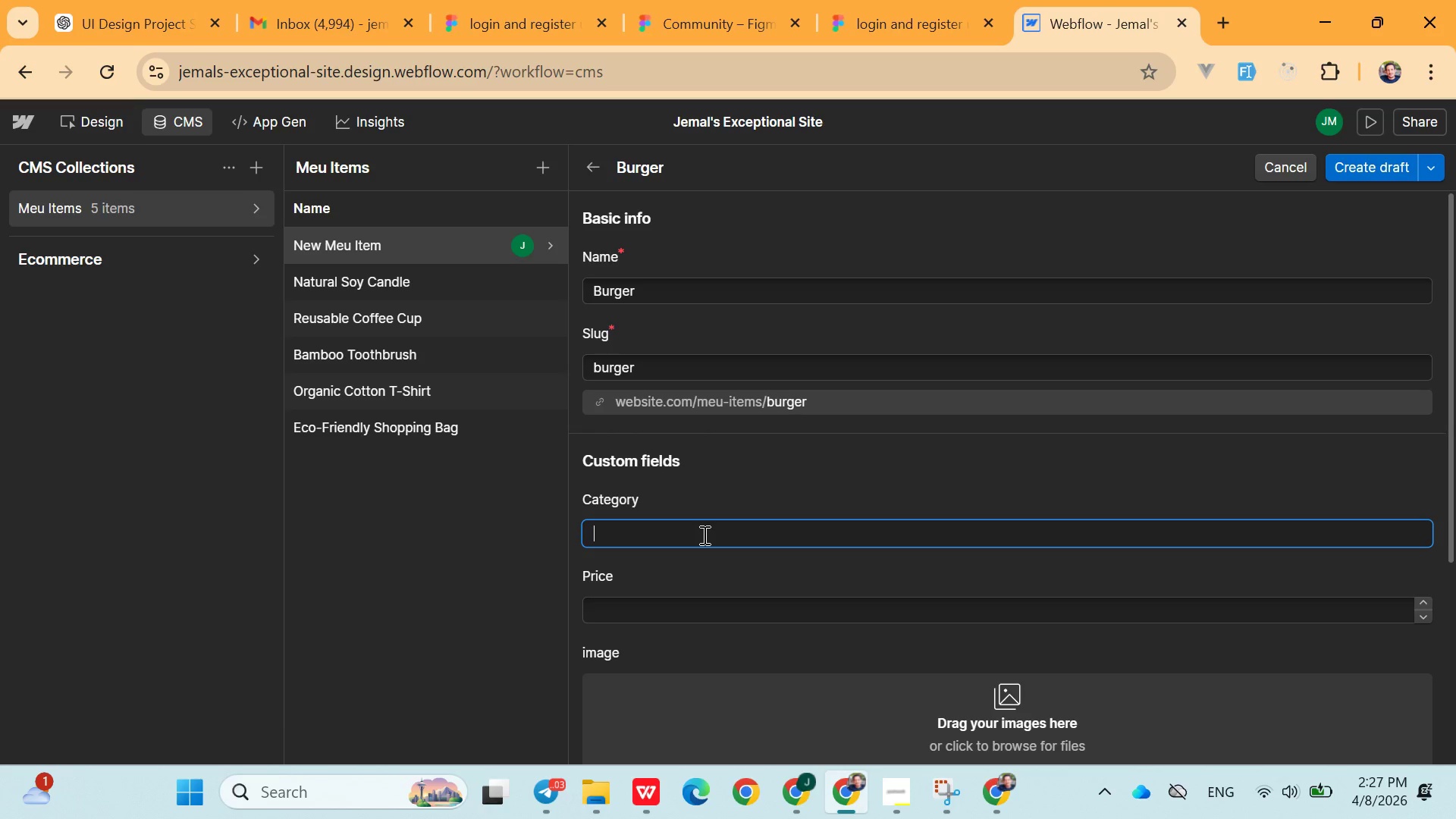 
type(food)
 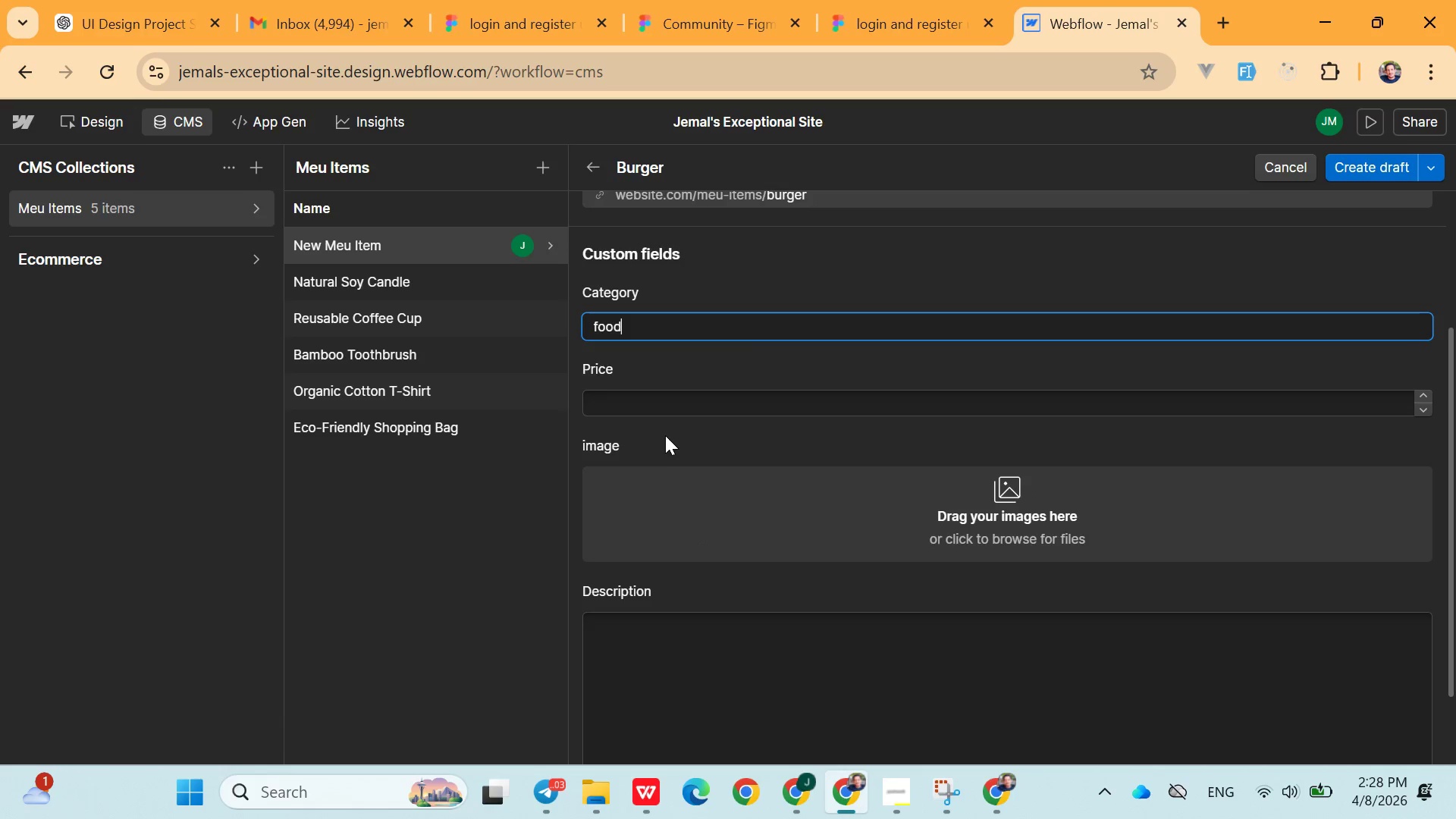 
left_click([641, 401])
 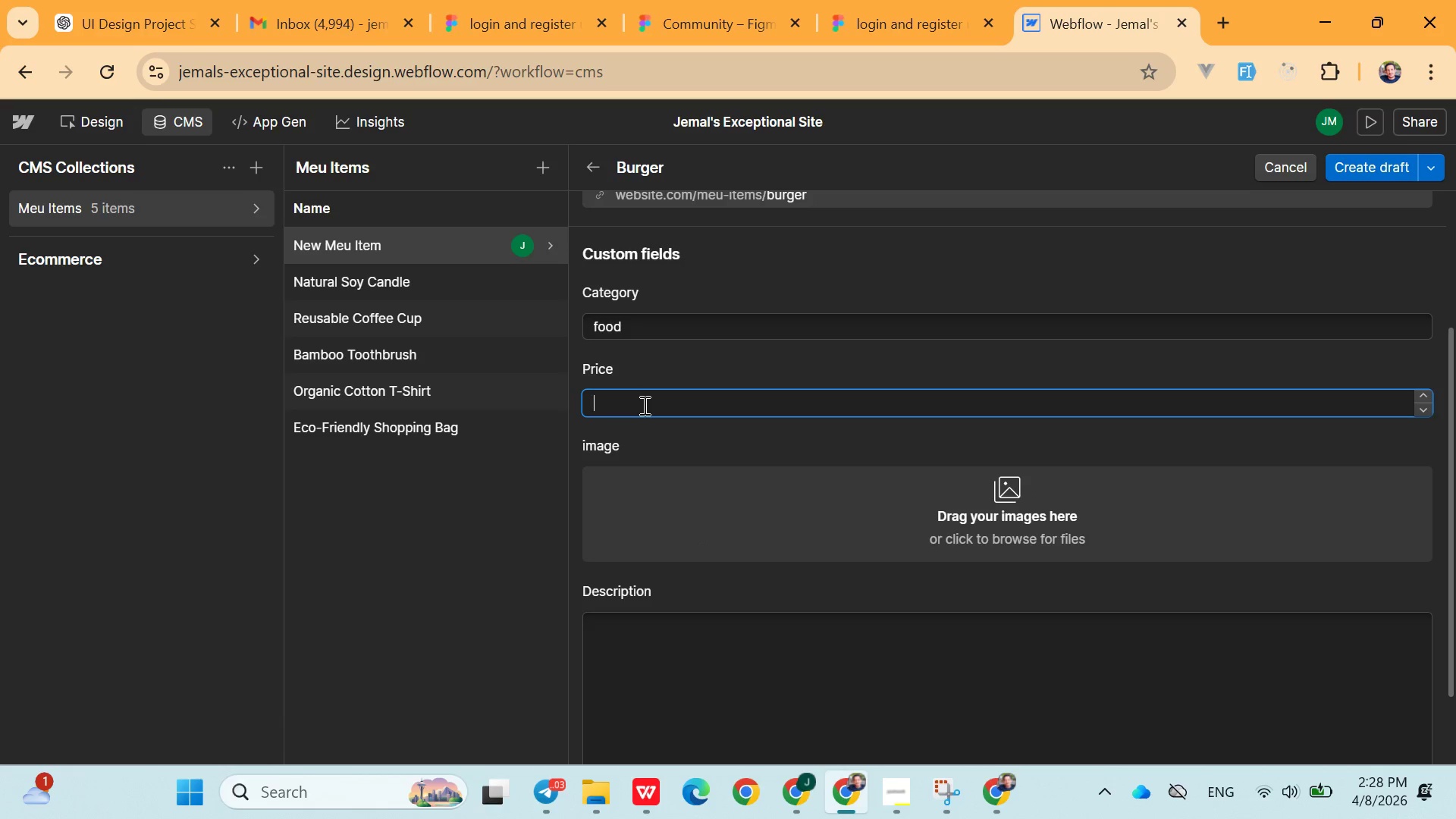 
type(567)
 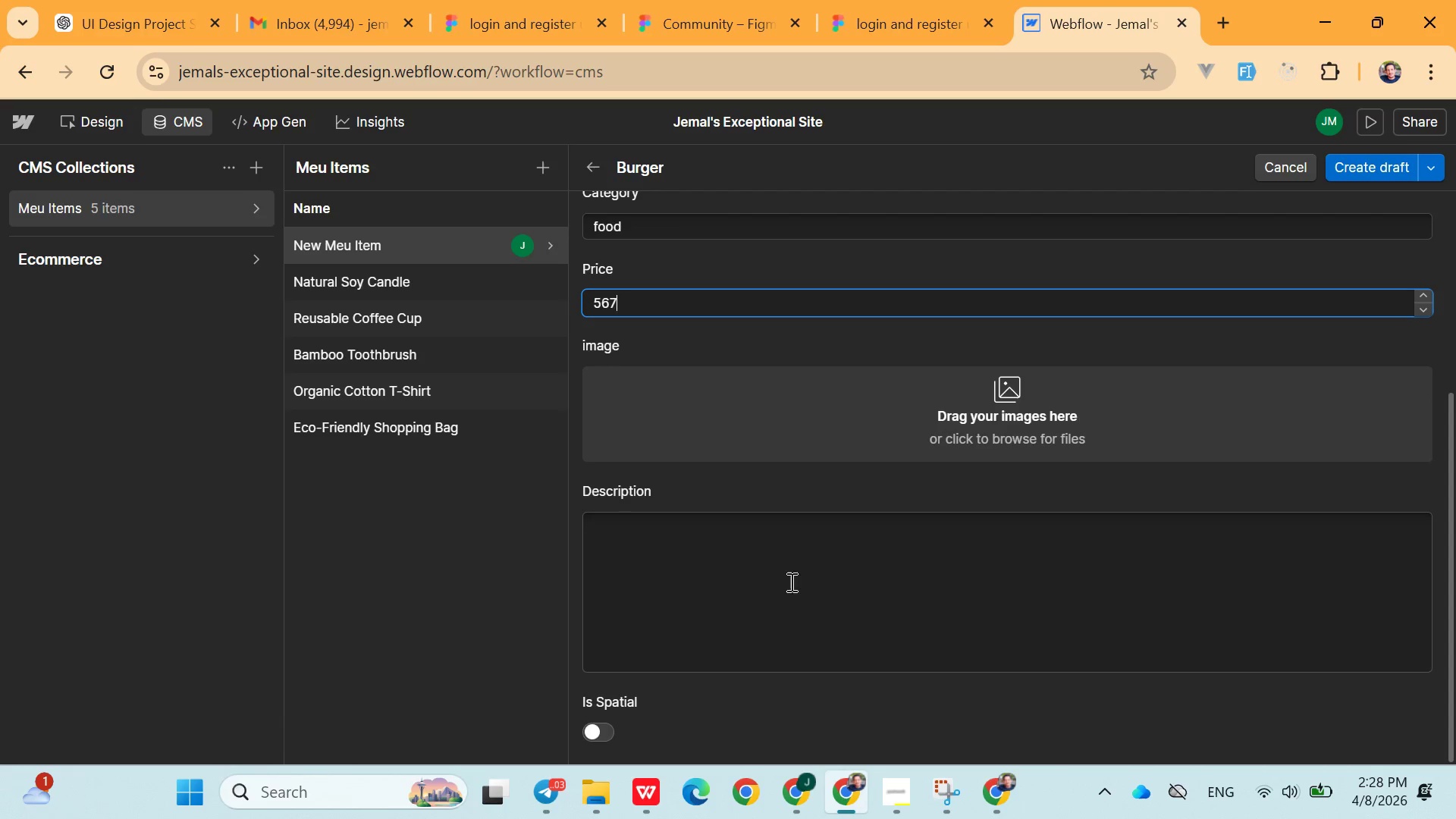 
left_click([961, 425])
 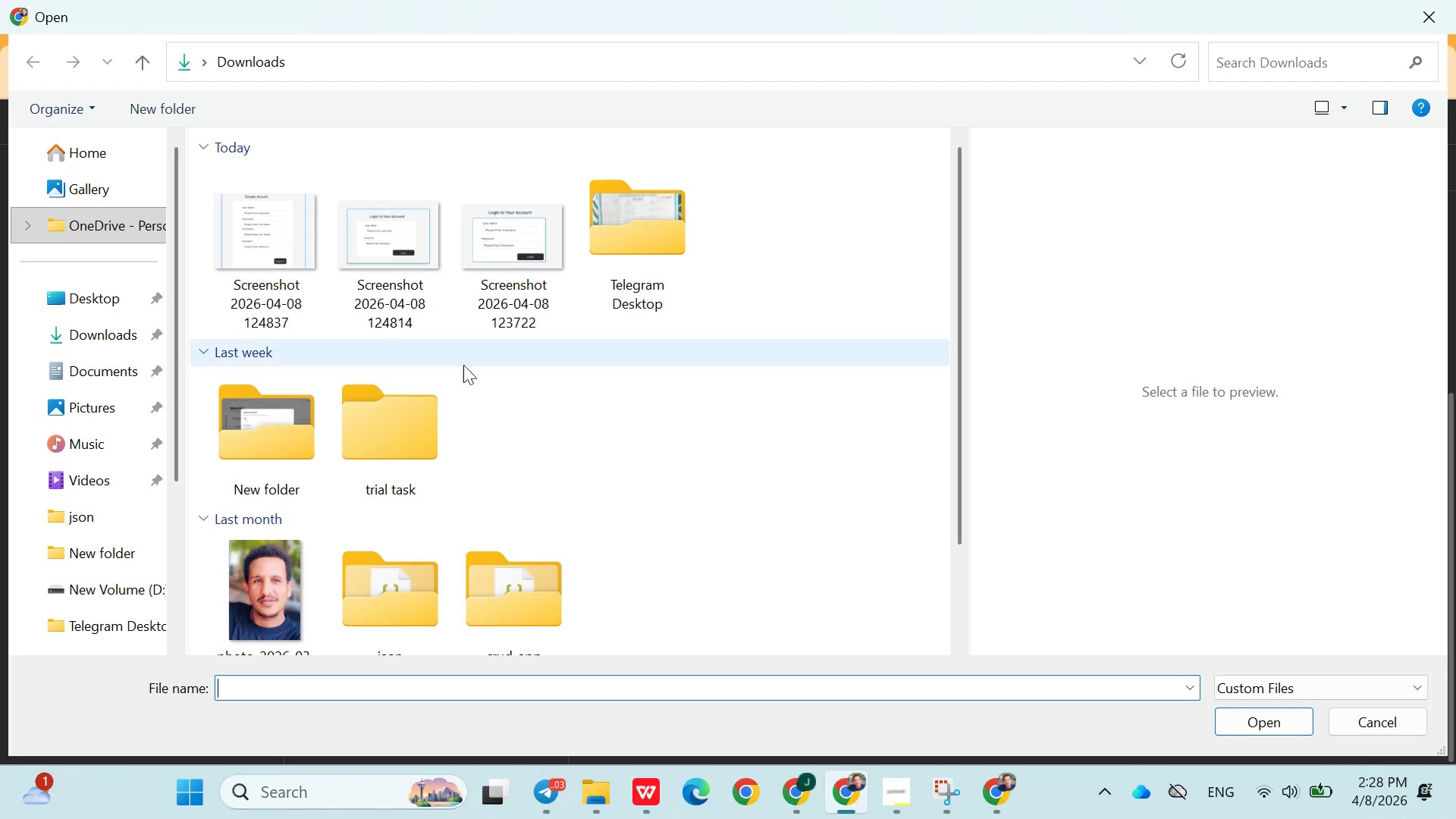 
double_click([297, 259])
 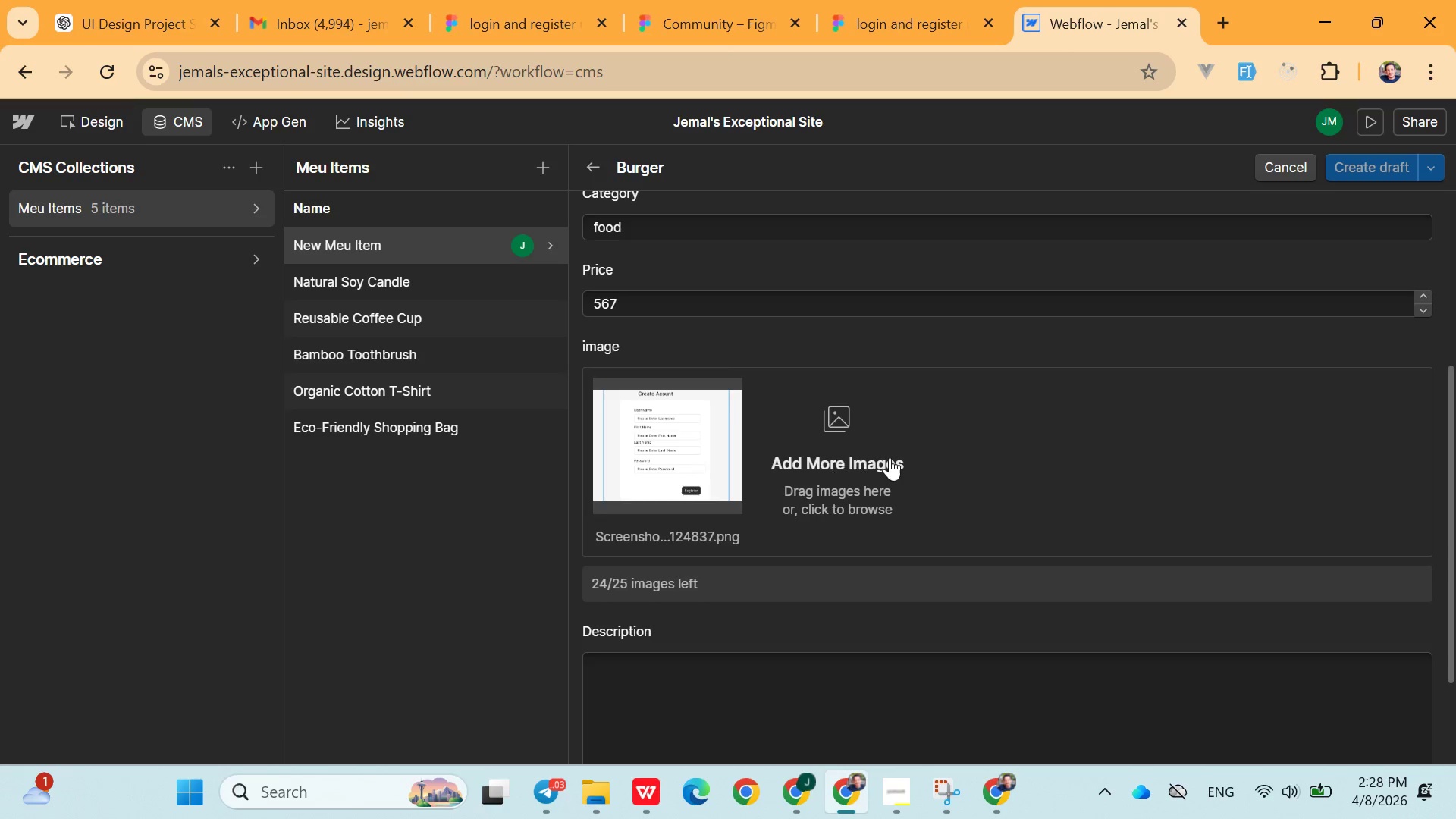 
left_click([772, 577])
 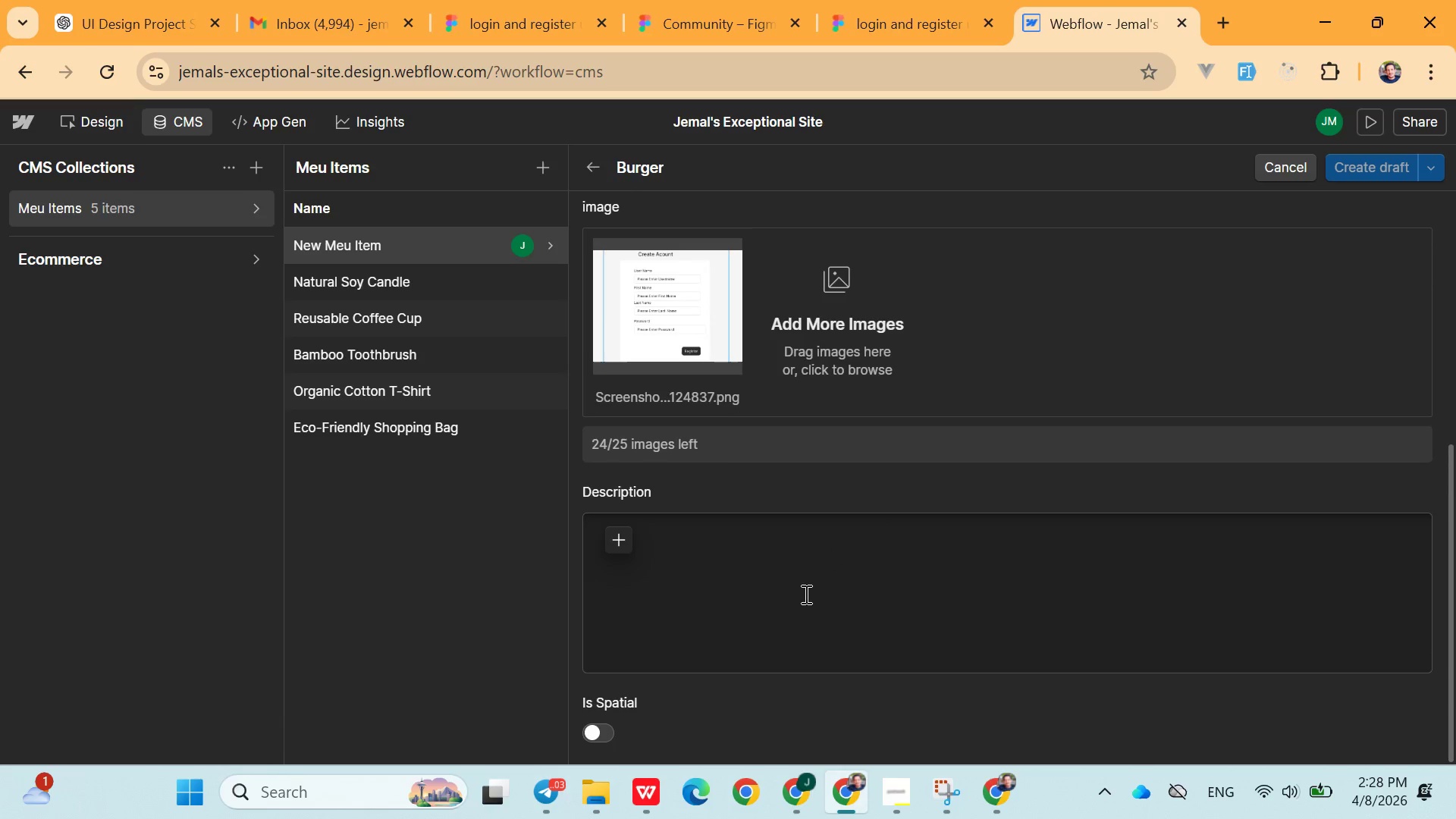 
scroll: coordinate [869, 619], scroll_direction: down, amount: 8.0
 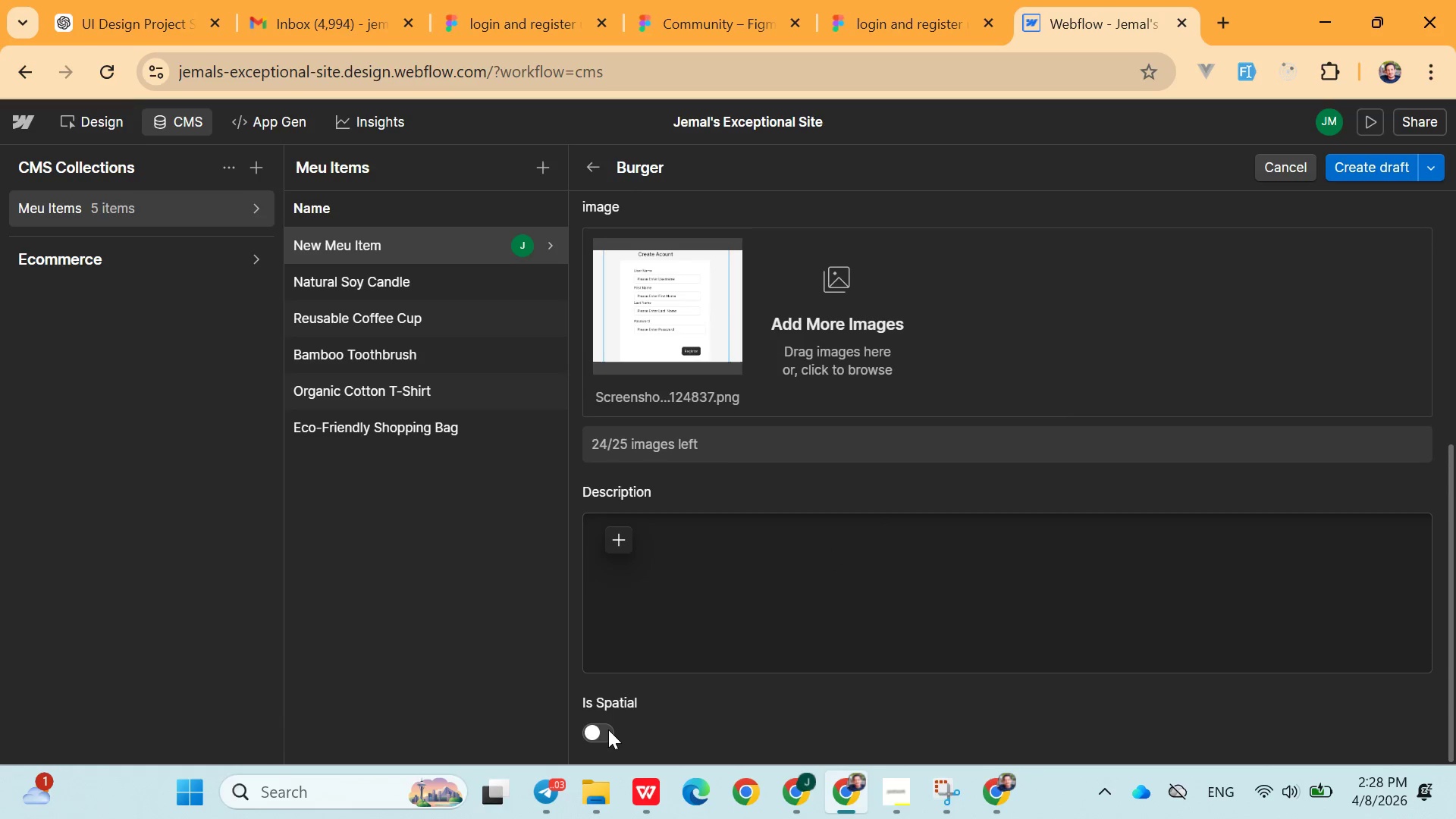 
left_click([608, 730])
 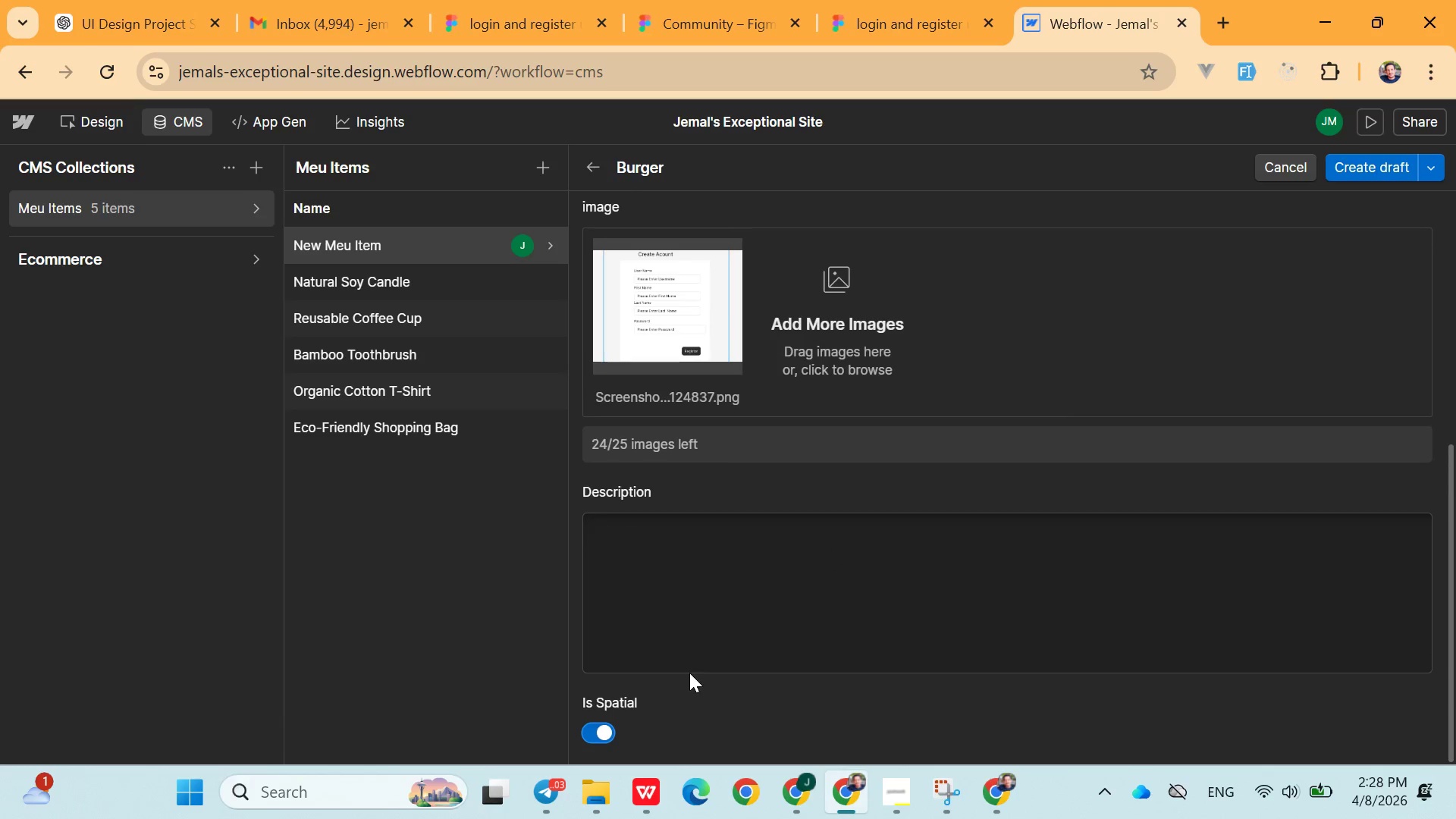 
scroll: coordinate [689, 673], scroll_direction: down, amount: 5.0
 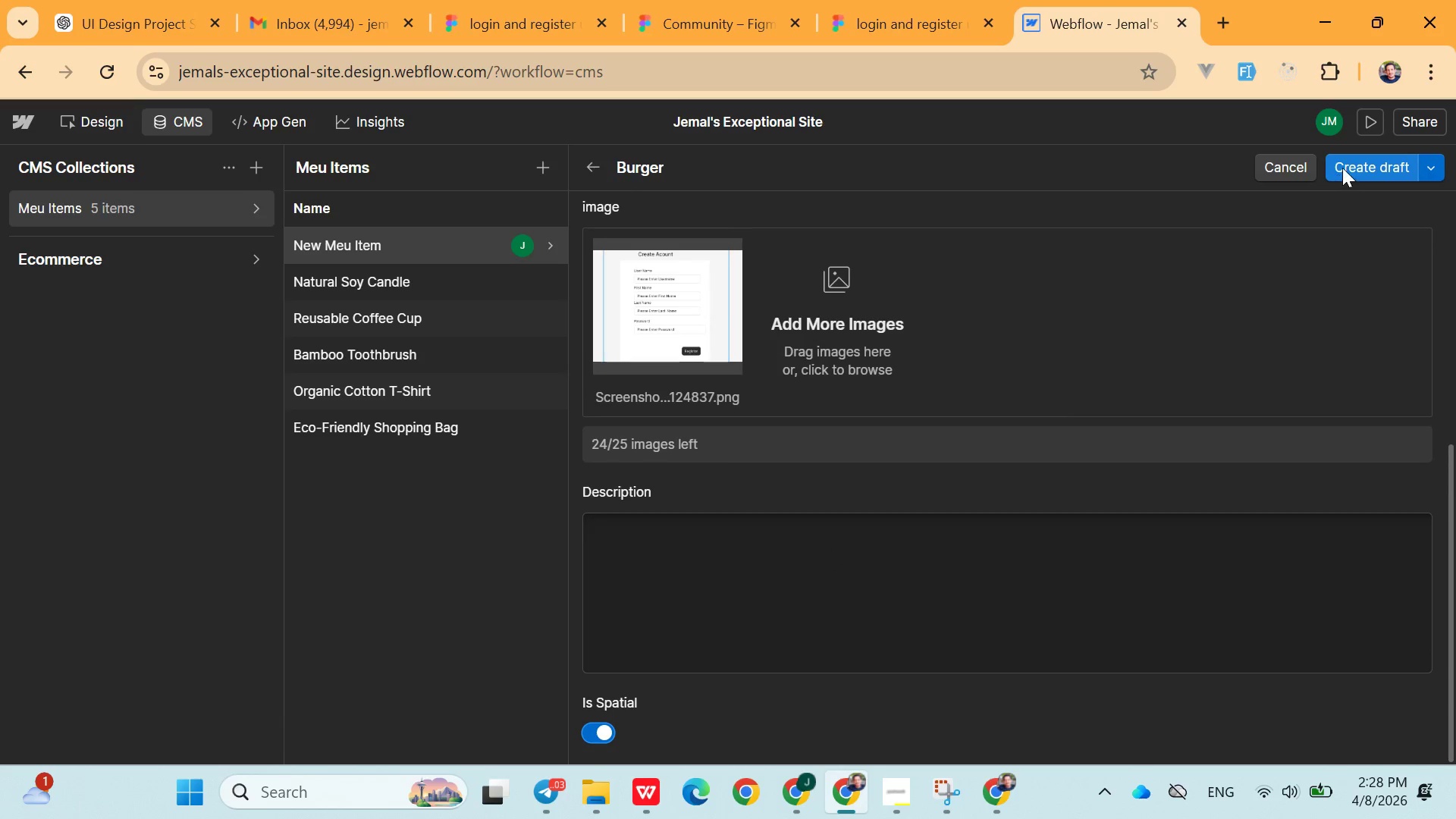 
left_click([1342, 168])
 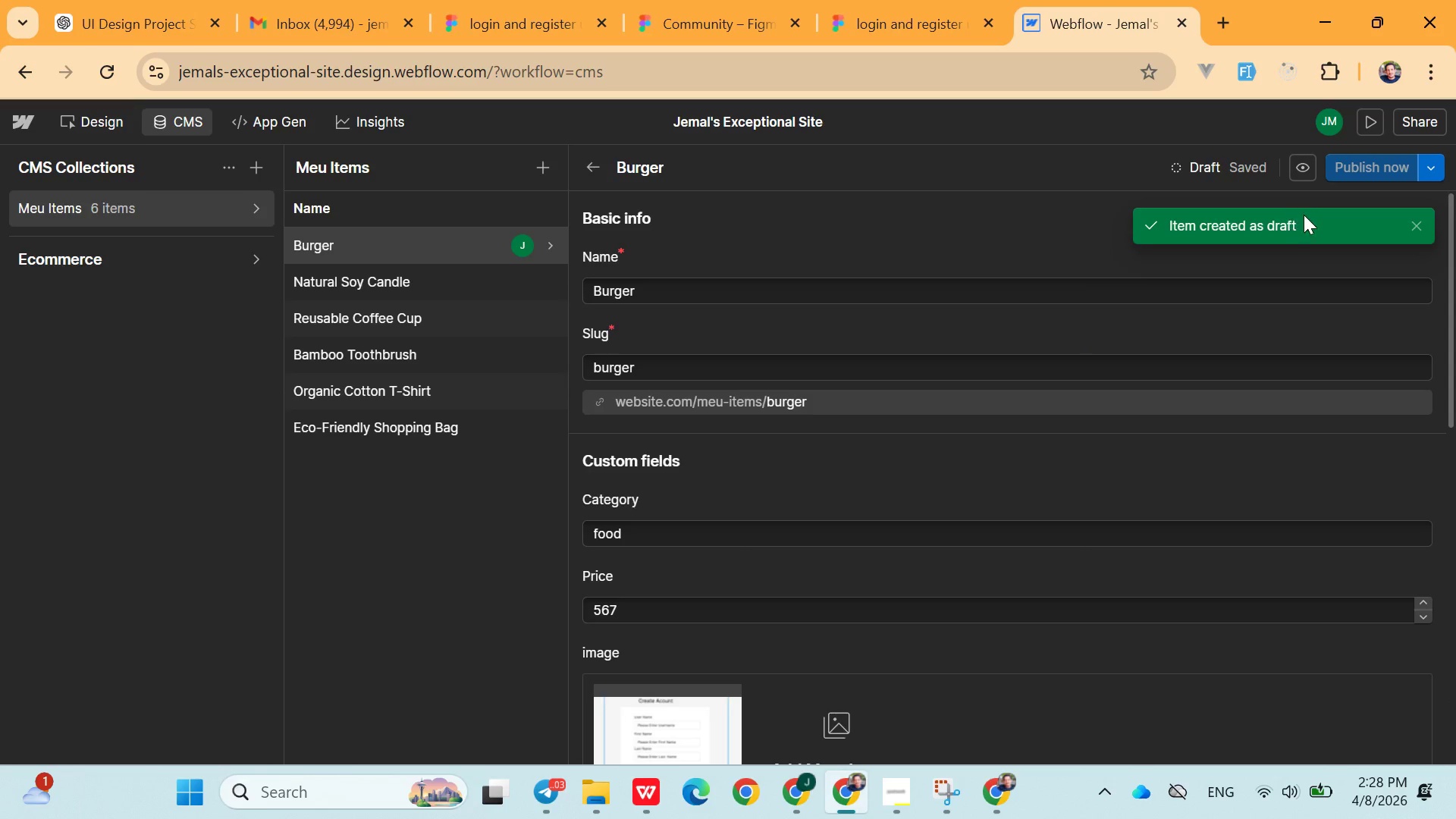 
left_click([1413, 227])
 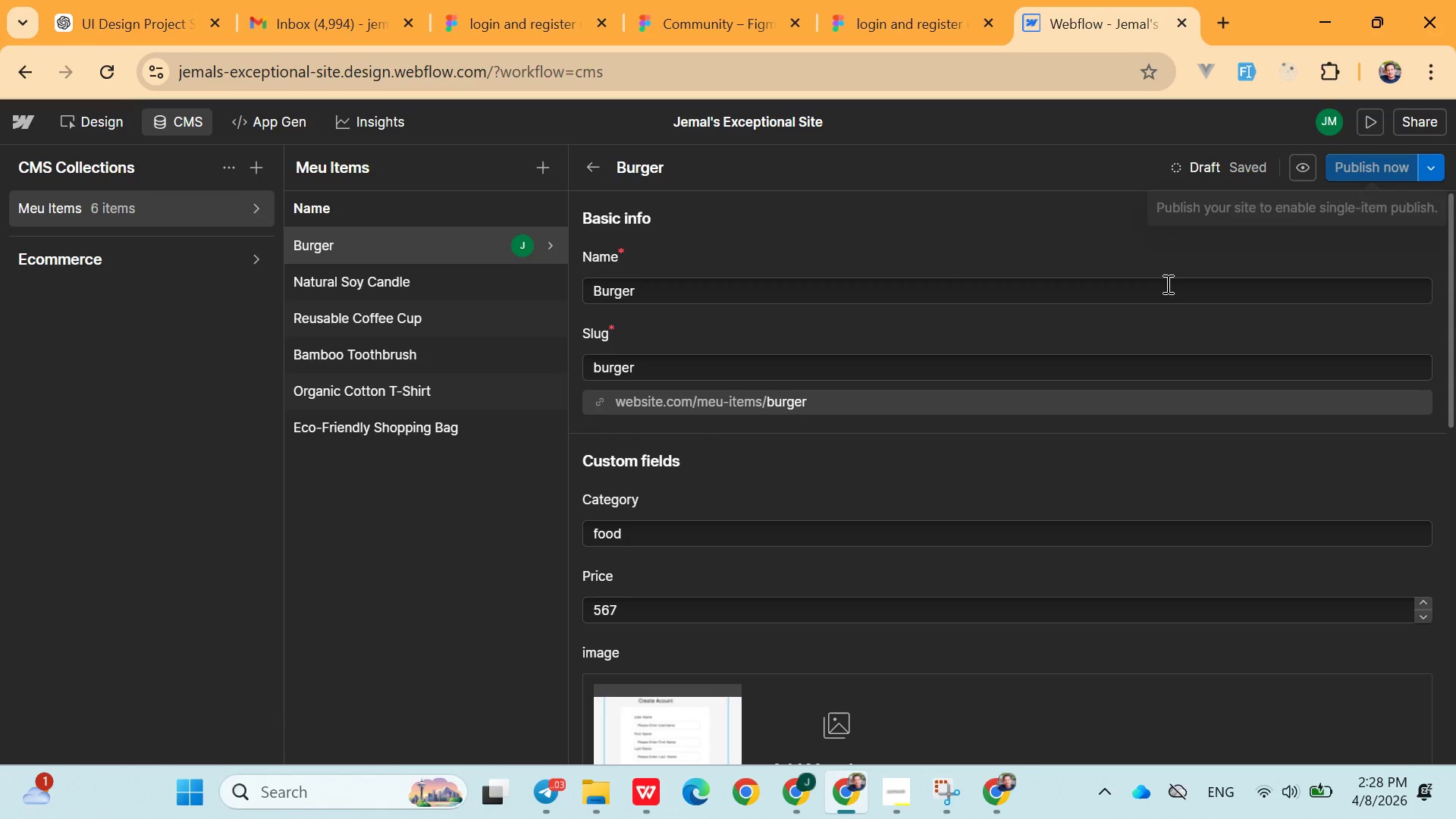 
scroll: coordinate [912, 527], scroll_direction: down, amount: 7.0
 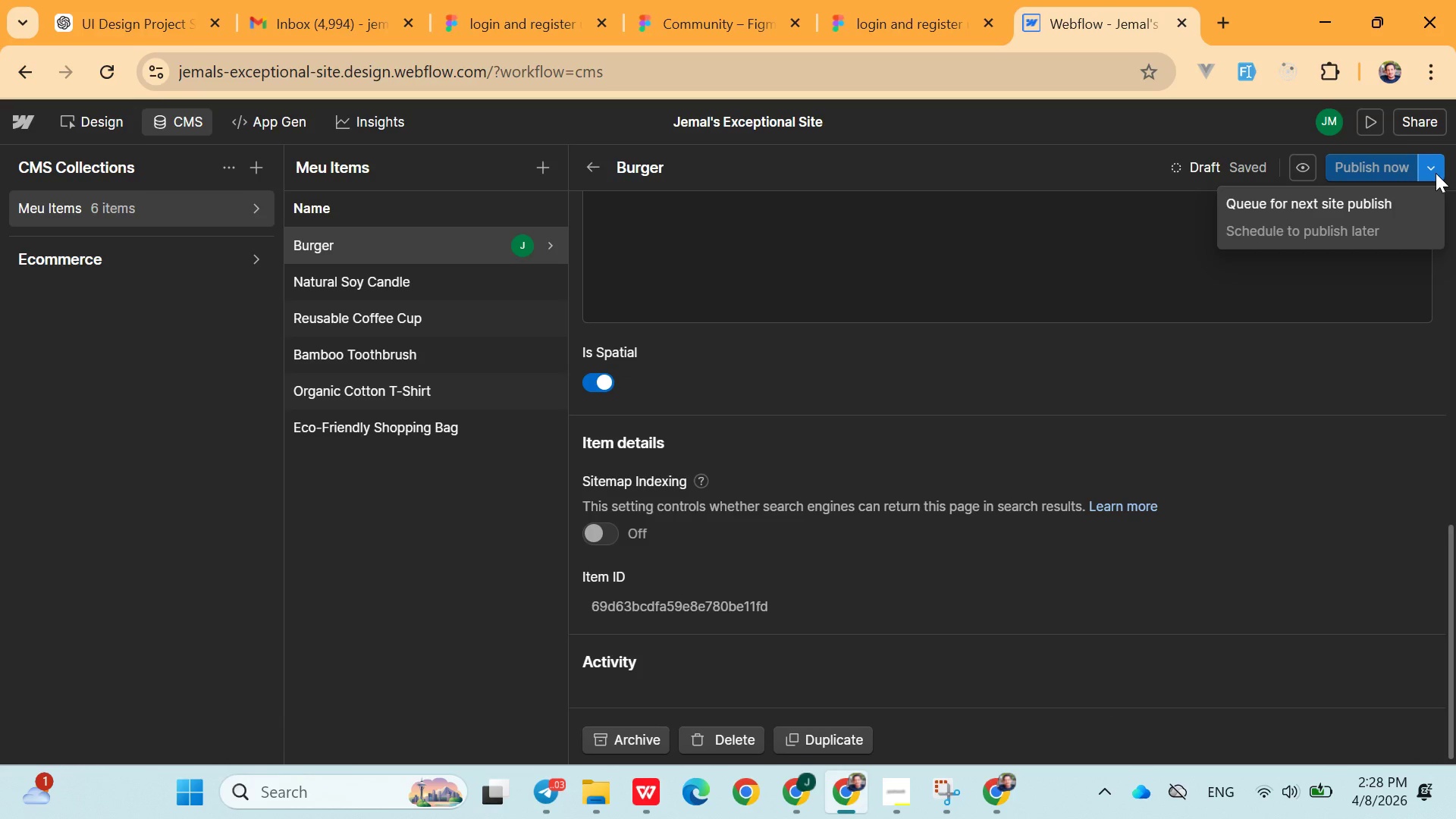 
left_click([1436, 173])
 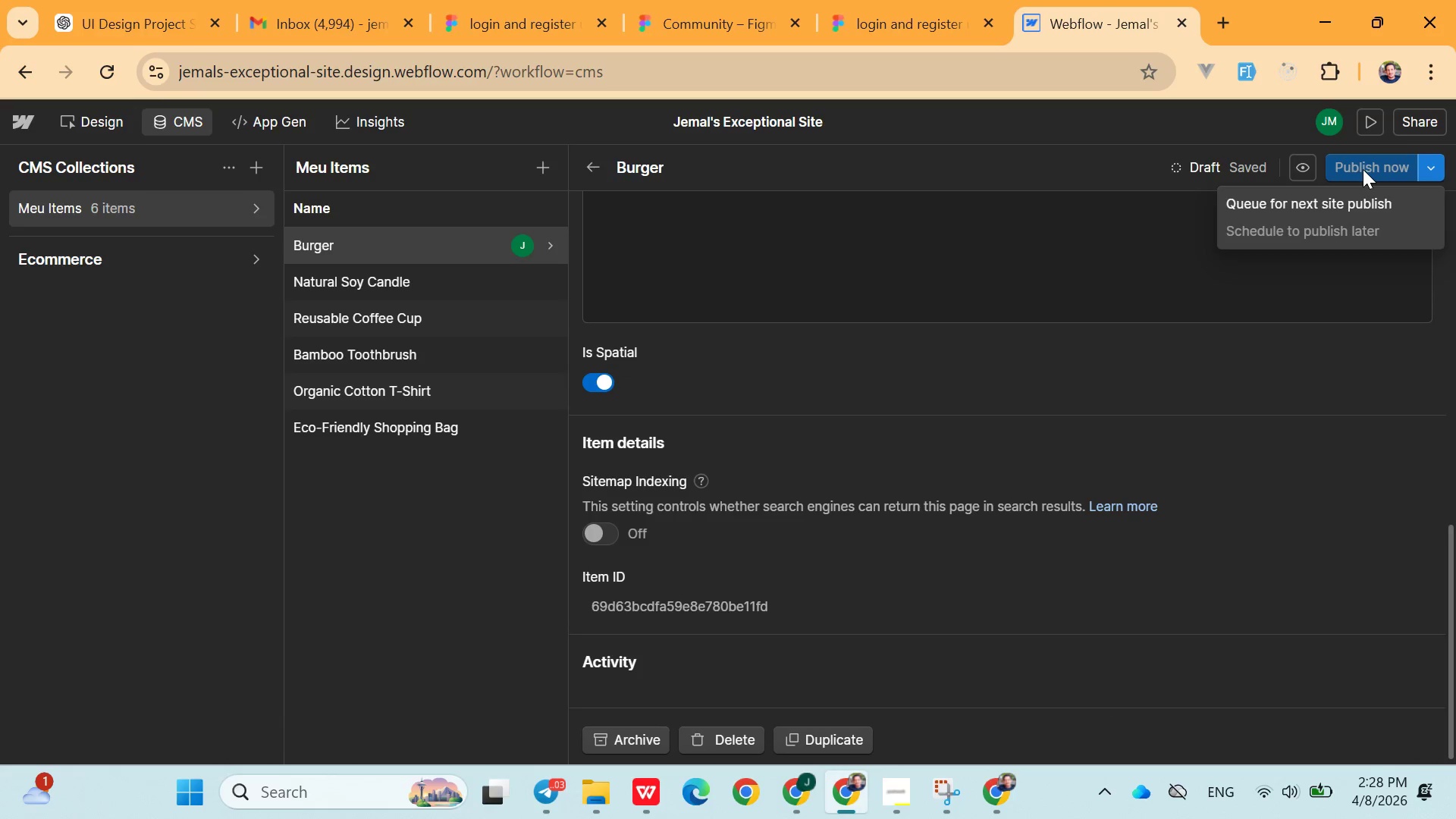 
left_click([1363, 169])
 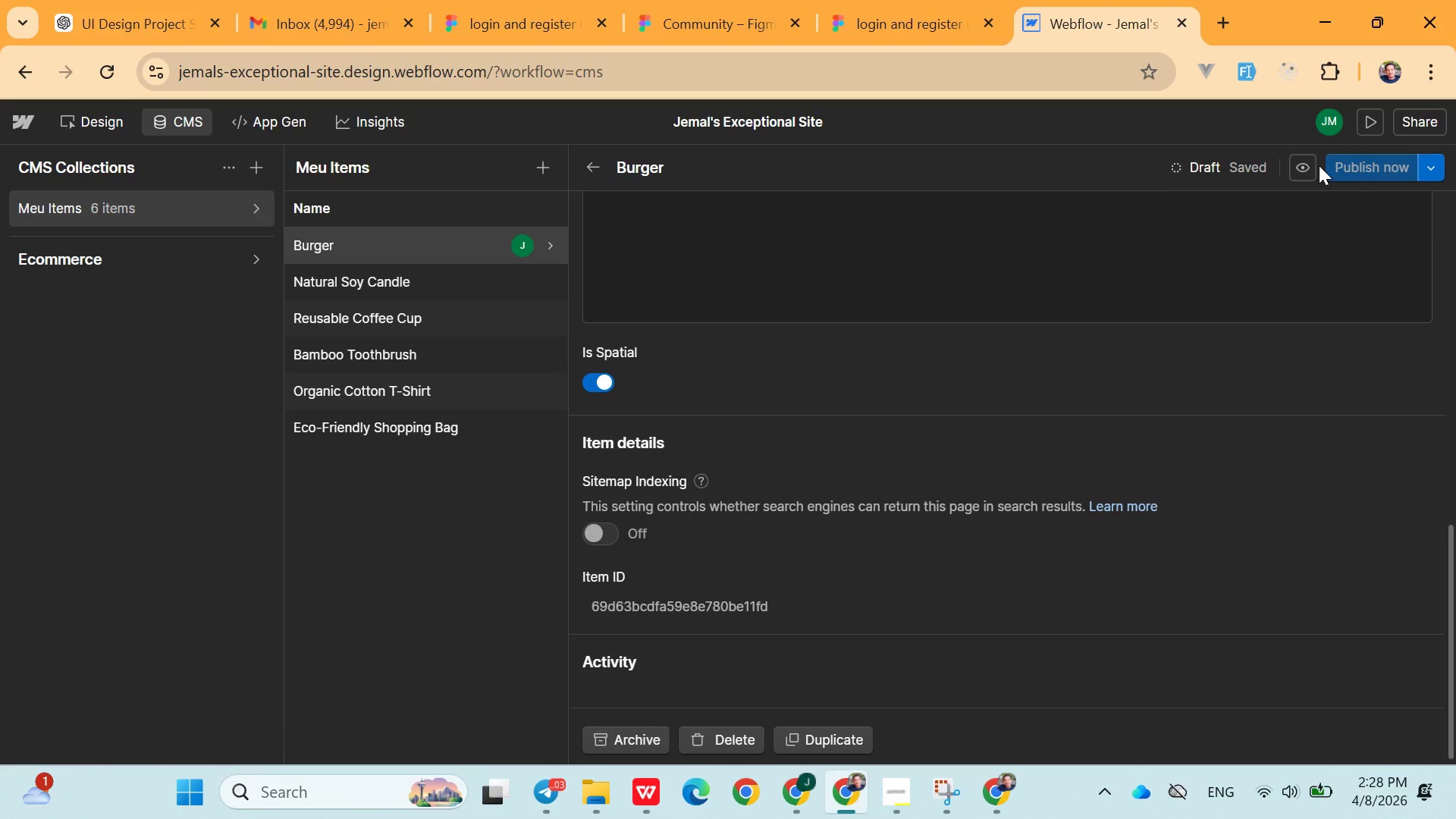 
left_click([1312, 165])
 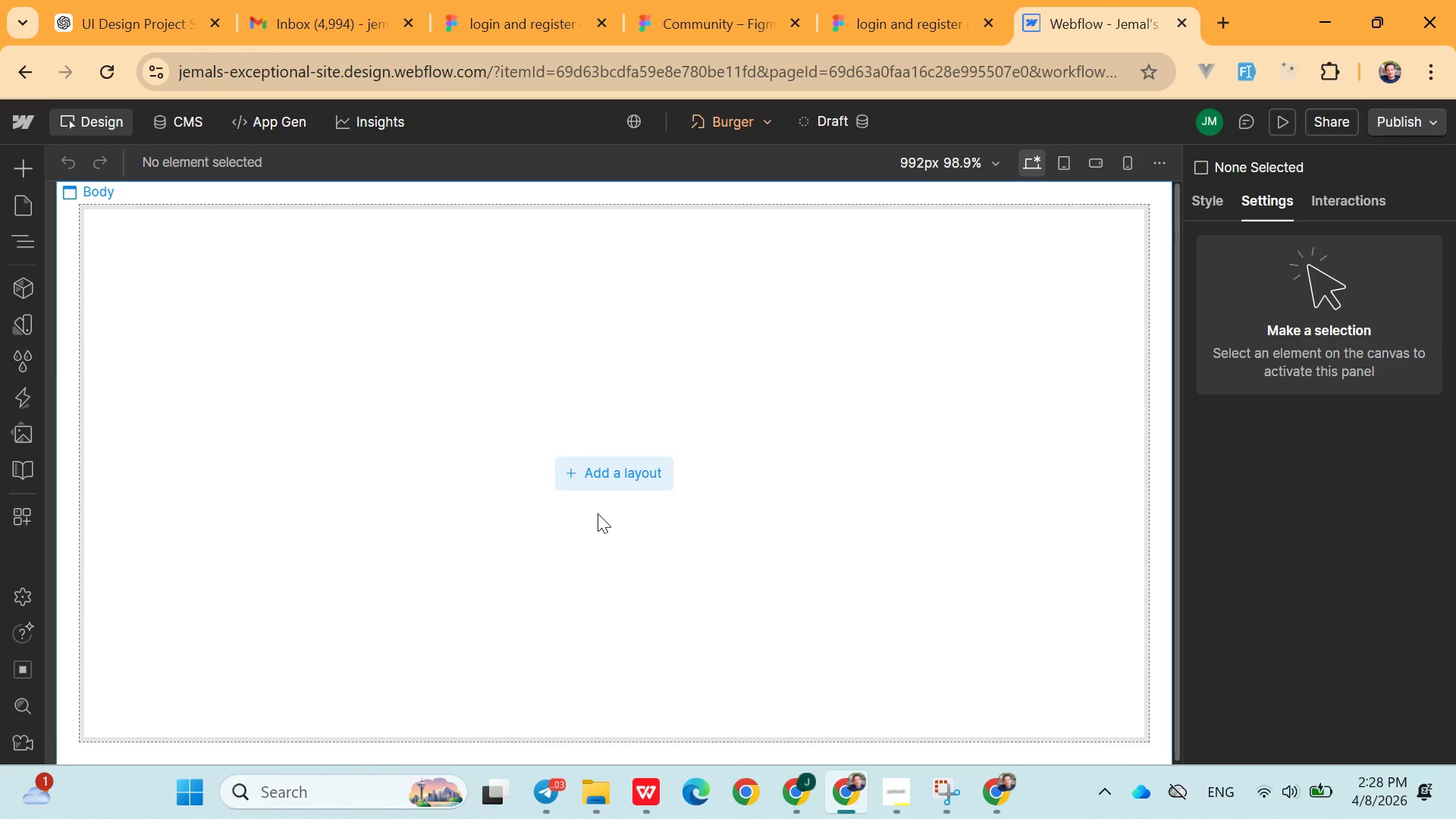 
scroll: coordinate [598, 516], scroll_direction: down, amount: 4.0
 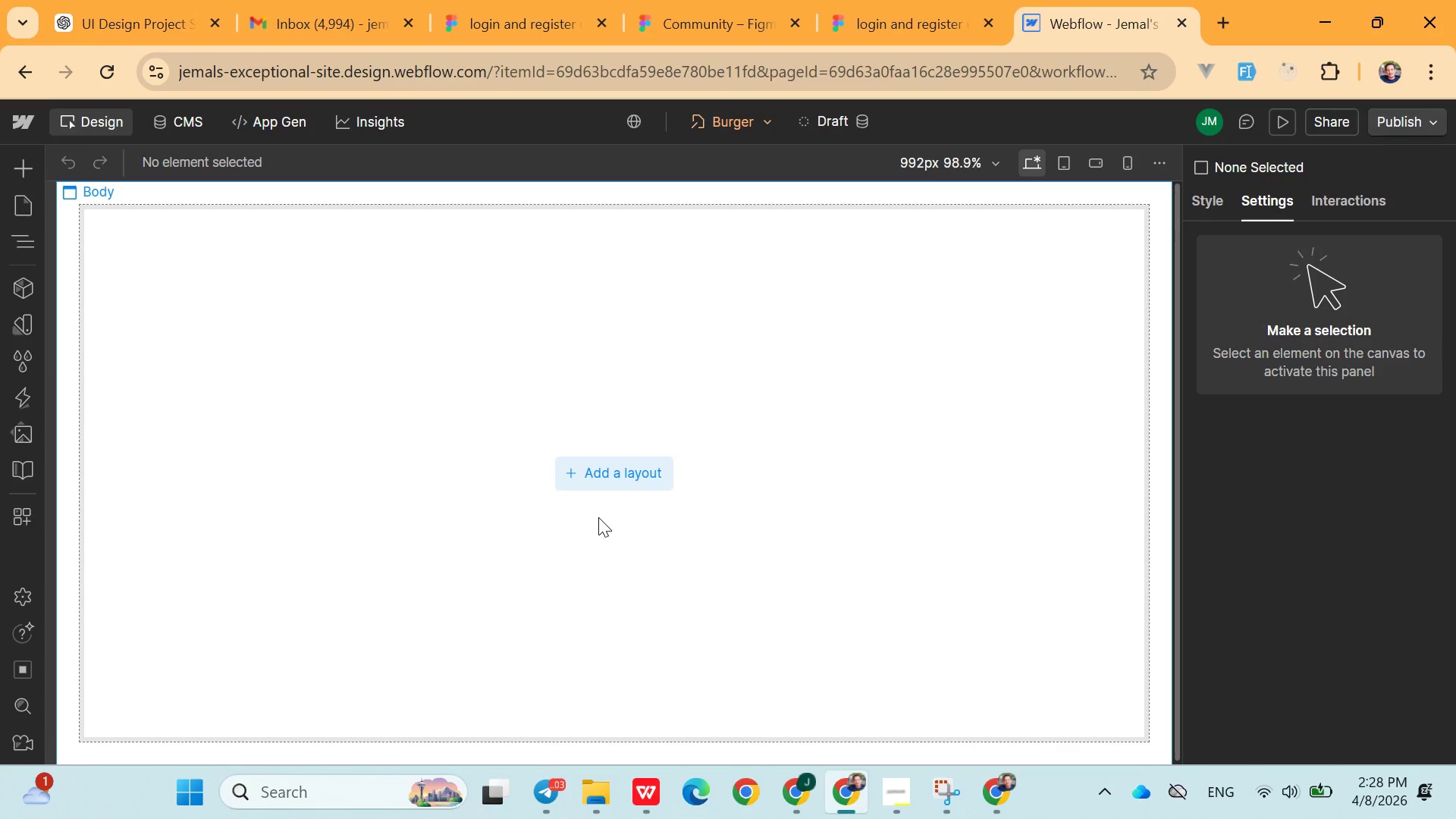 
scroll: coordinate [598, 517], scroll_direction: up, amount: 2.0
 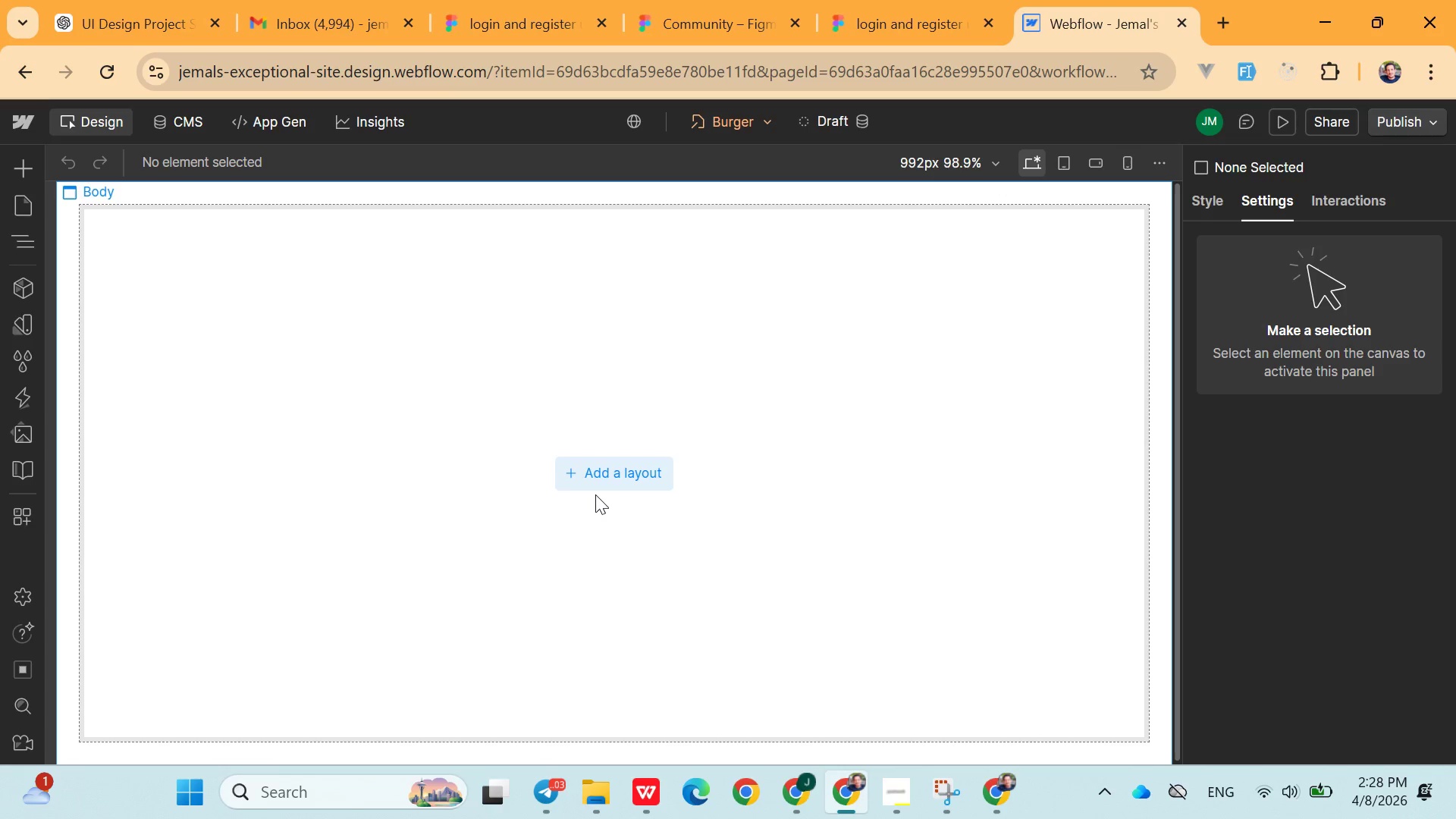 
left_click([586, 468])
 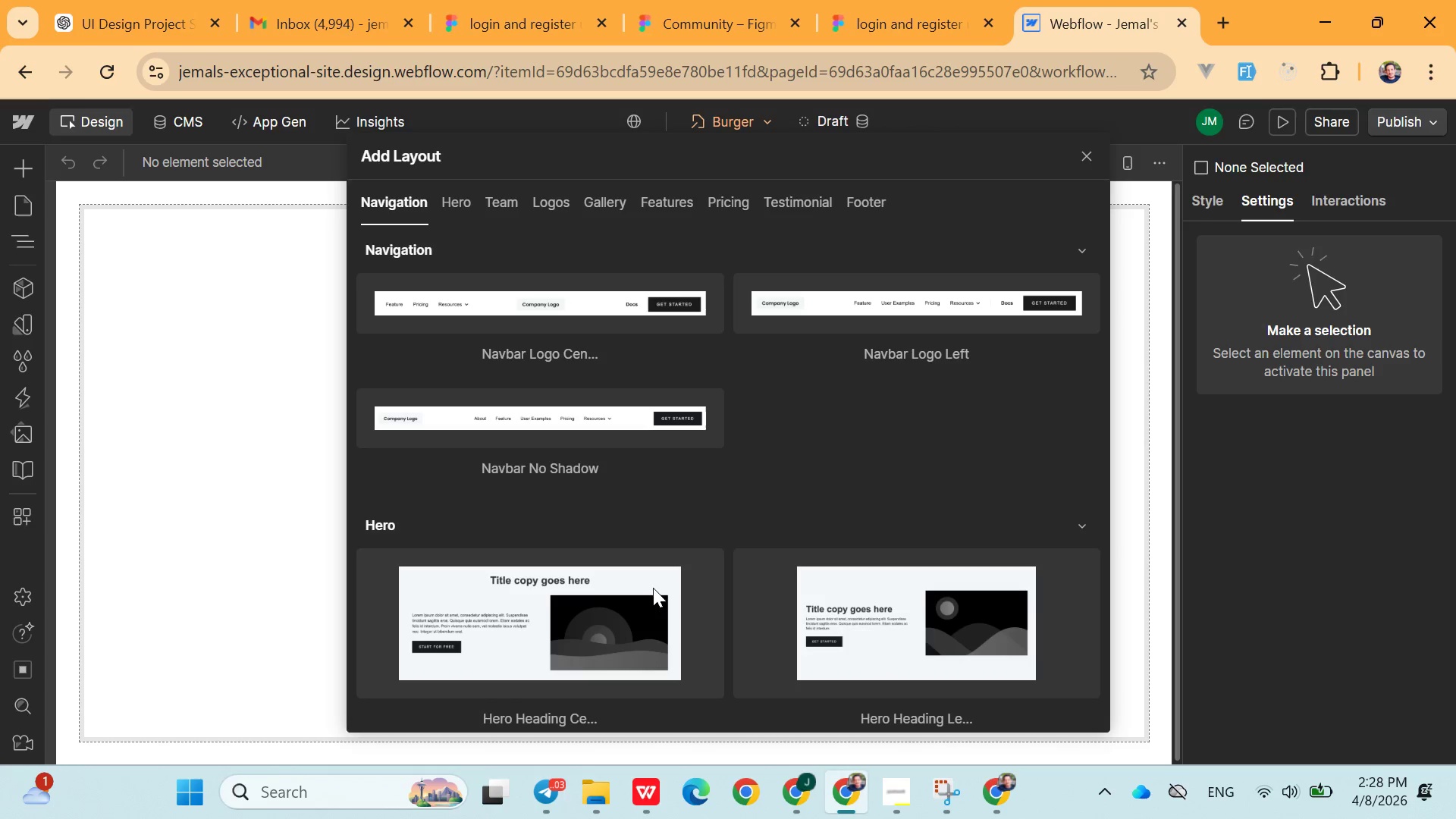 
scroll: coordinate [612, 579], scroll_direction: down, amount: 14.0
 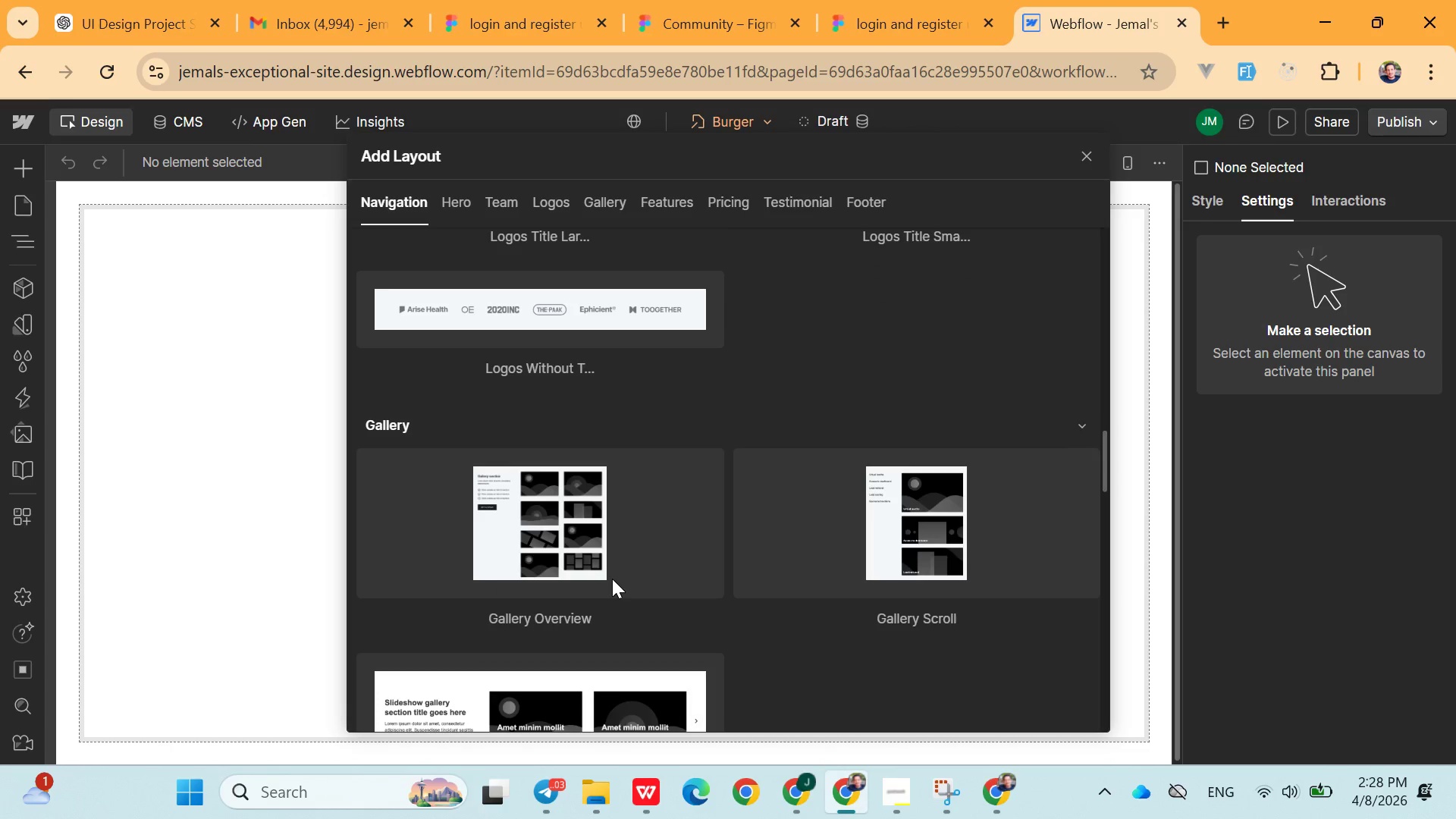 
scroll: coordinate [645, 569], scroll_direction: up, amount: 7.0
 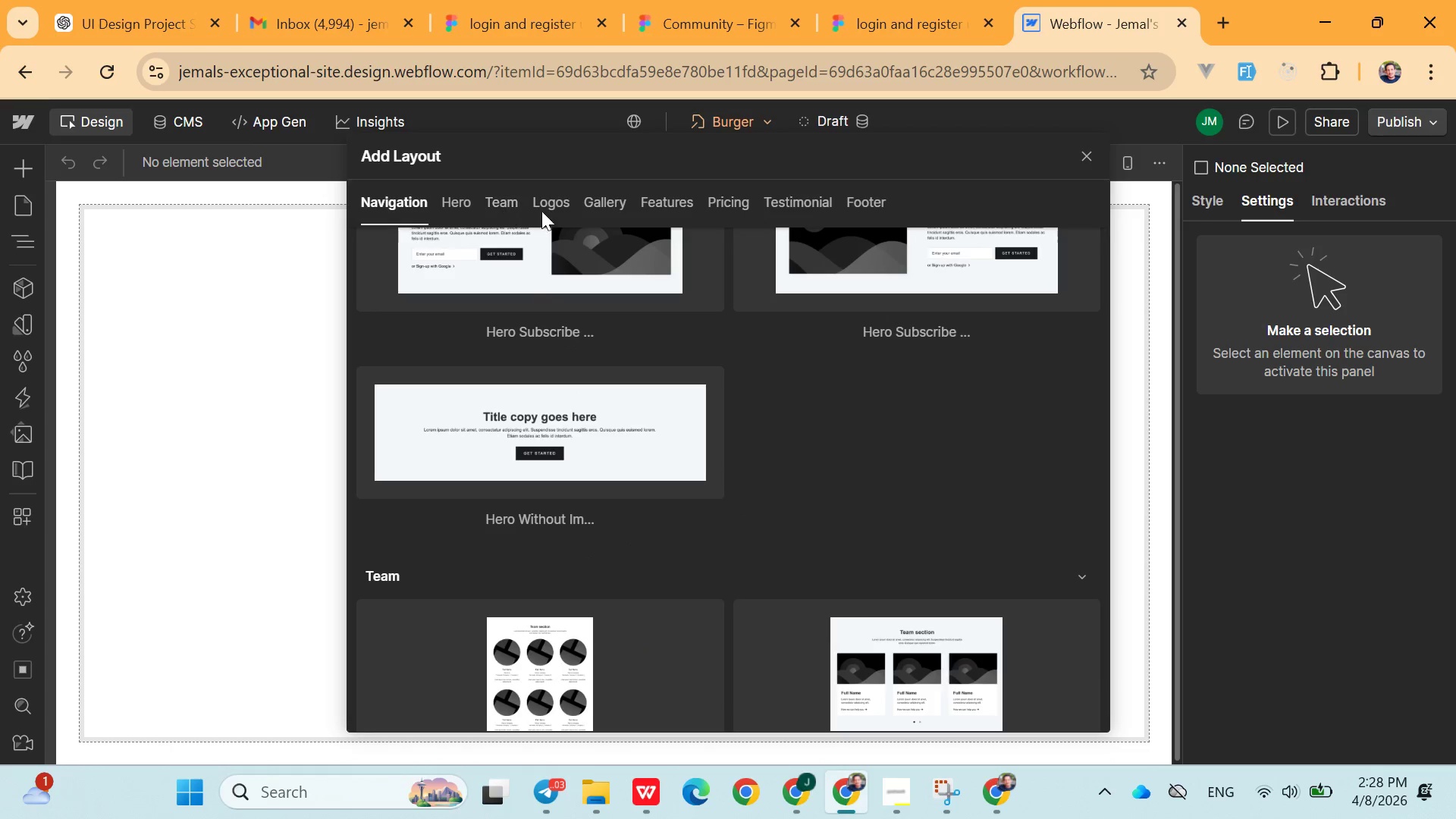 
left_click([601, 209])
 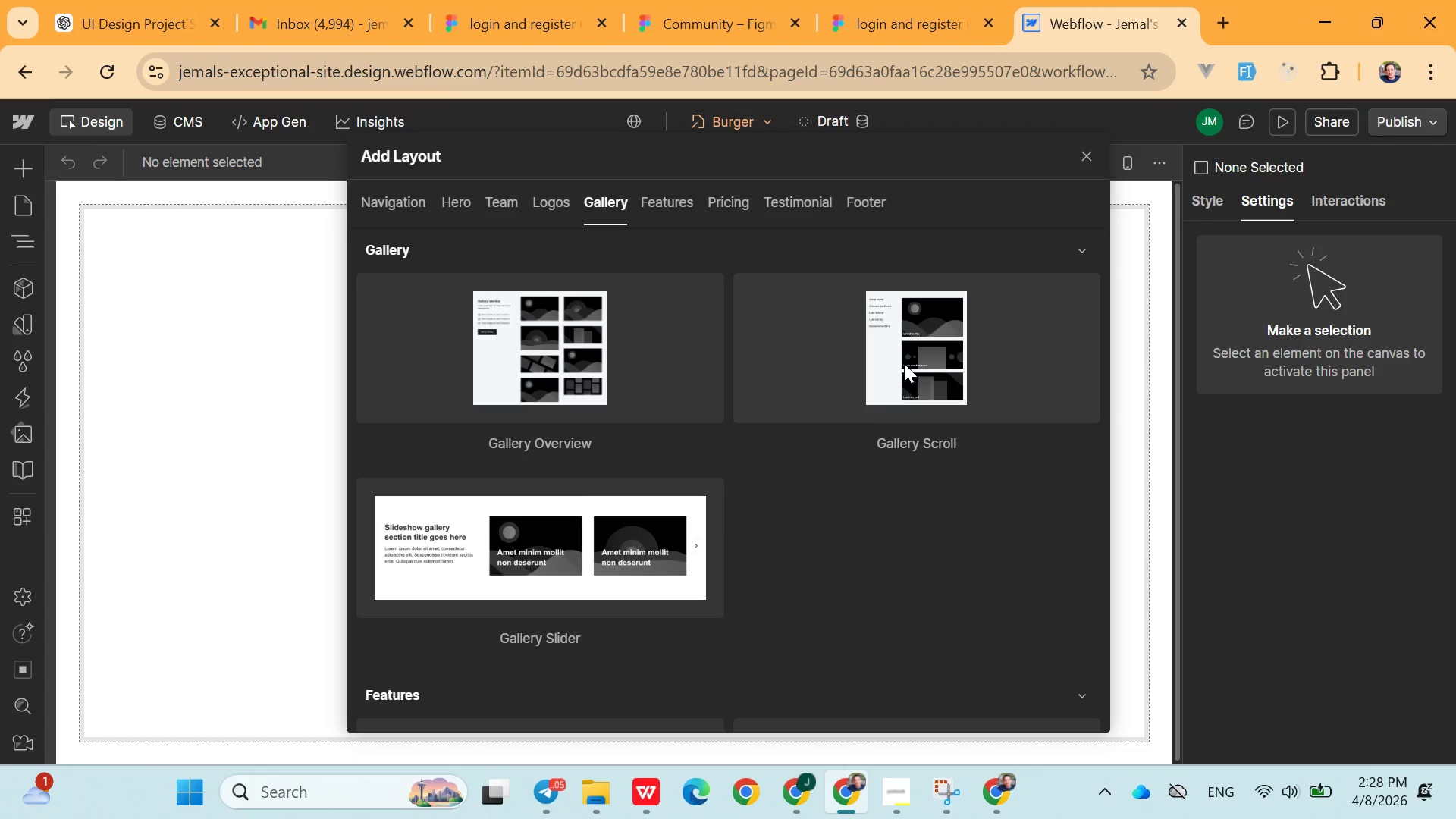 
wait(6.16)
 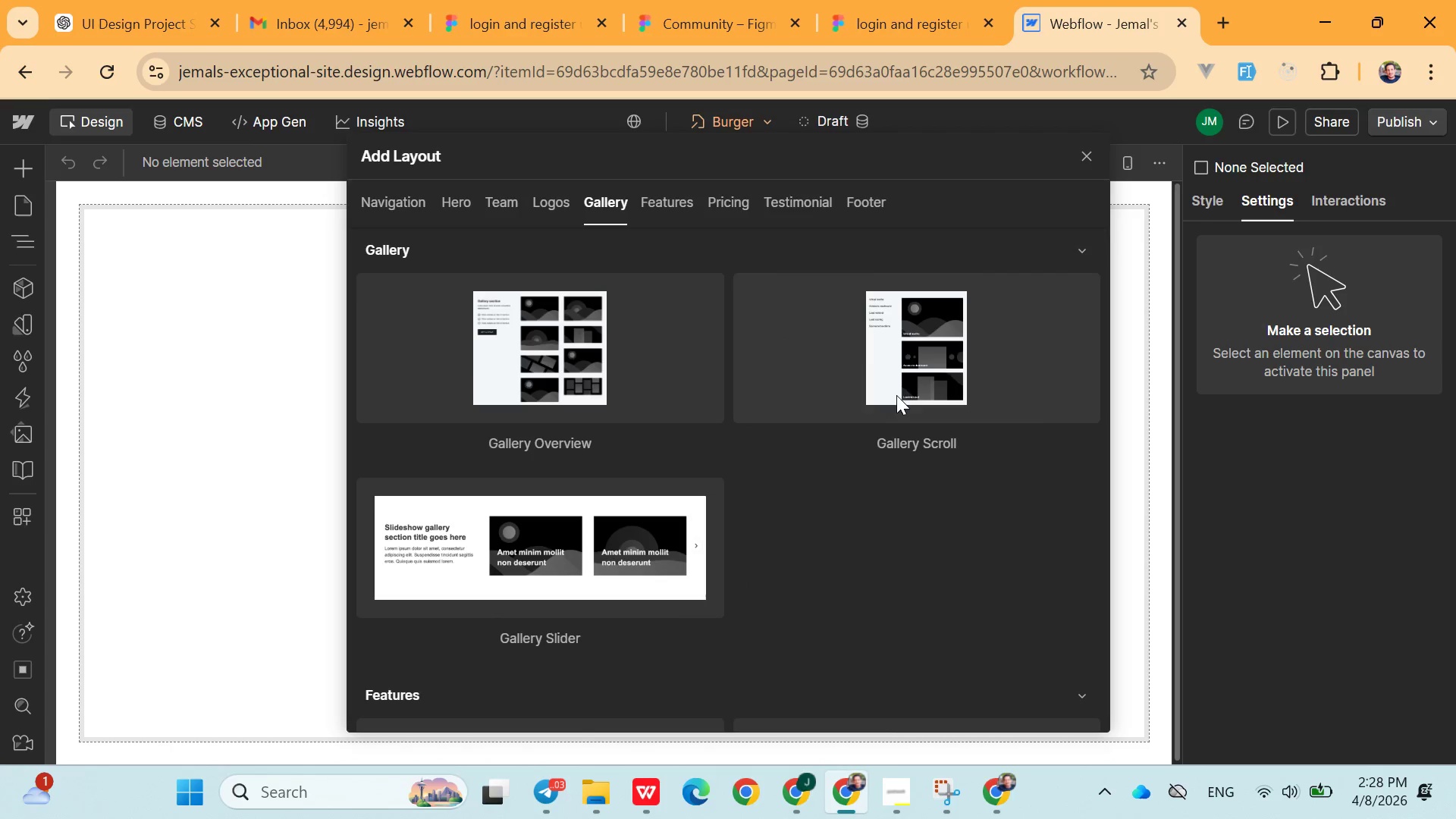 
left_click([599, 549])
 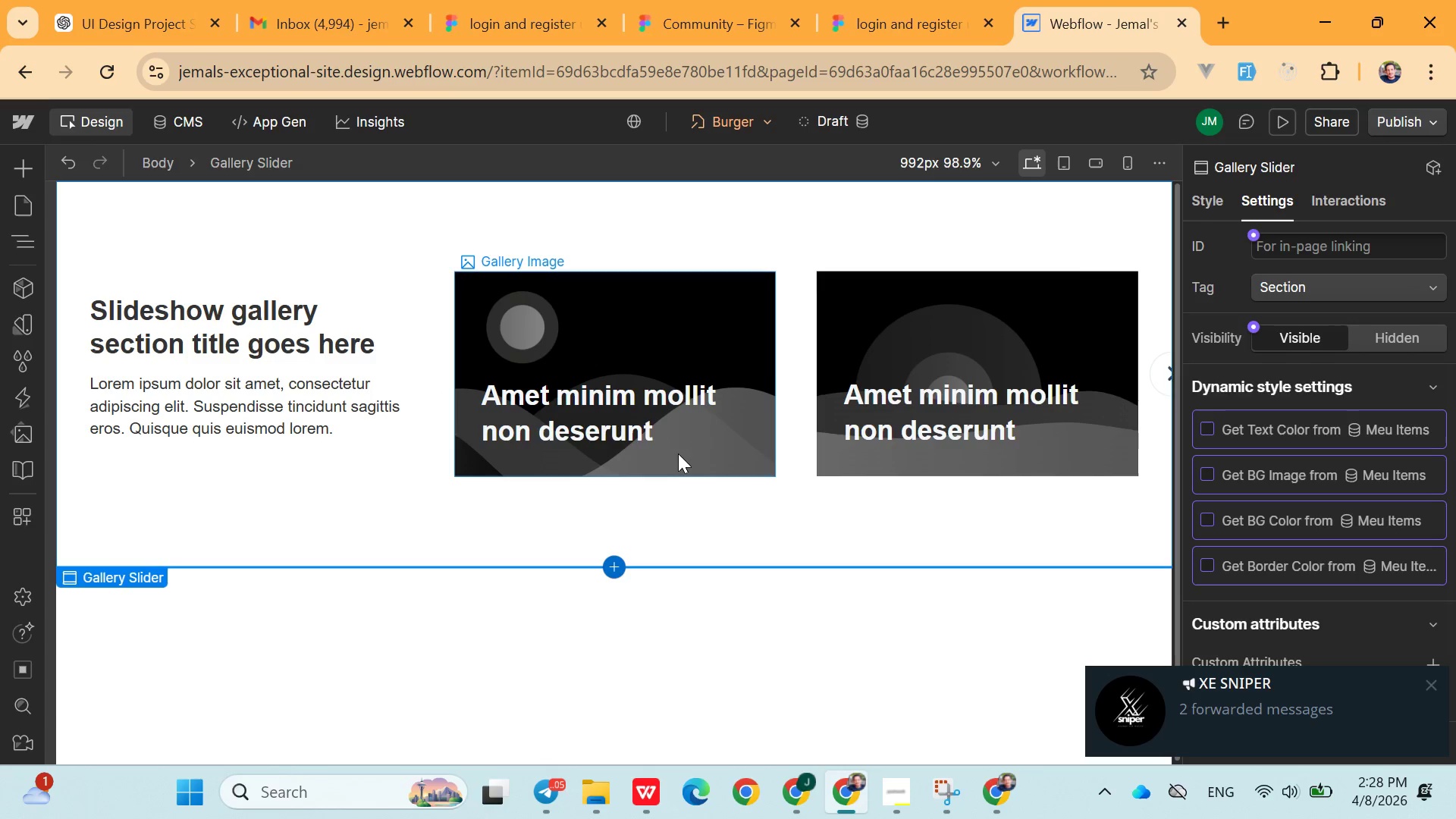 
key(Control+ControlLeft)
 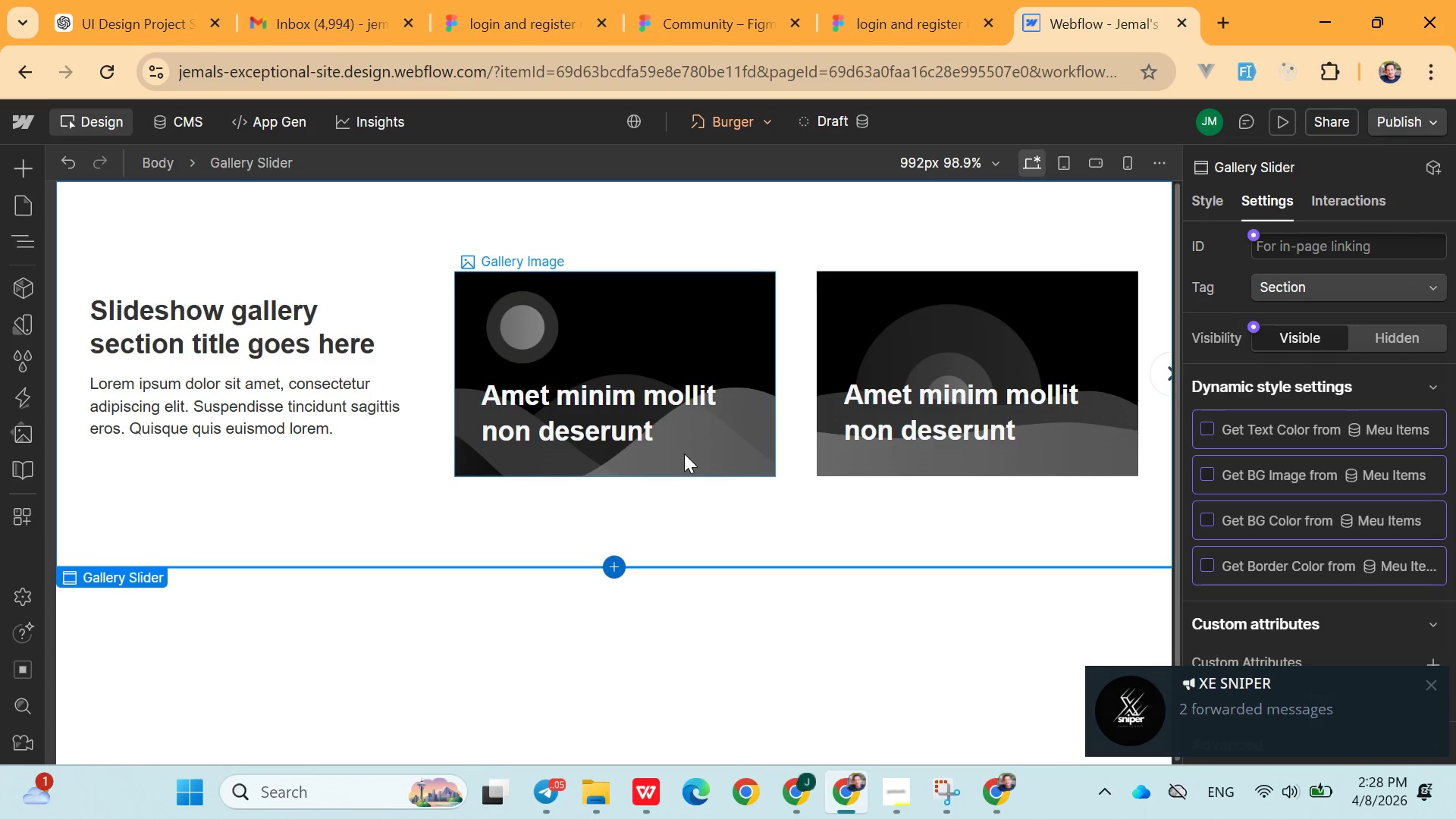 
key(Control+ControlLeft)
 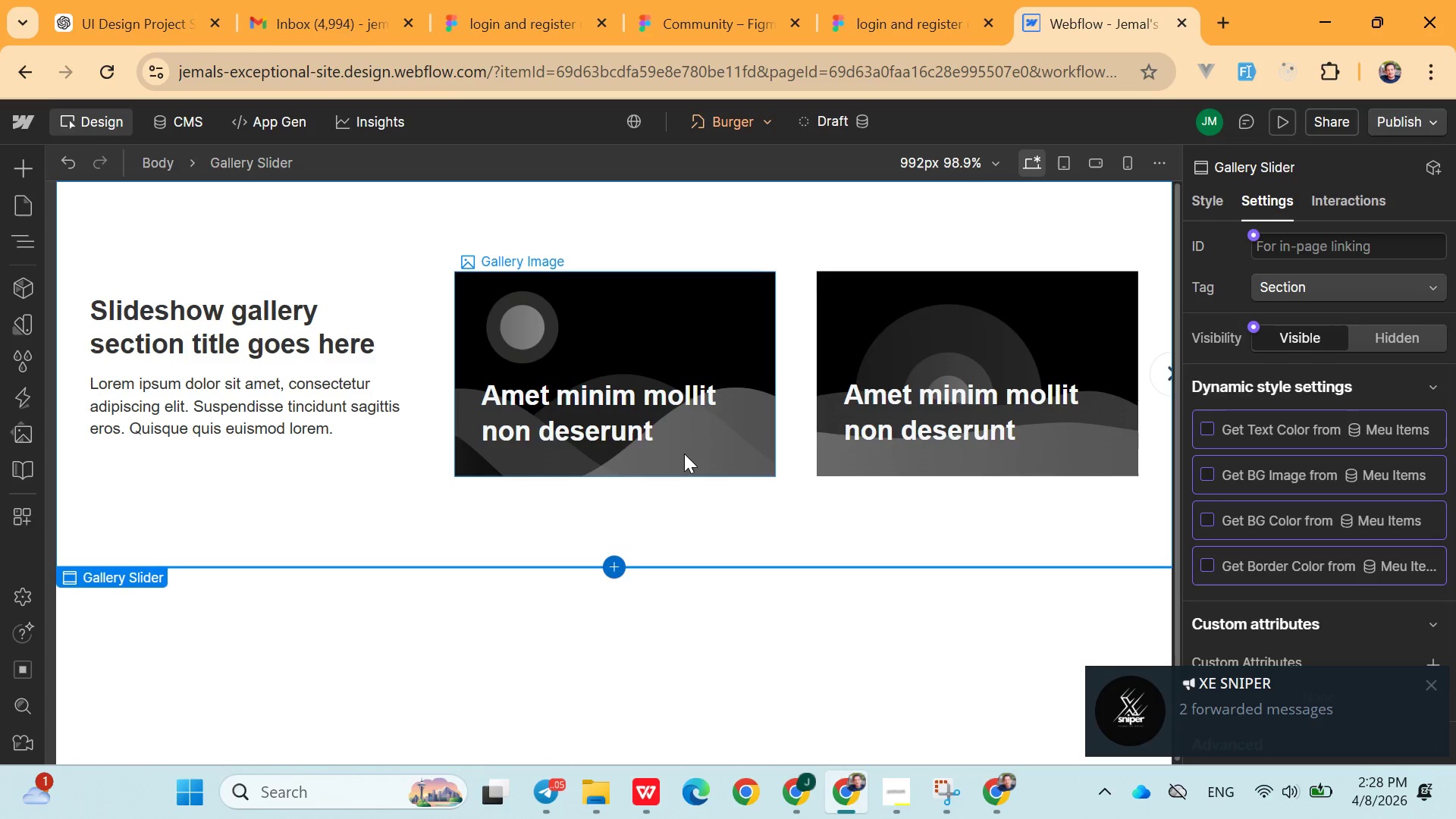 
key(Control+Z)
 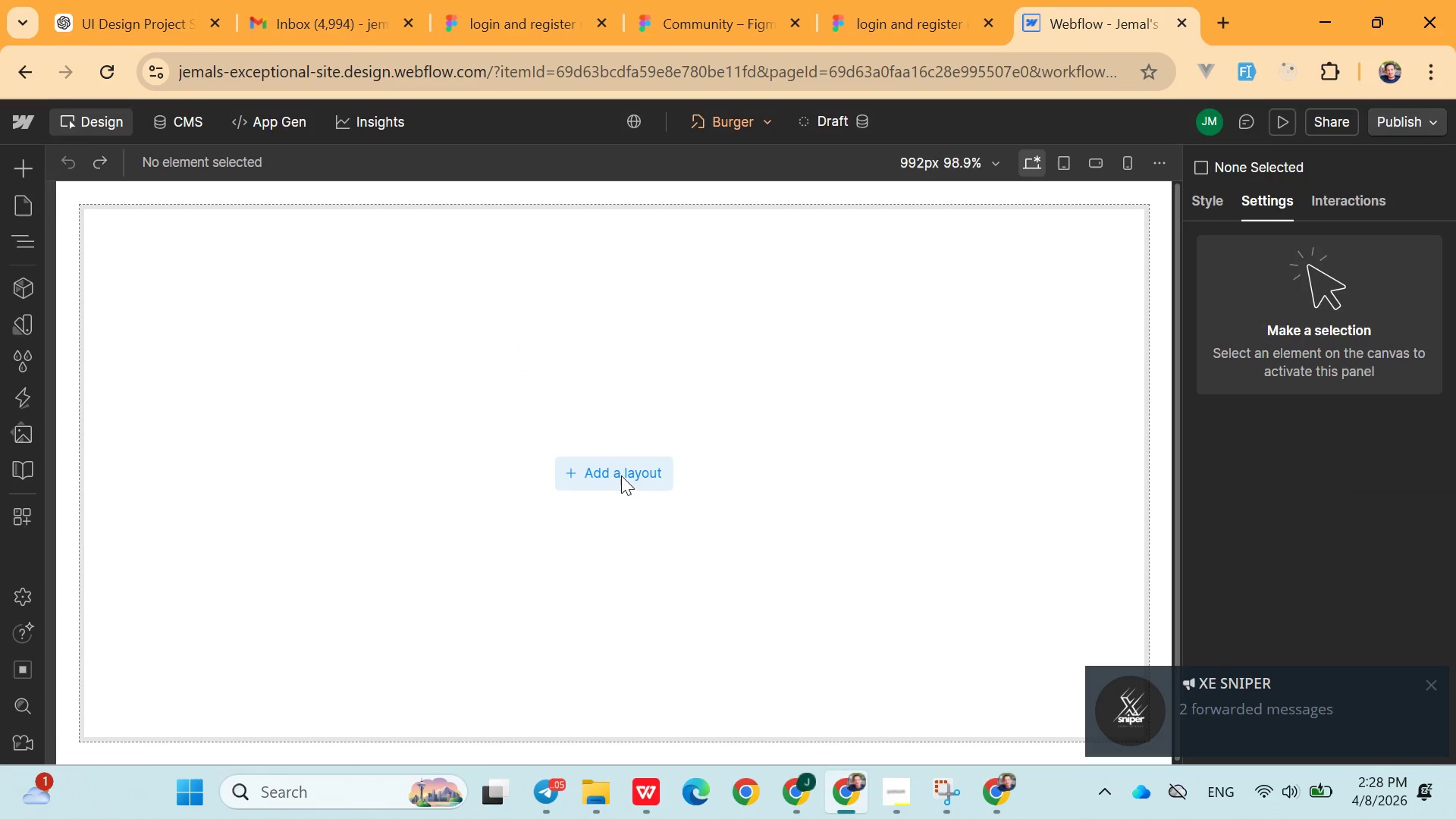 
left_click([621, 475])
 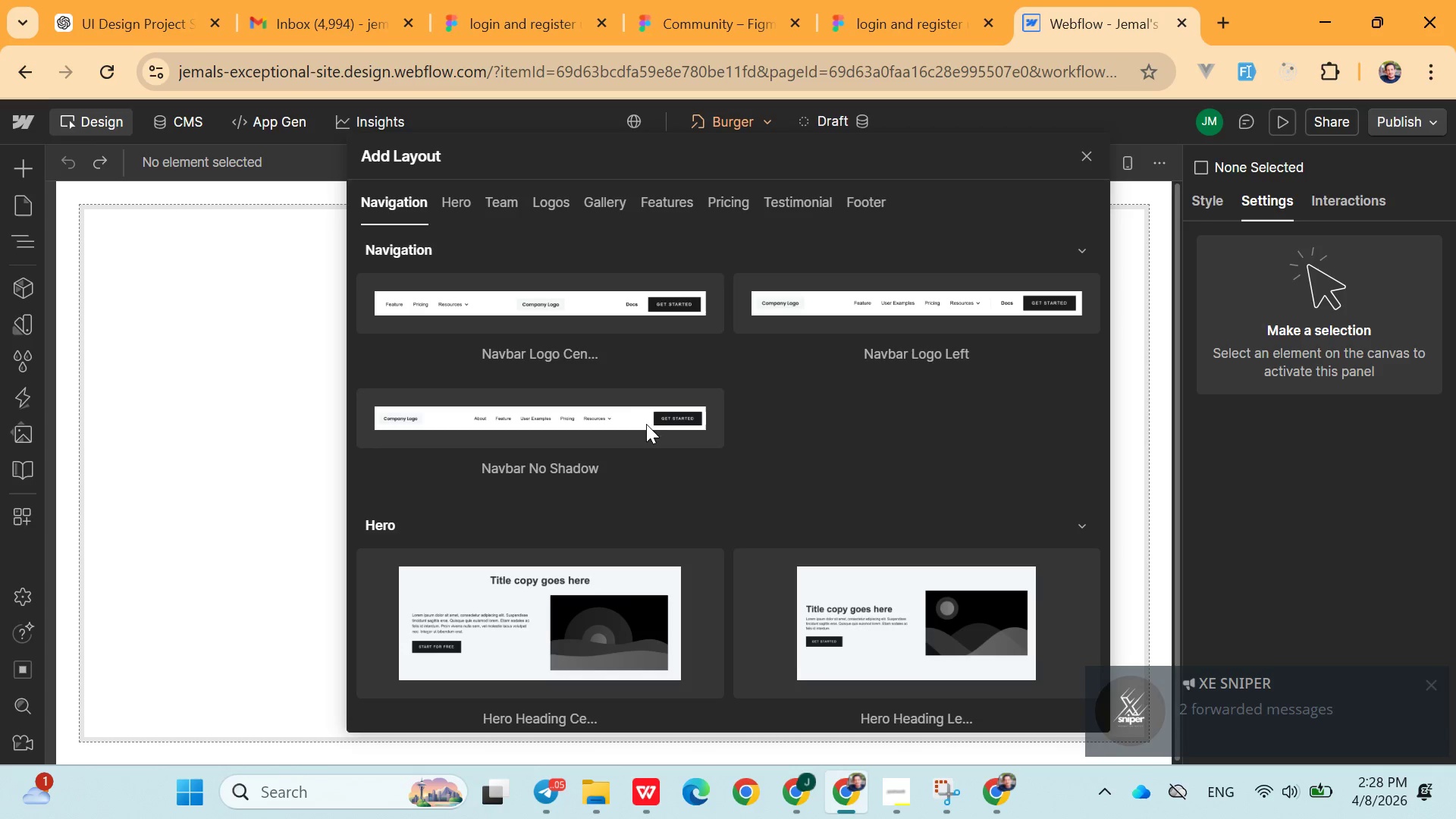 
scroll: coordinate [652, 413], scroll_direction: down, amount: 3.0
 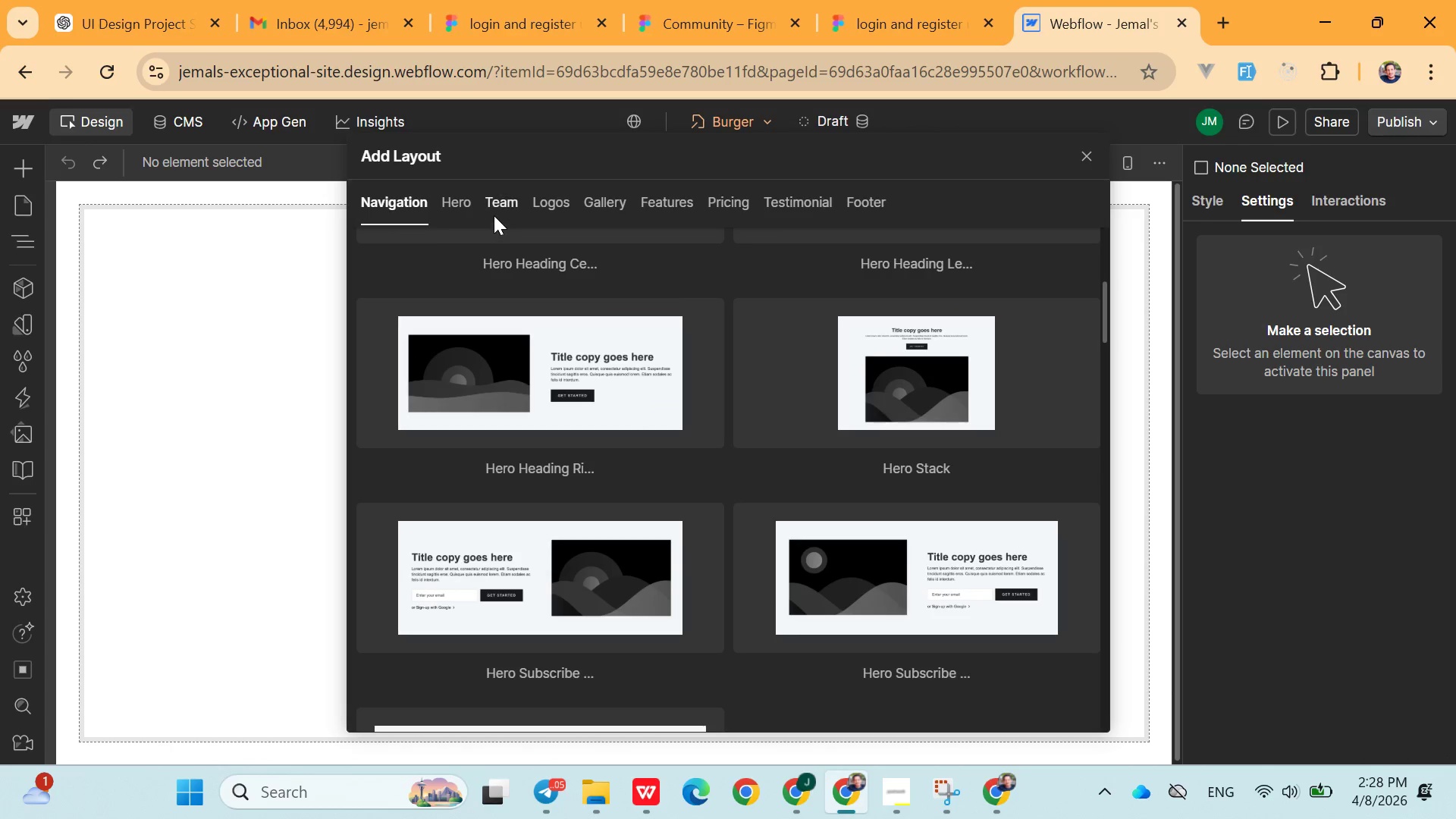 
left_click([494, 215])
 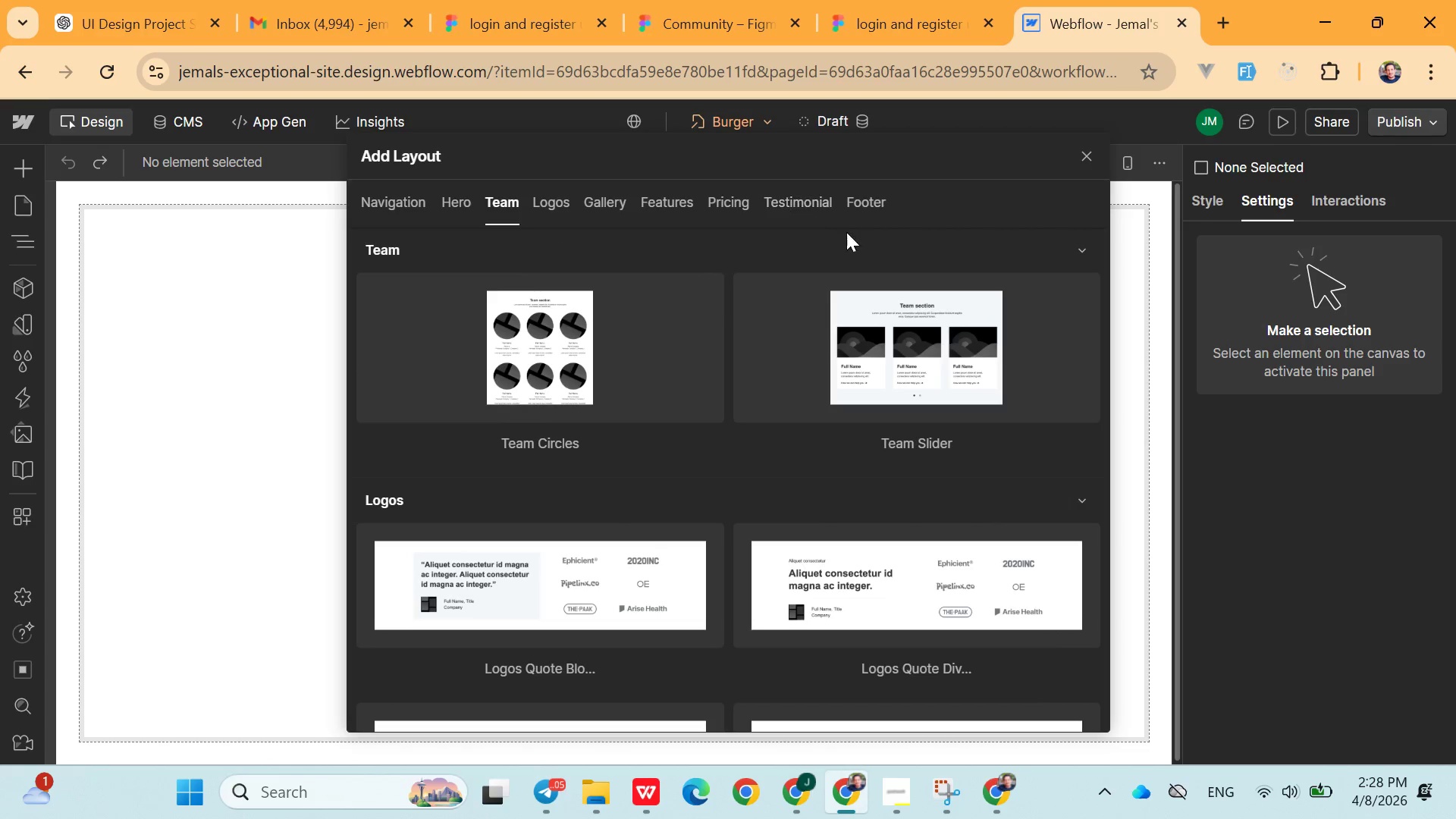 
left_click([931, 362])
 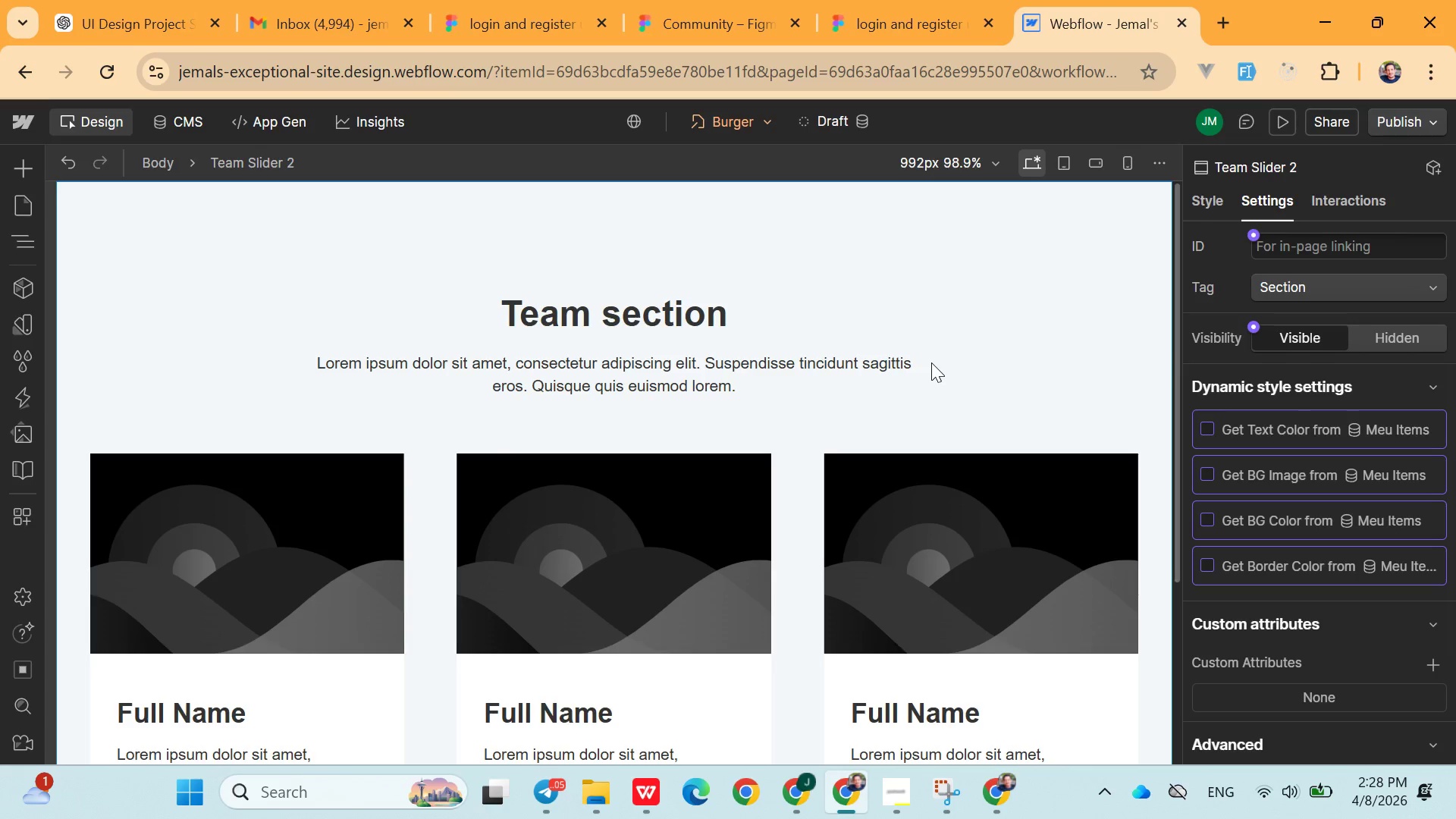 
scroll: coordinate [931, 360], scroll_direction: down, amount: 5.0
 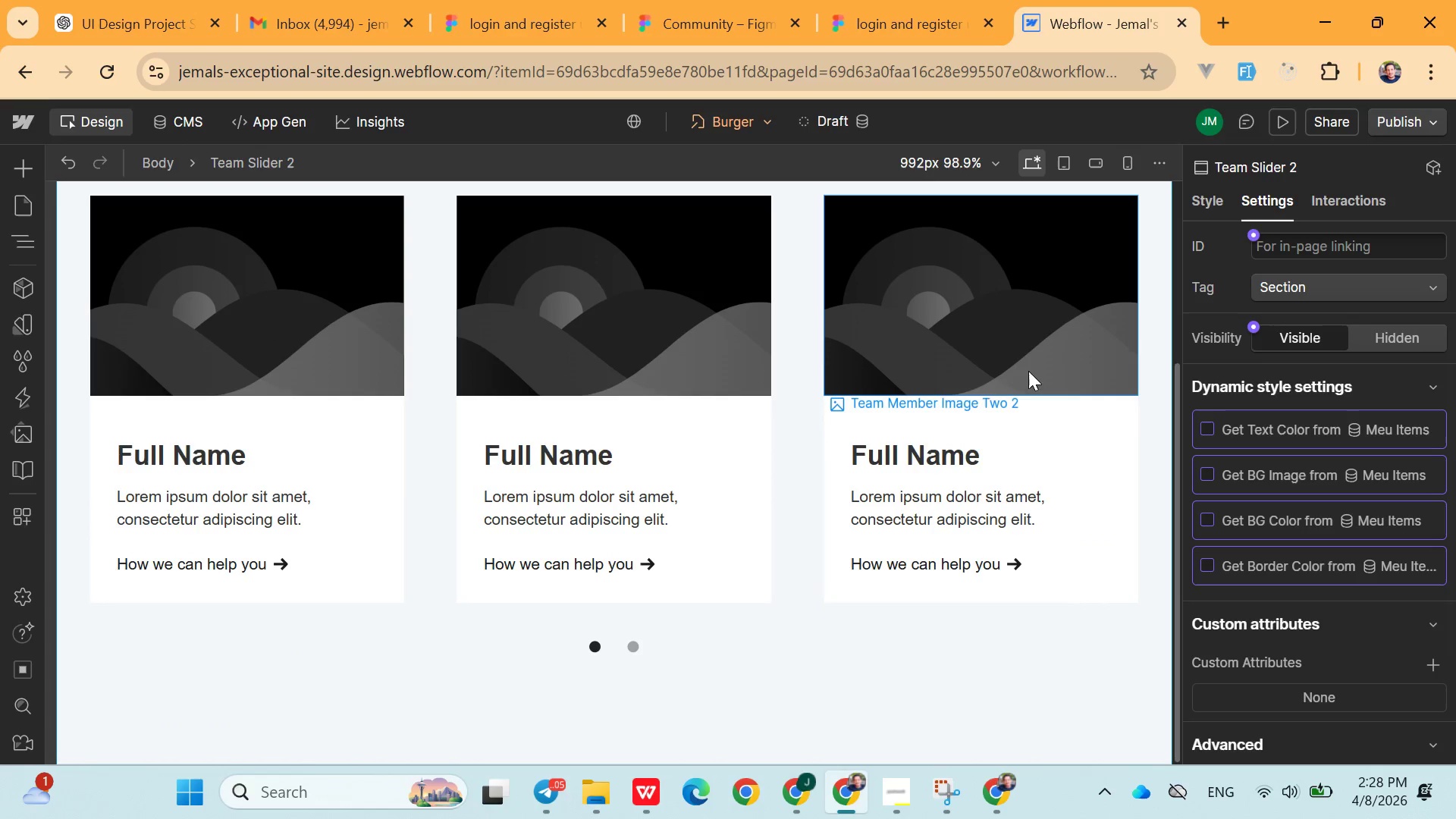 
scroll: coordinate [1125, 522], scroll_direction: up, amount: 2.0
 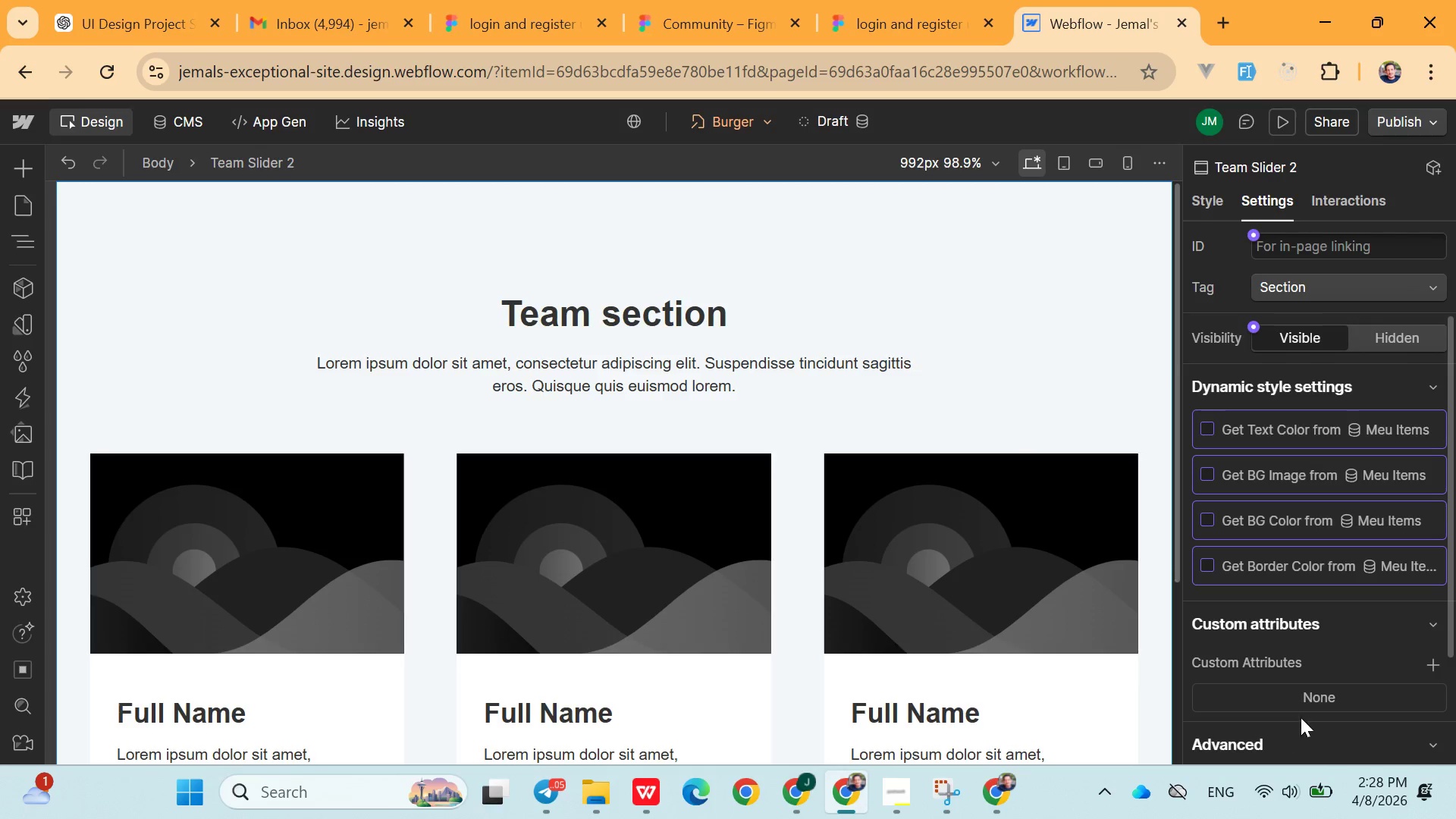 
scroll: coordinate [1342, 424], scroll_direction: down, amount: 8.0
 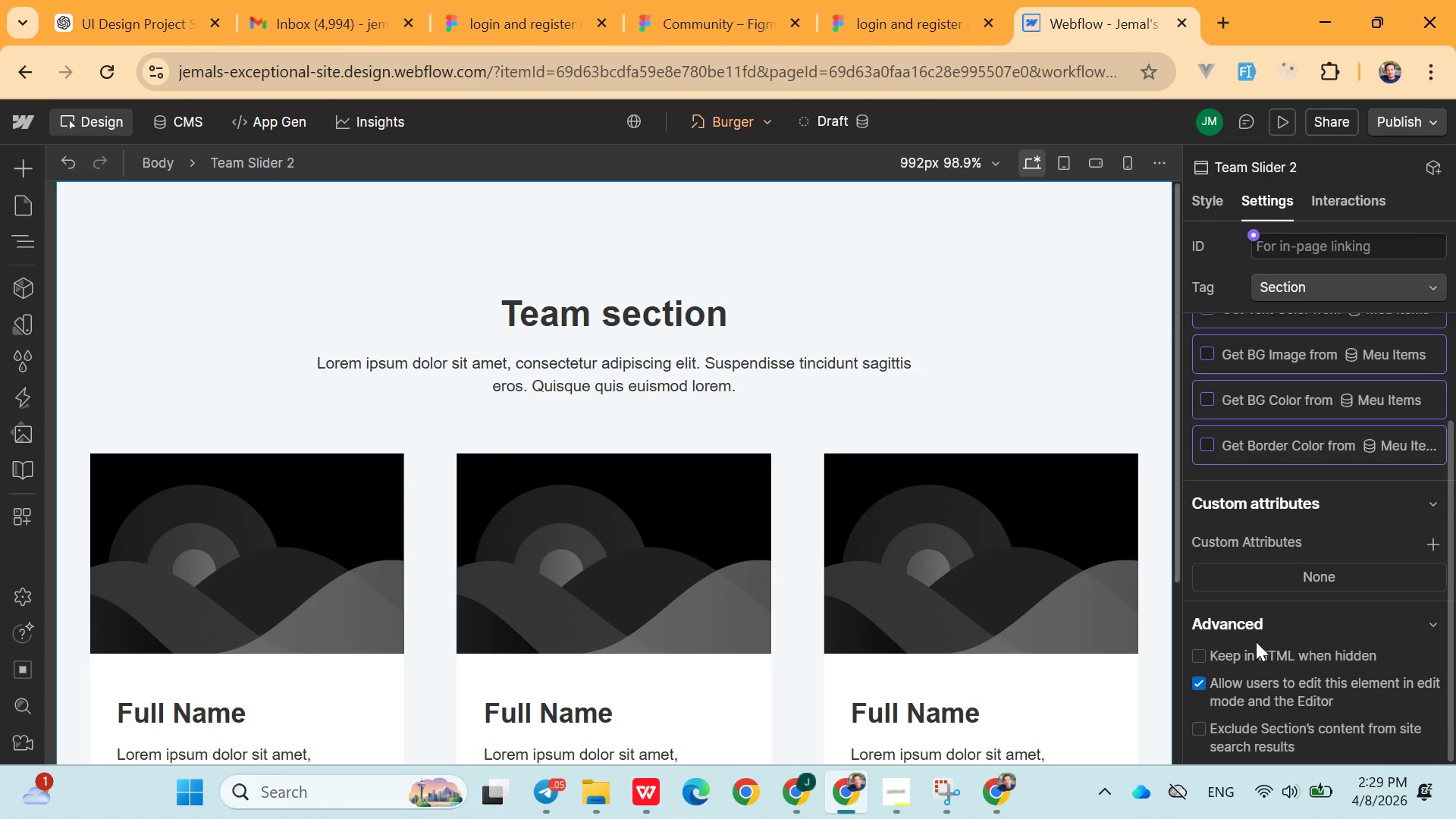 
scroll: coordinate [1292, 469], scroll_direction: up, amount: 3.0
 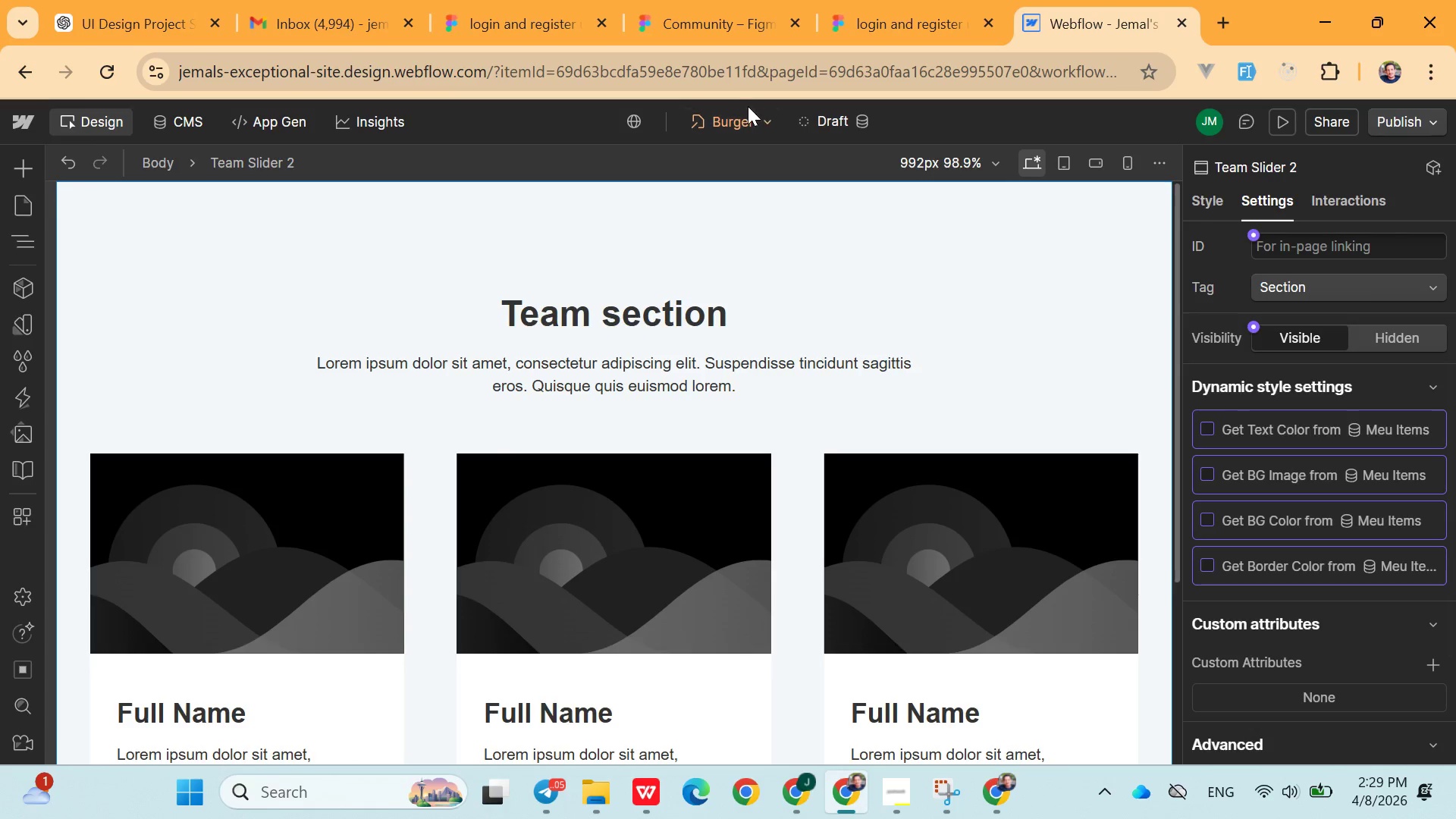 
left_click([748, 118])
 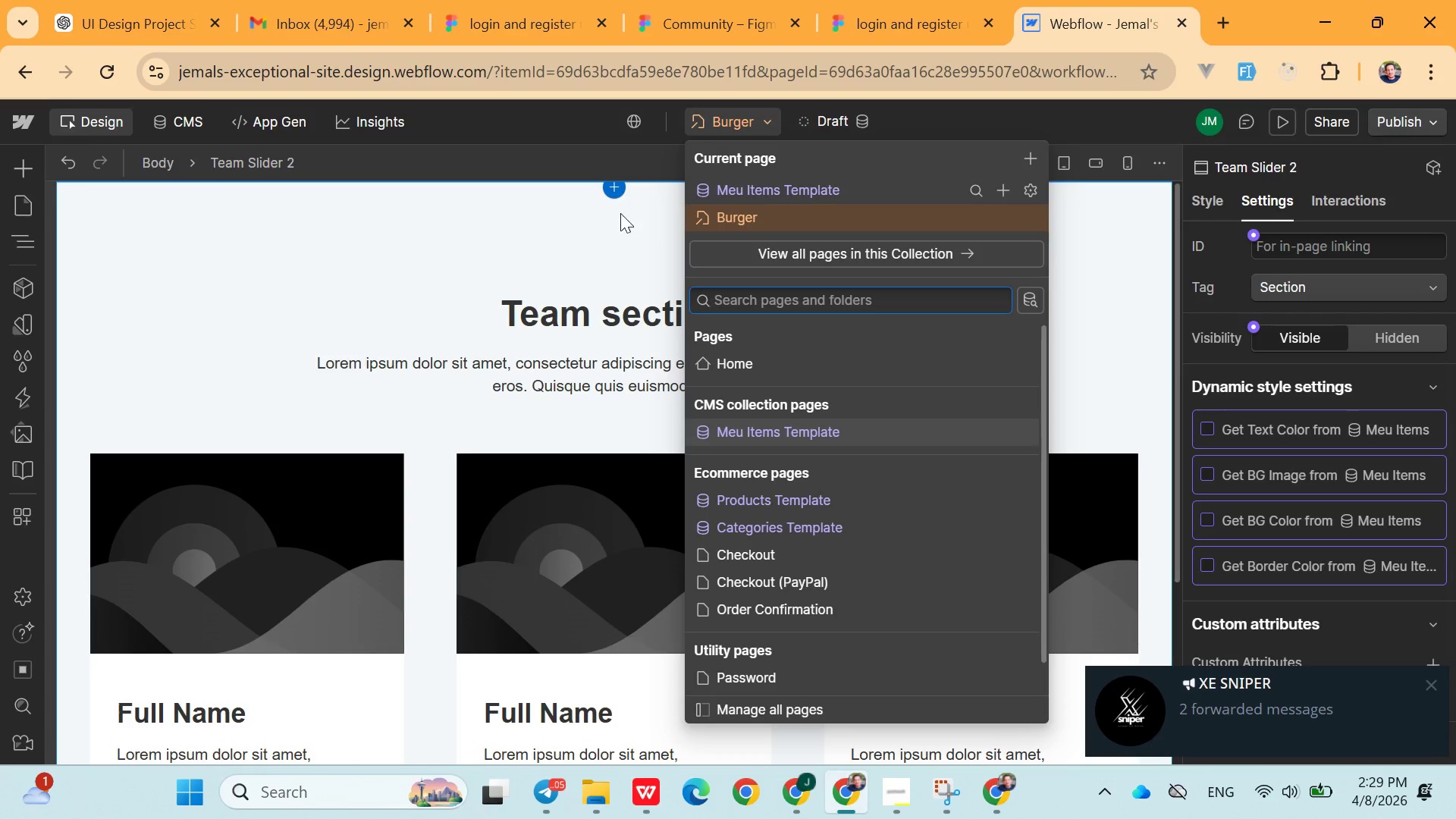 
left_click([861, 123])
 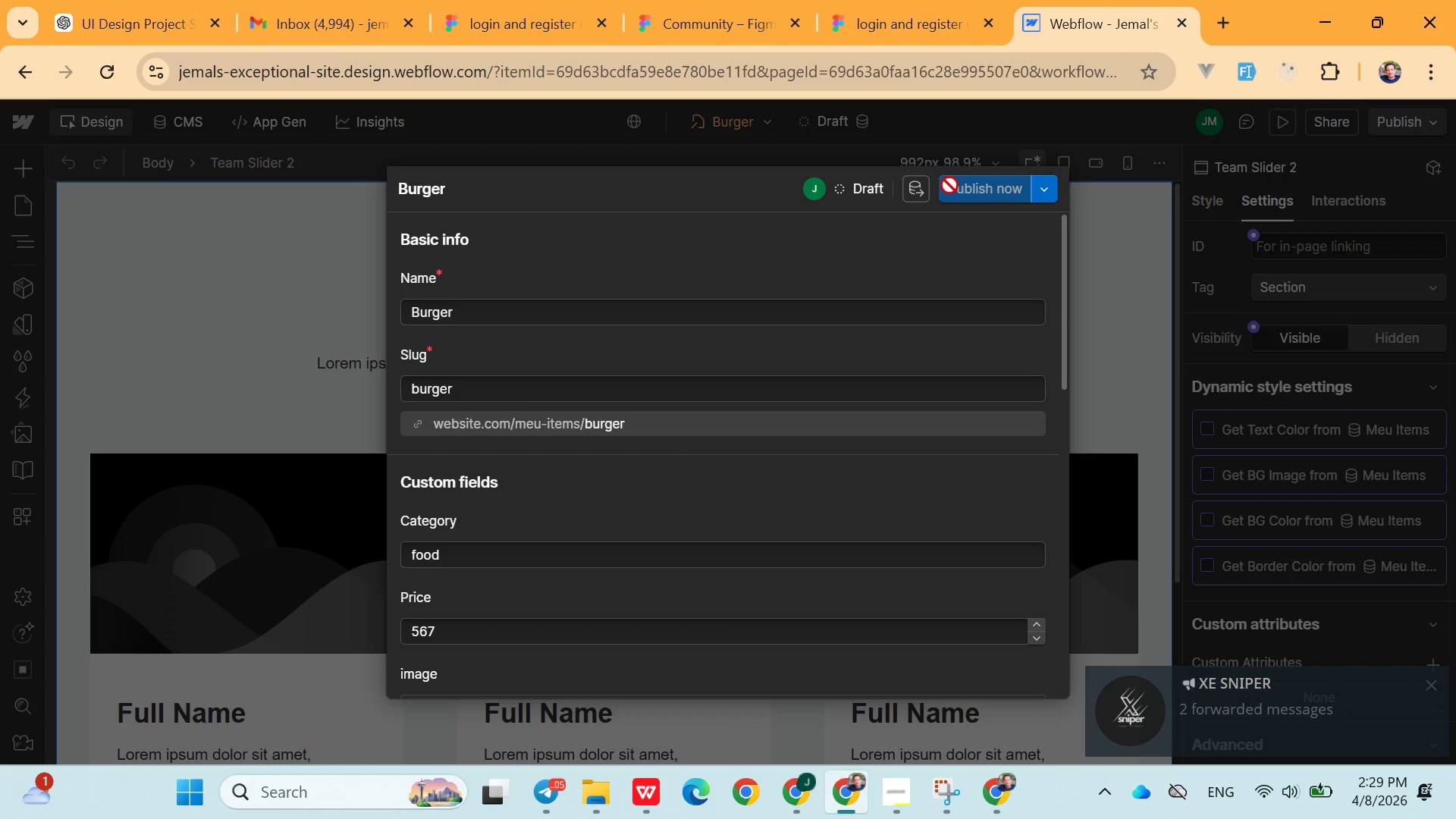 
wait(8.38)
 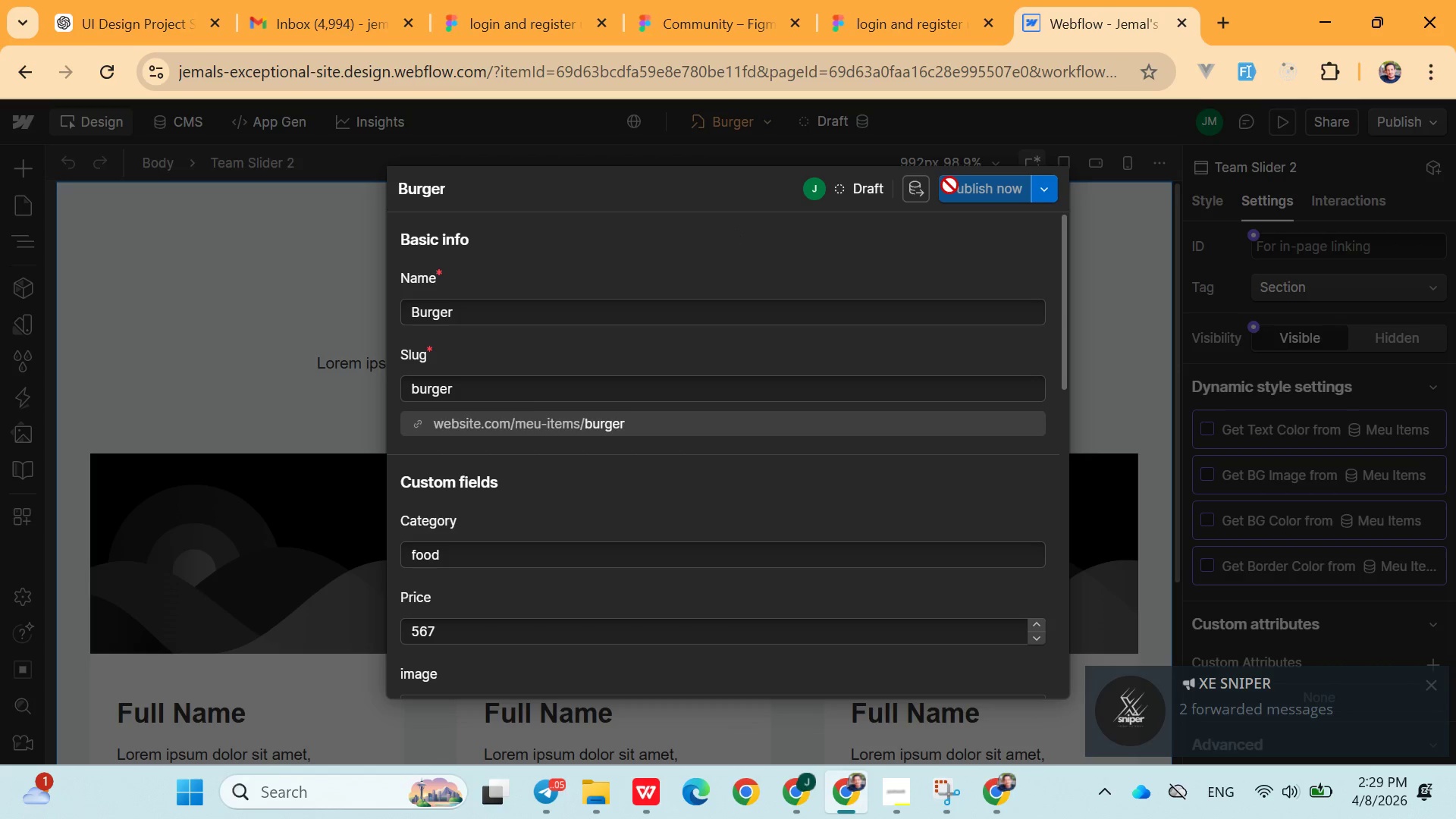 
left_click([968, 186])
 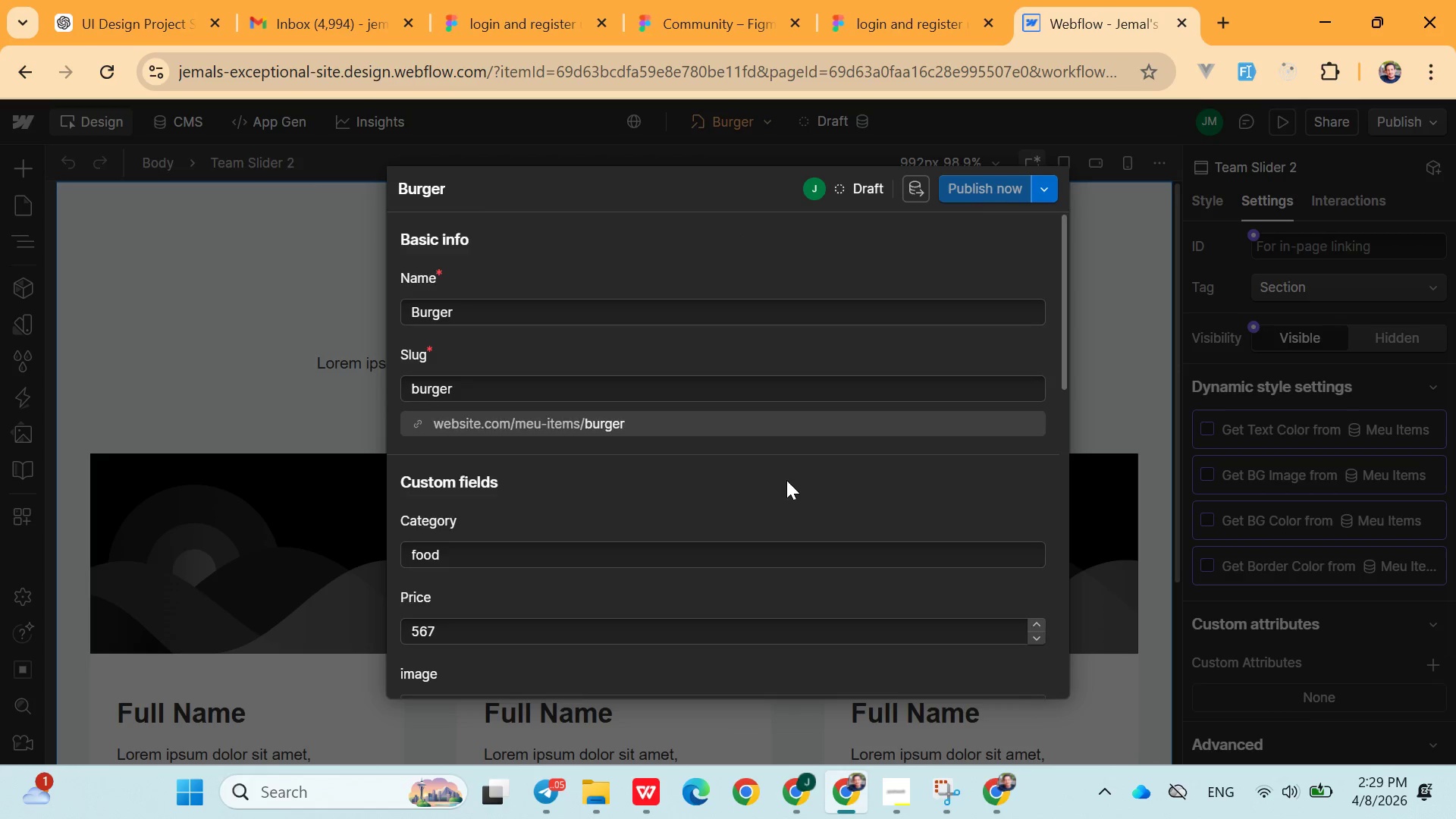 
scroll: coordinate [784, 537], scroll_direction: down, amount: 13.0
 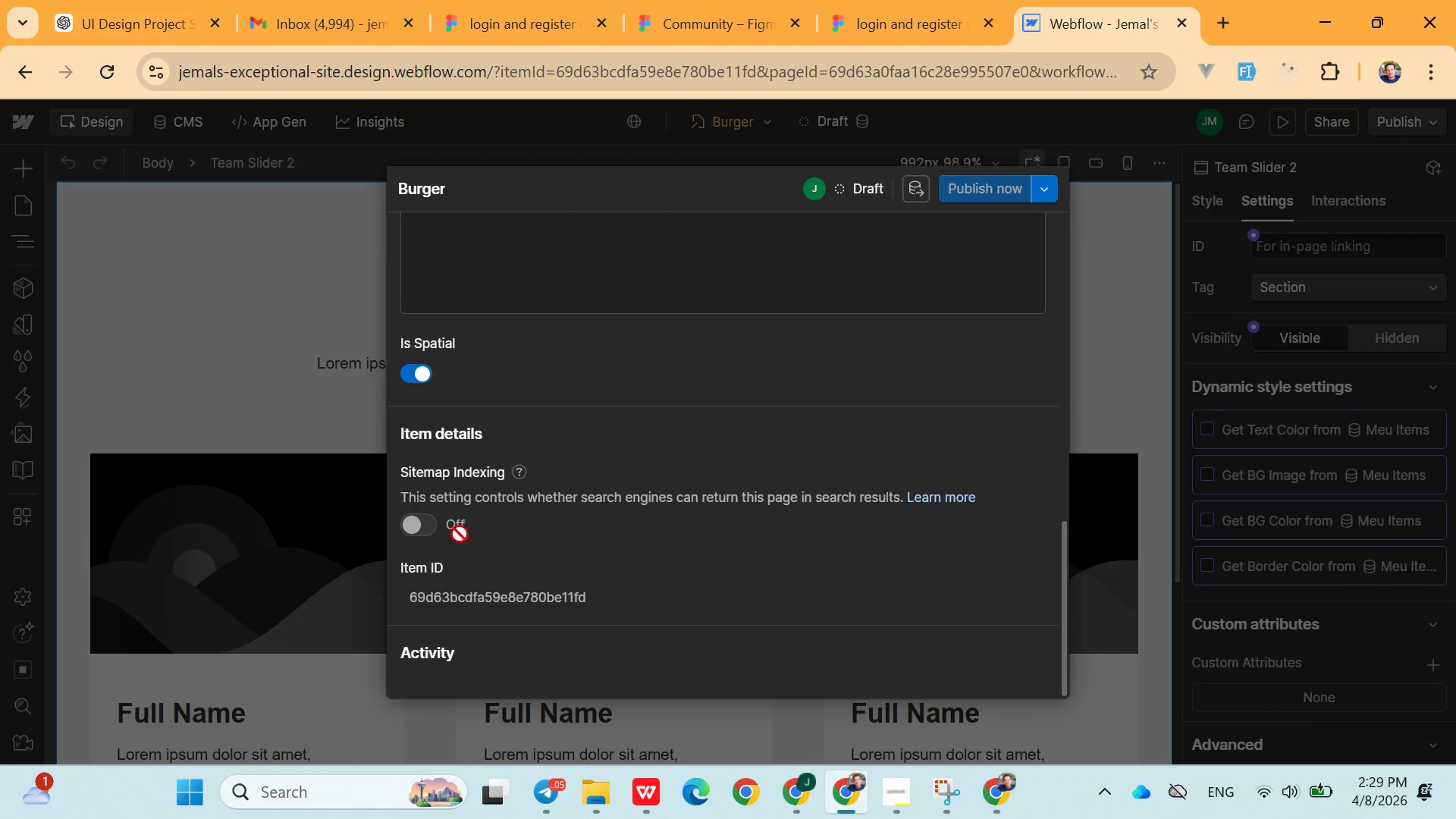 
left_click([428, 525])
 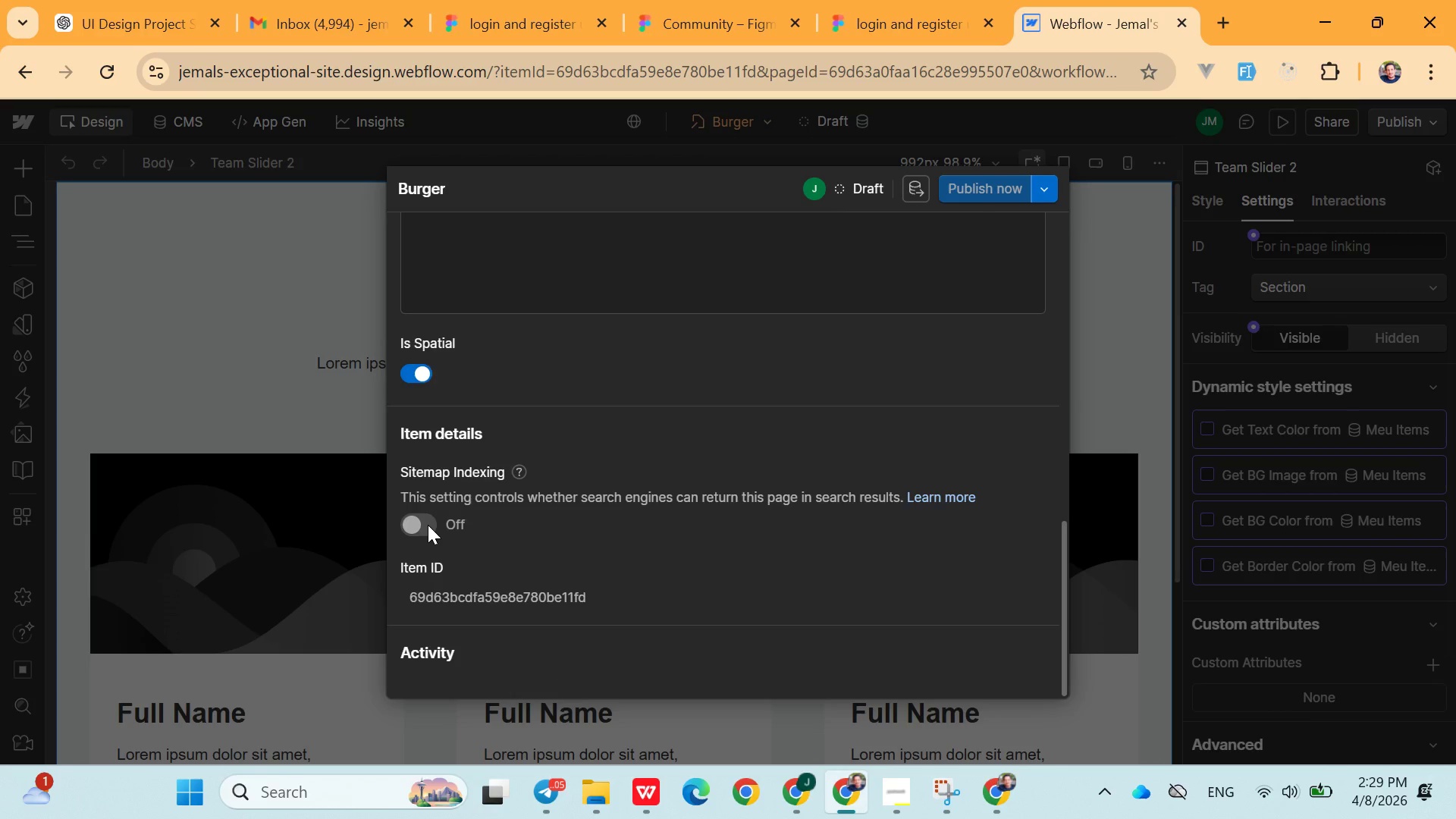 
left_click([428, 525])
 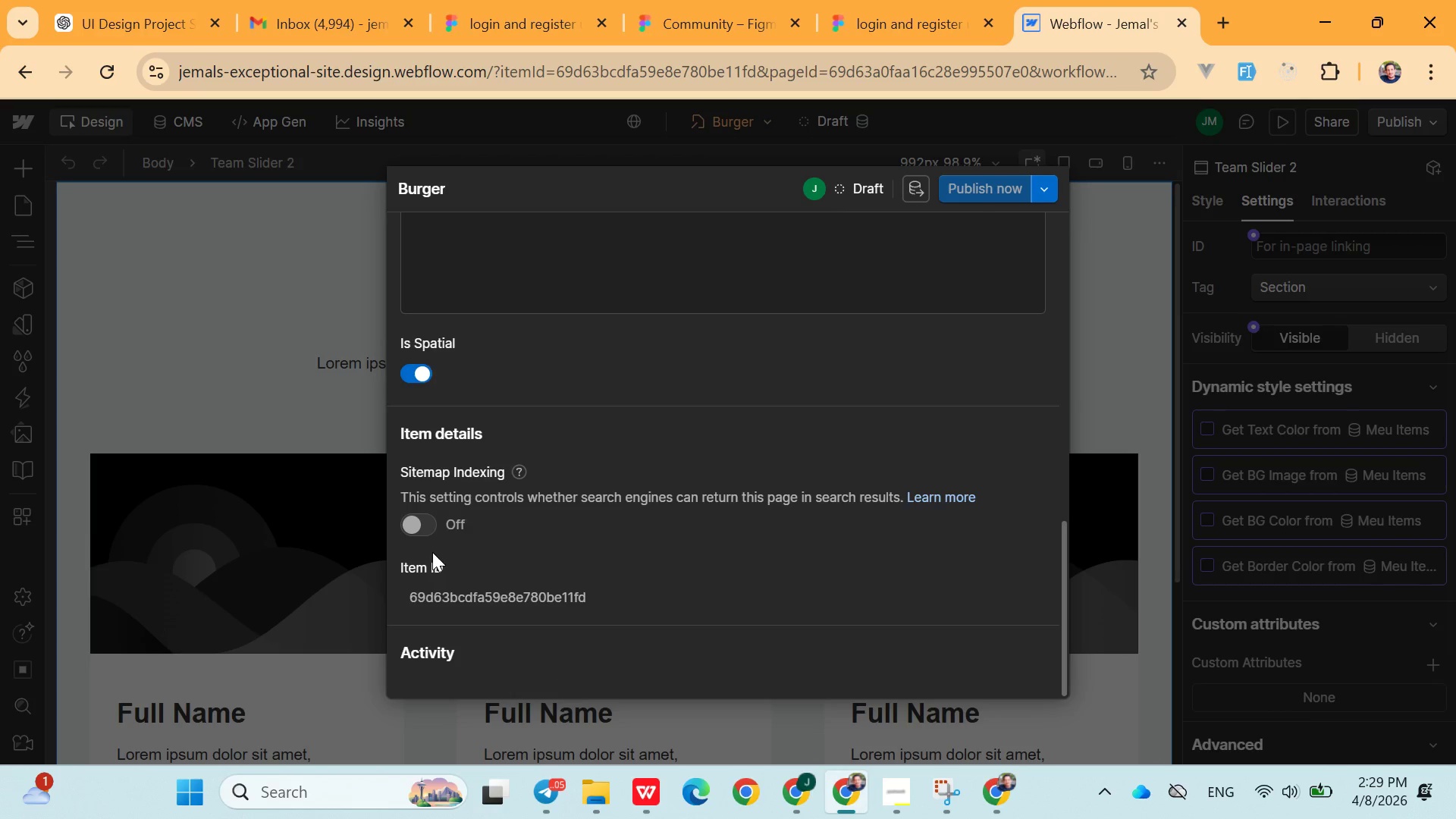 
left_click([430, 522])
 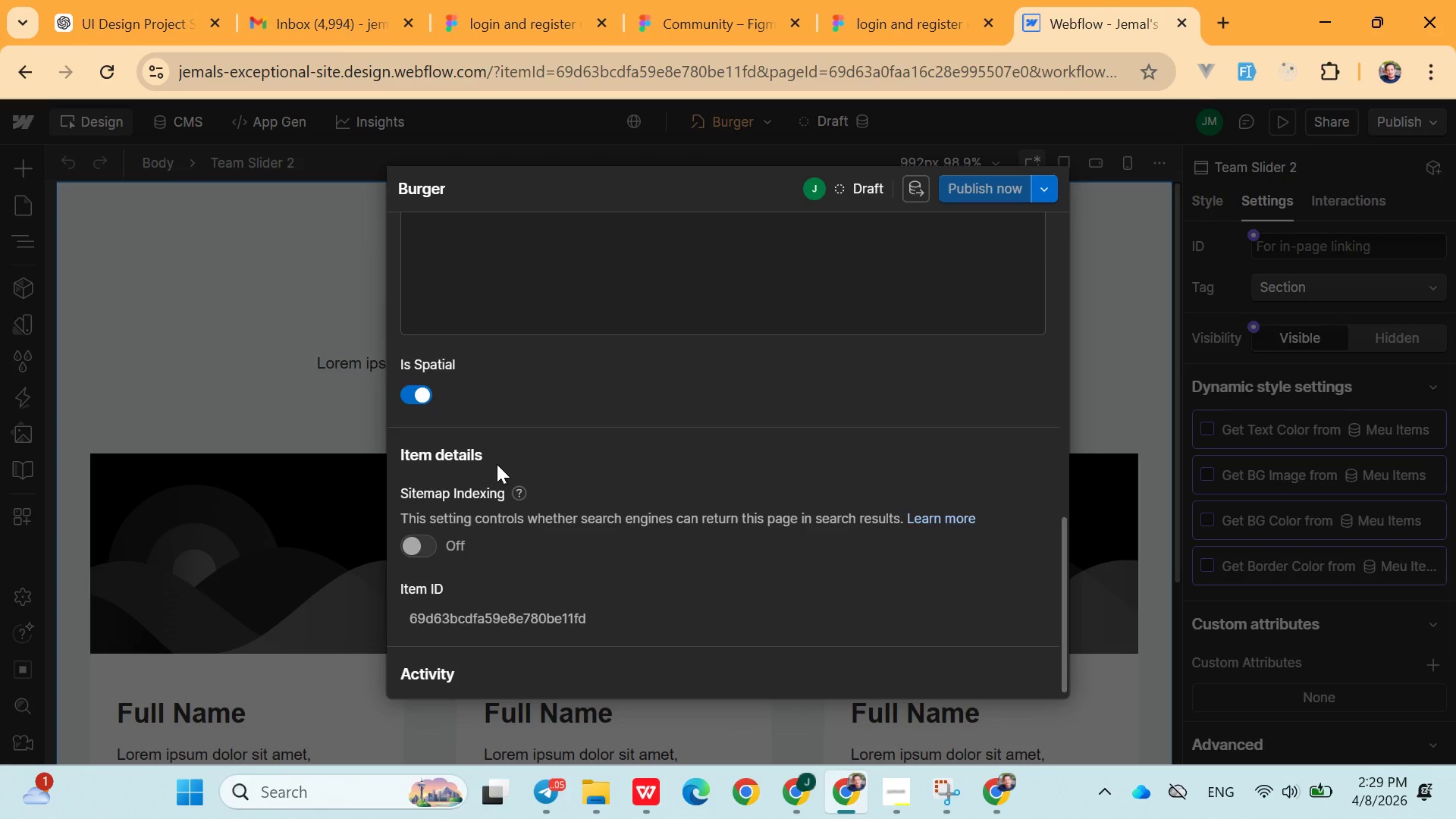 
scroll: coordinate [535, 485], scroll_direction: up, amount: 2.0
 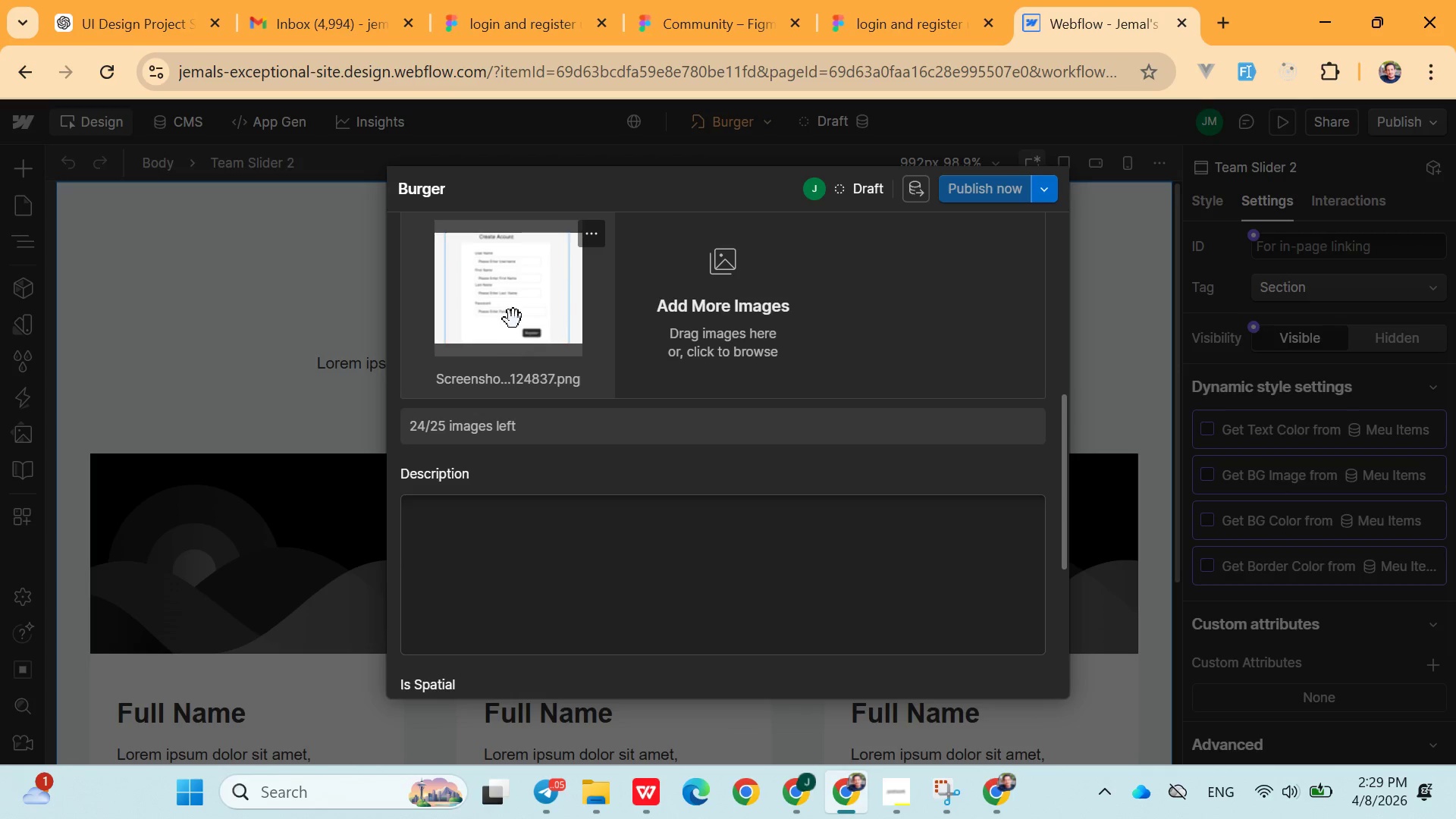 
left_click([513, 301])
 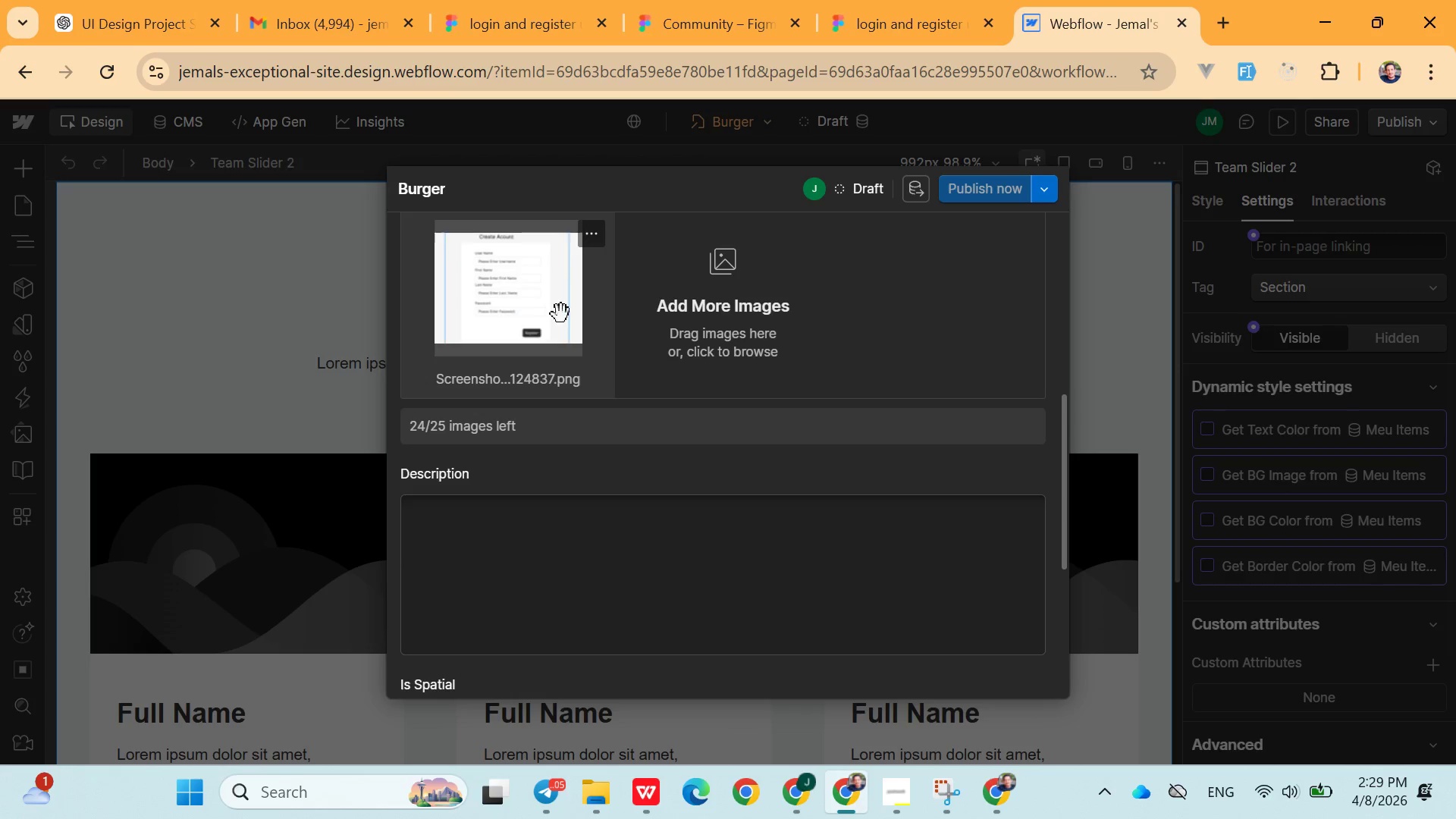 
scroll: coordinate [725, 396], scroll_direction: up, amount: 4.0
 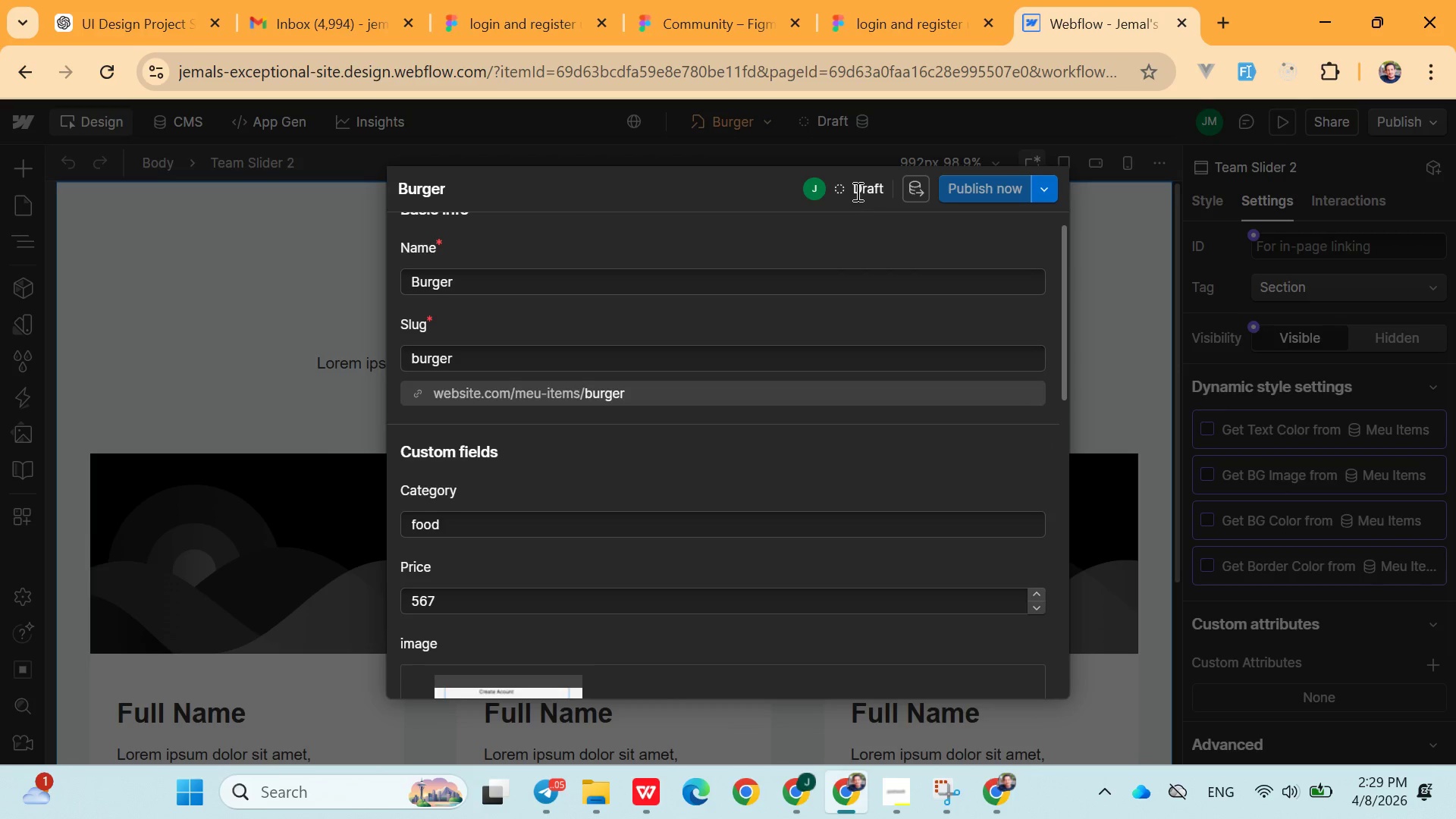 
left_click([856, 191])
 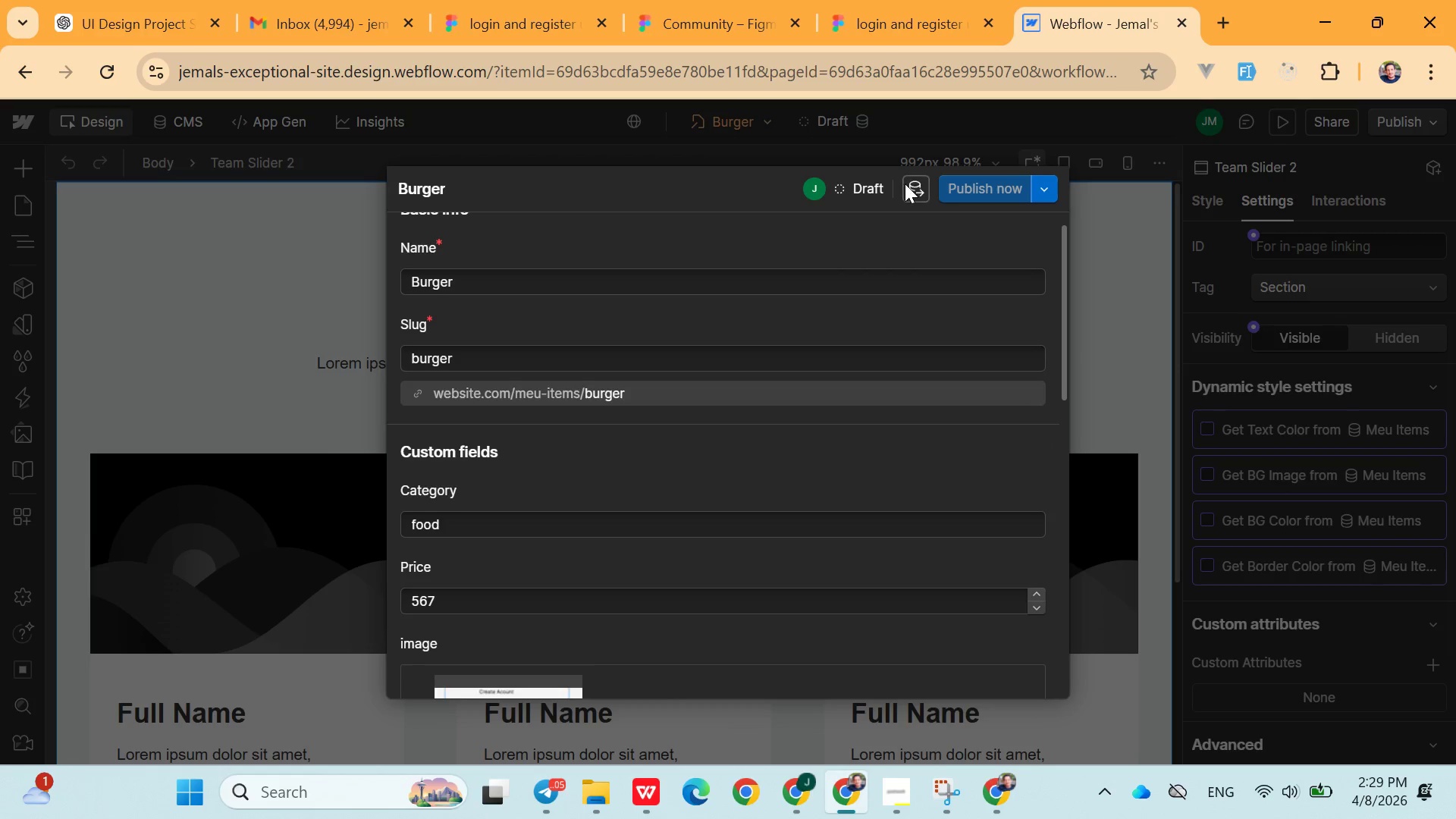 
left_click([905, 184])
 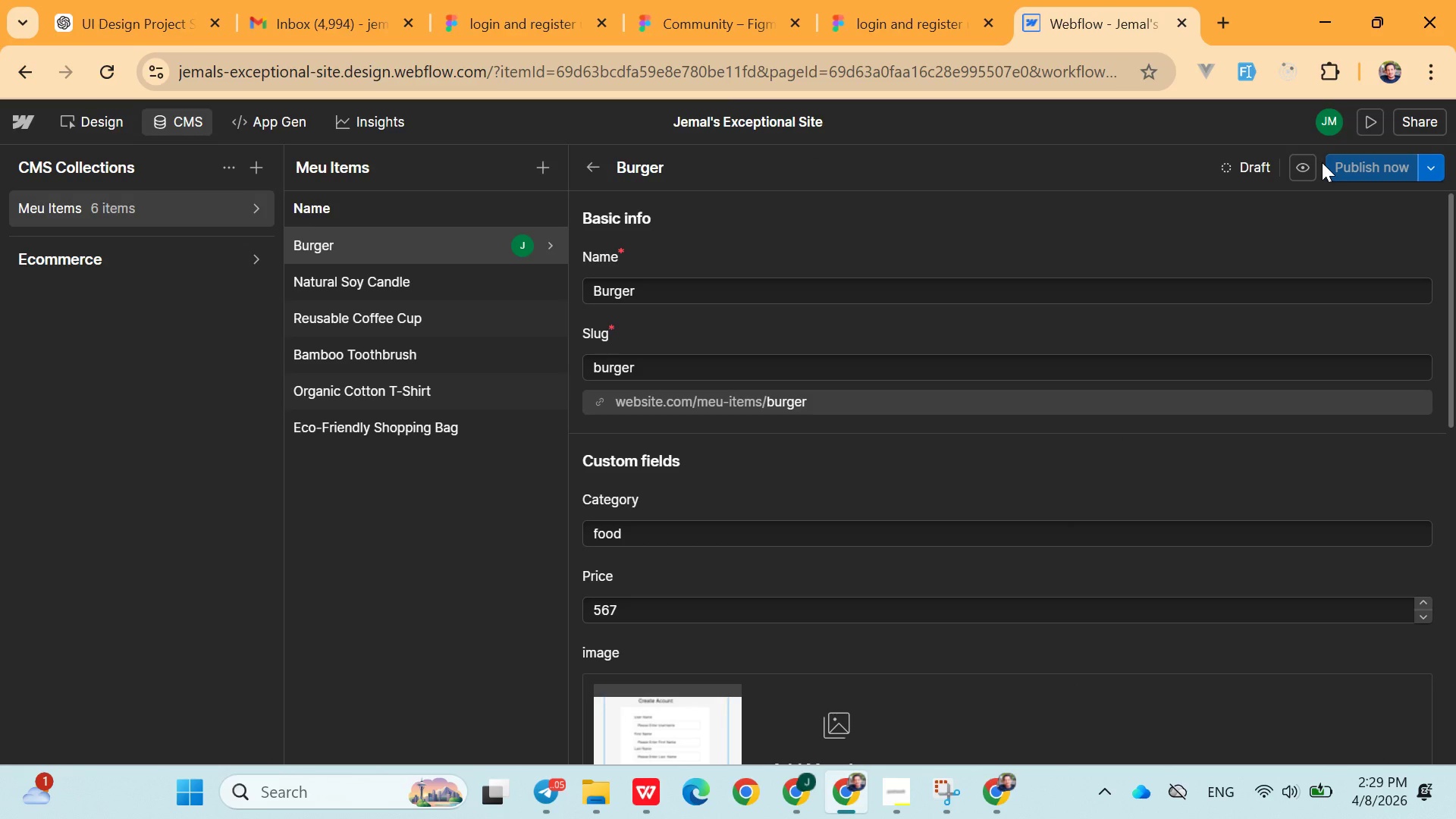 
left_click([1284, 167])
 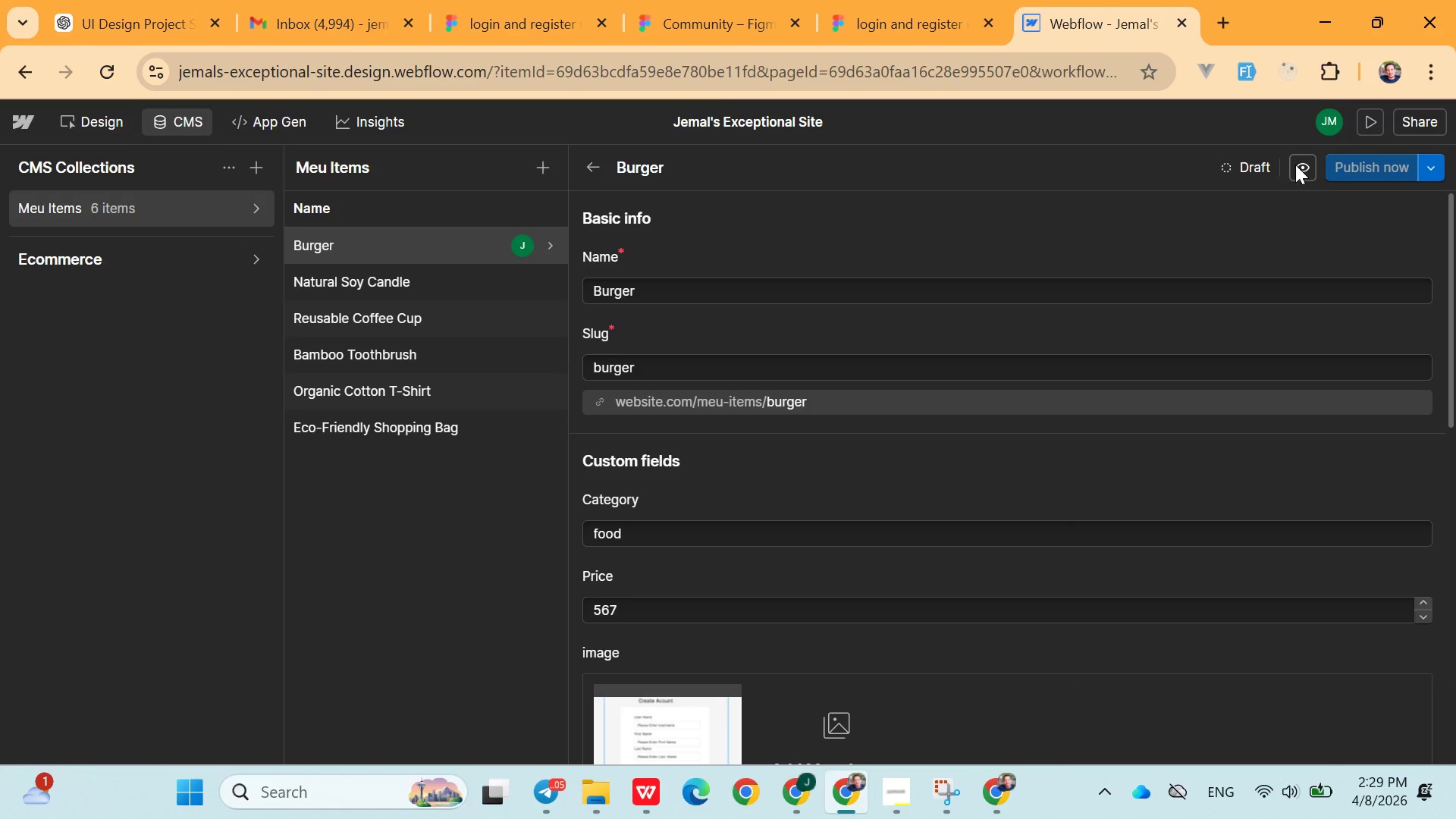 
left_click([1295, 164])
 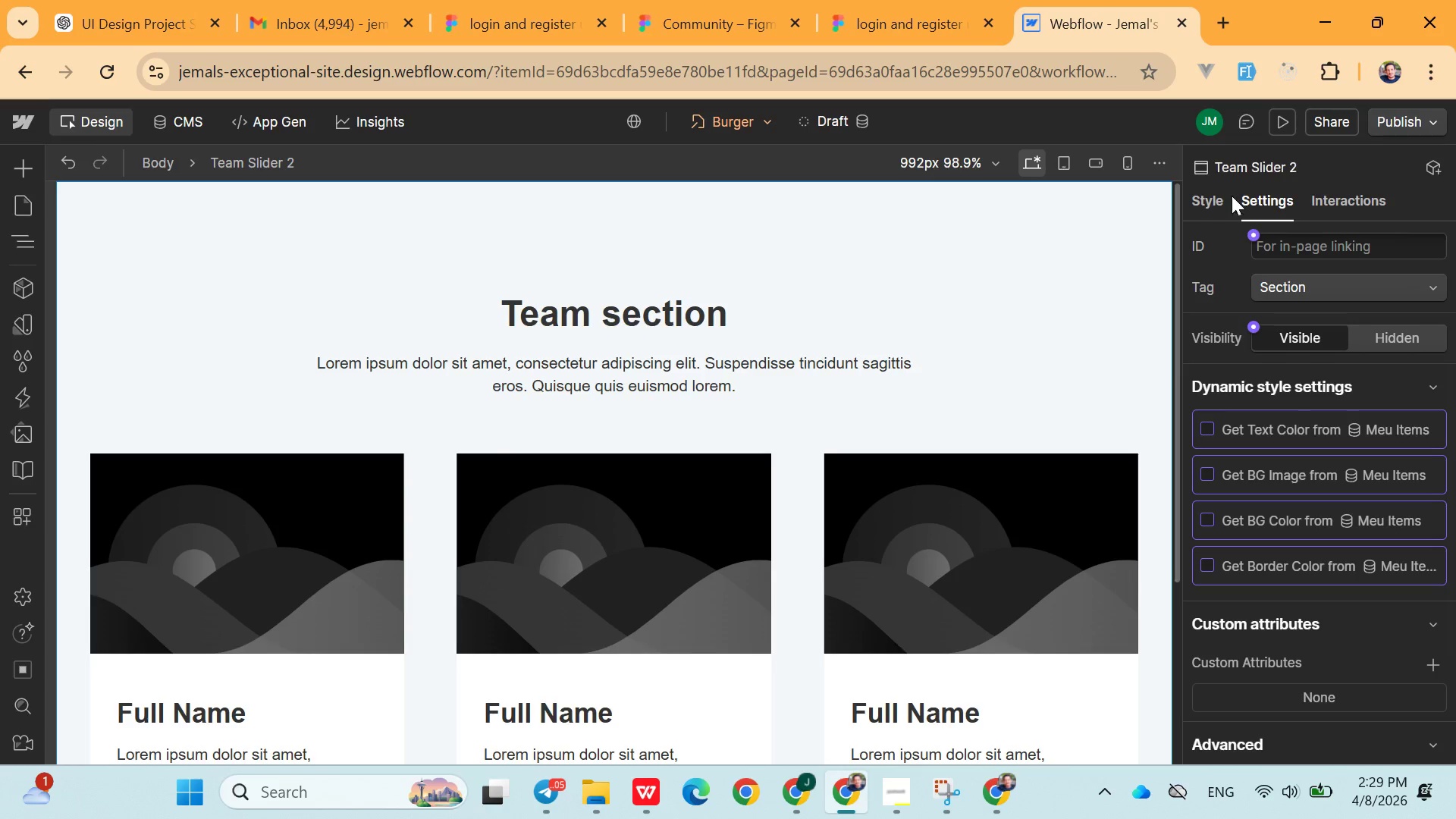 
scroll: coordinate [875, 509], scroll_direction: down, amount: 9.0
 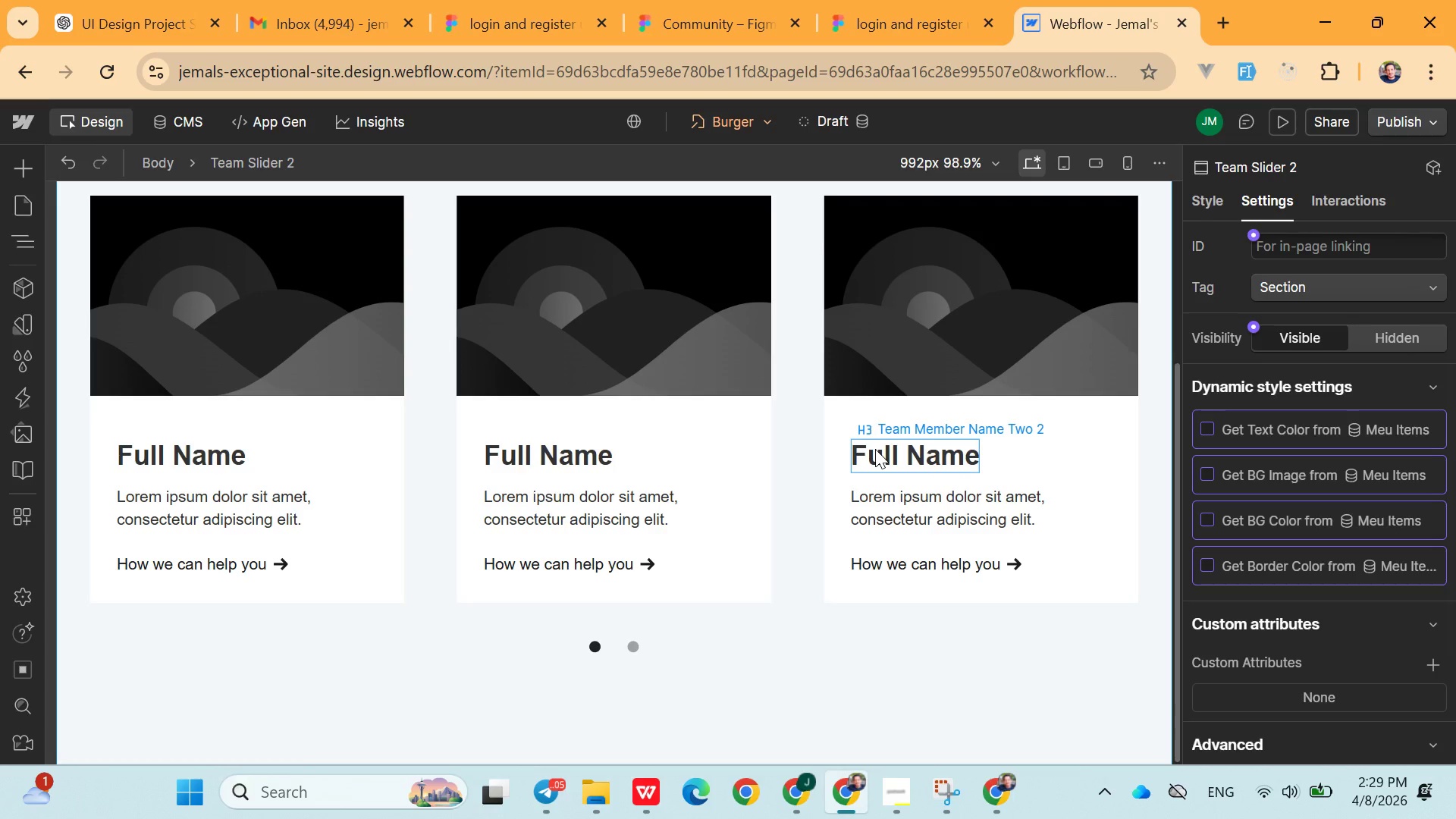 
left_click([875, 449])
 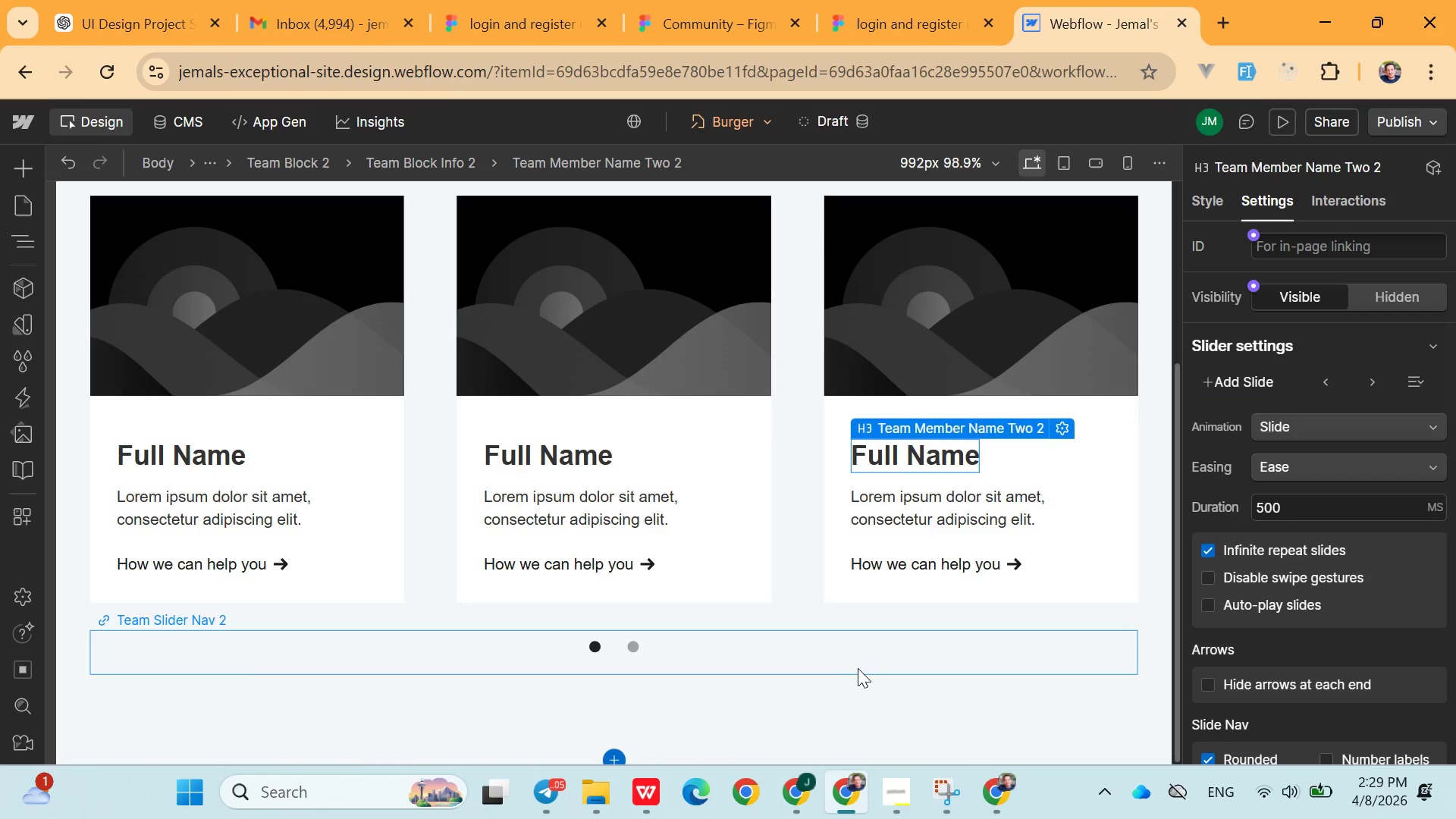 
scroll: coordinate [781, 623], scroll_direction: up, amount: 7.0
 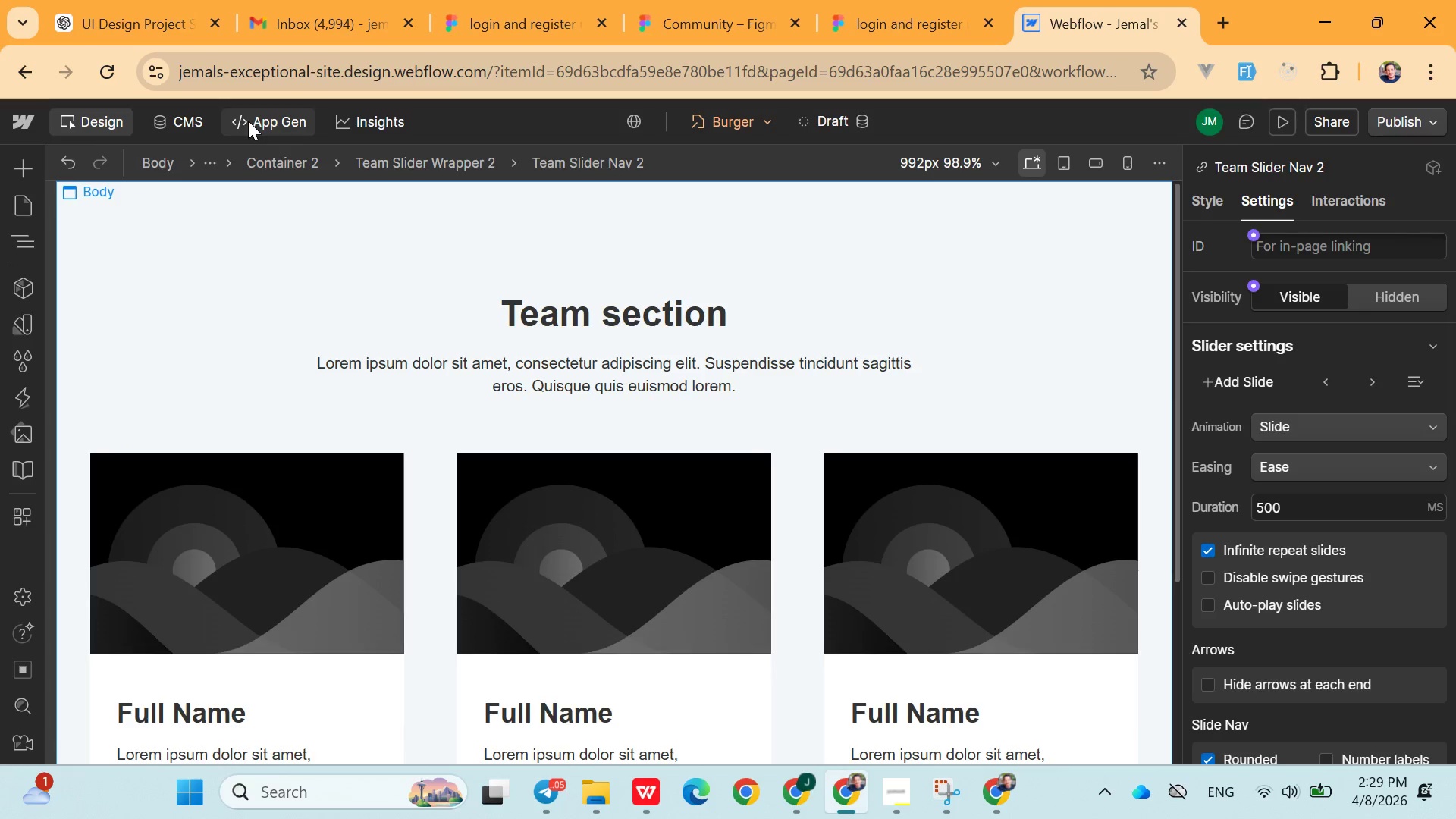 
left_click([102, 118])
 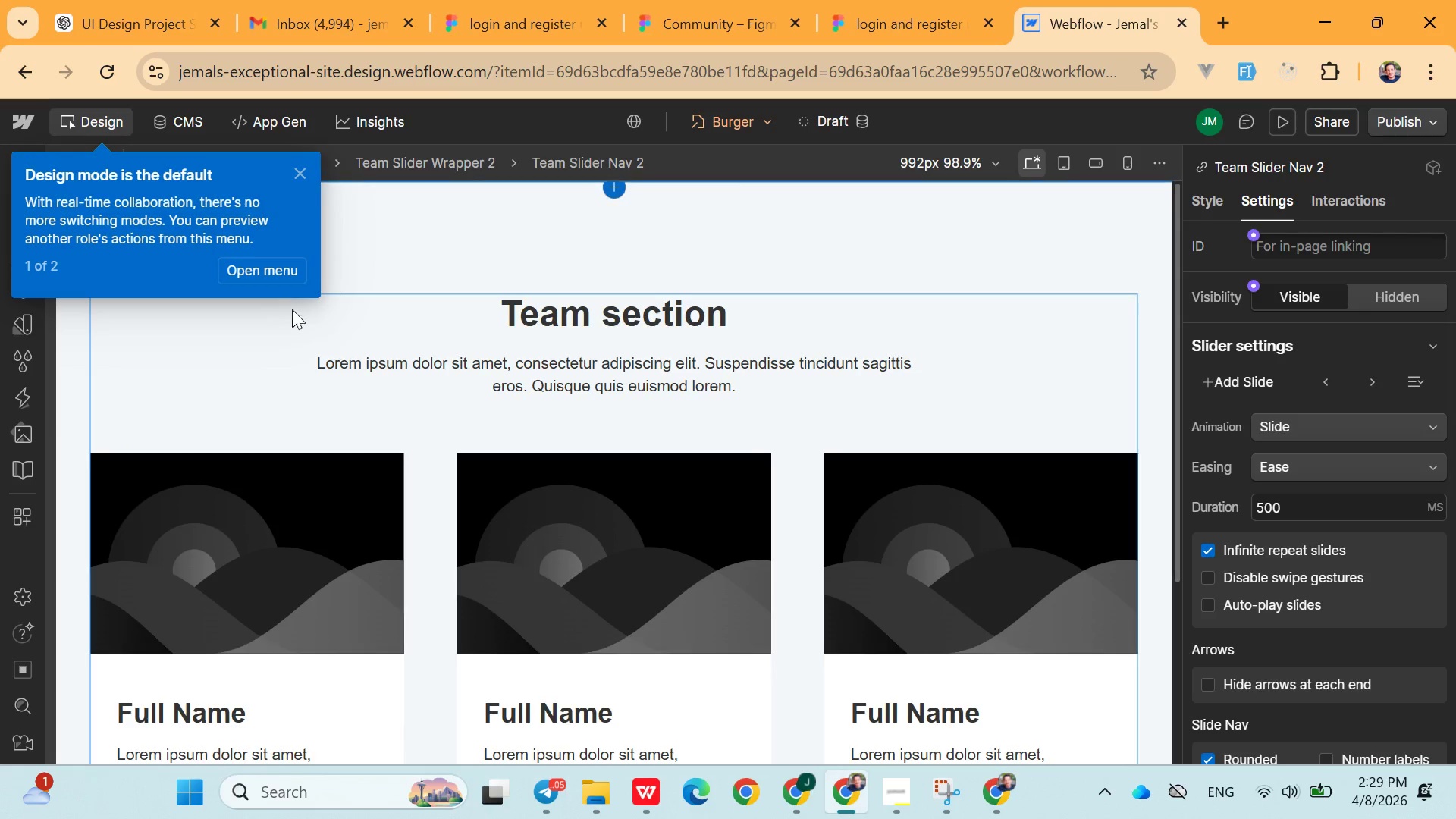 
left_click([270, 278])
 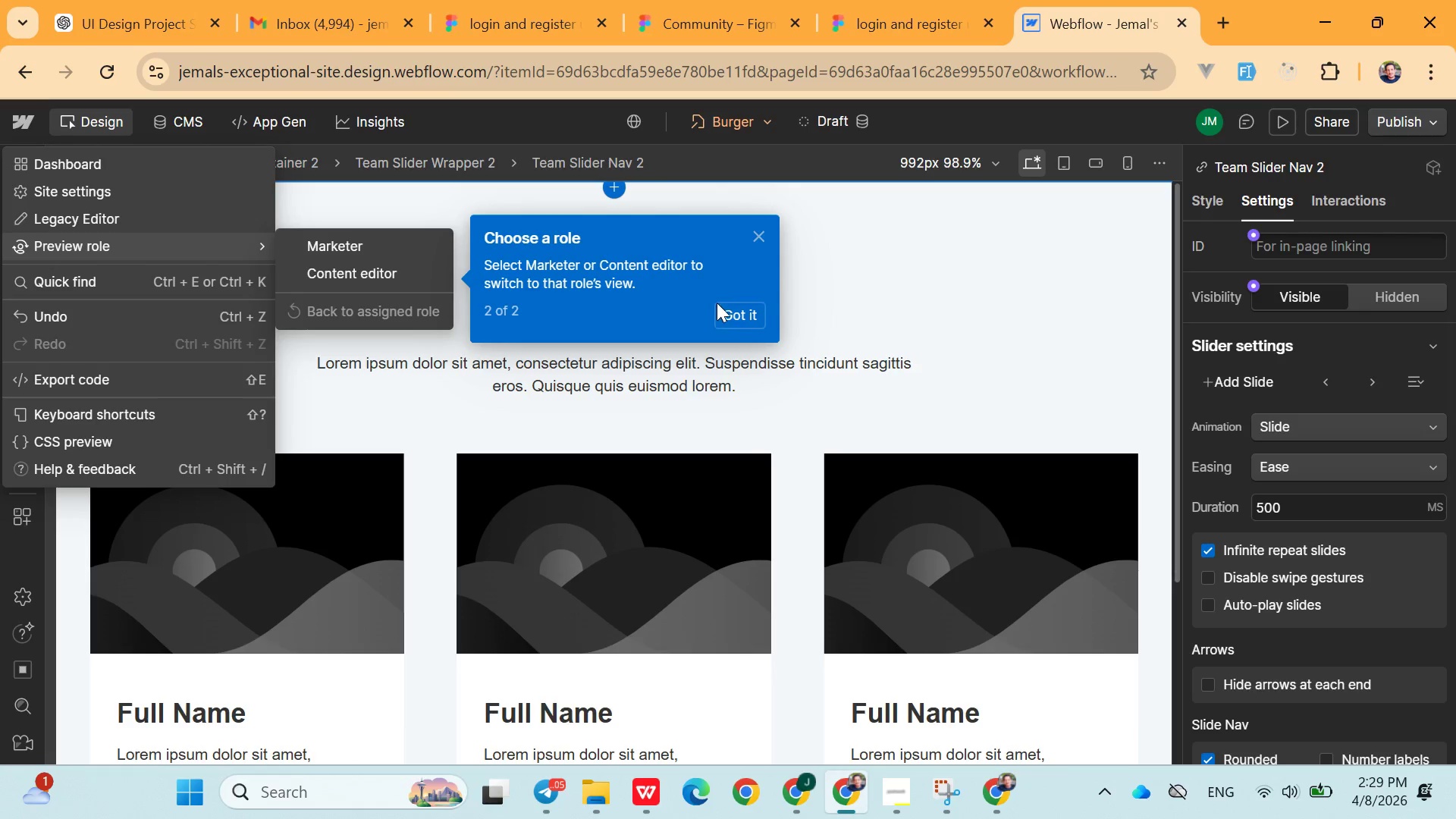 
left_click([721, 306])
 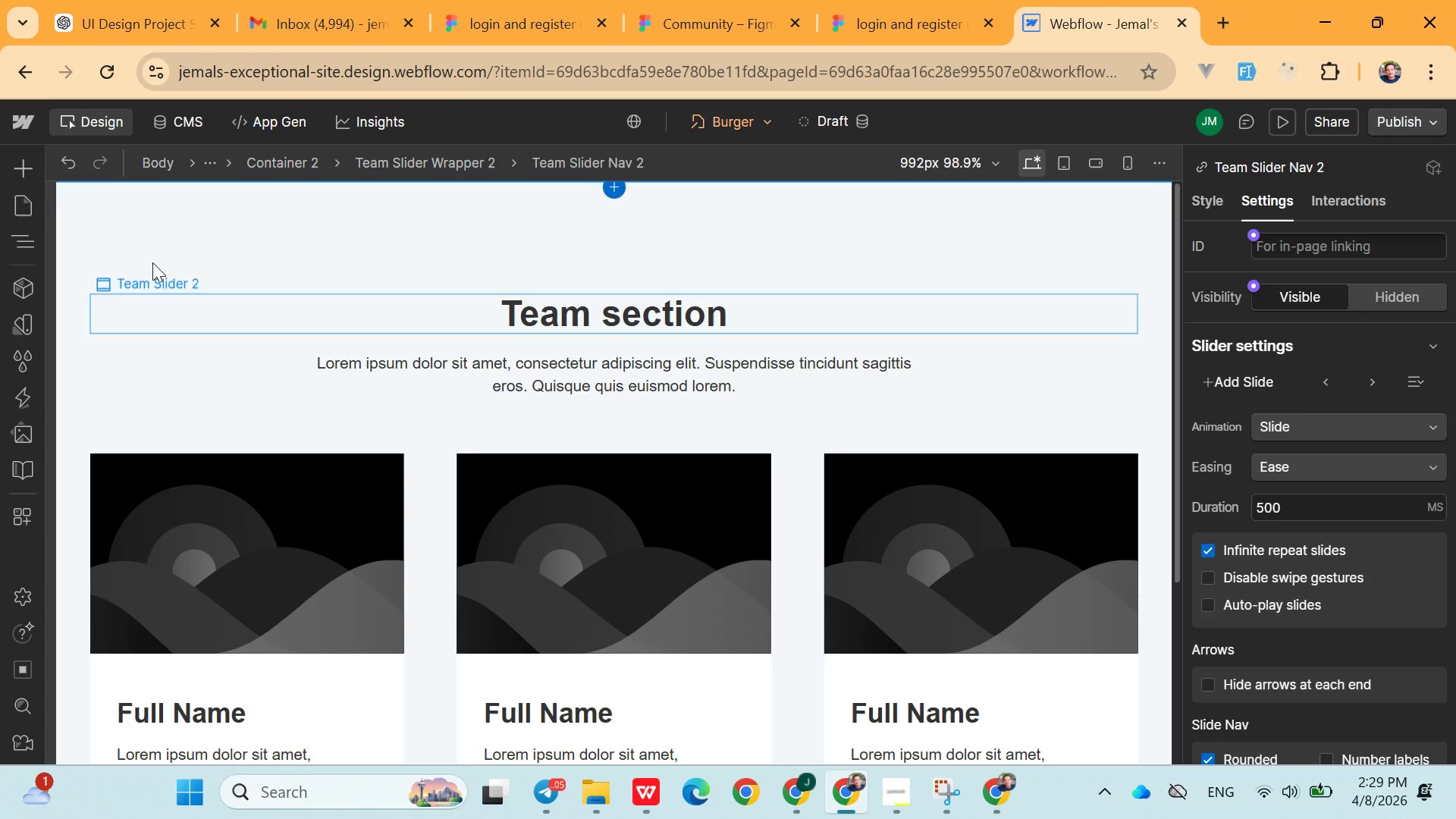 
left_click([115, 133])
 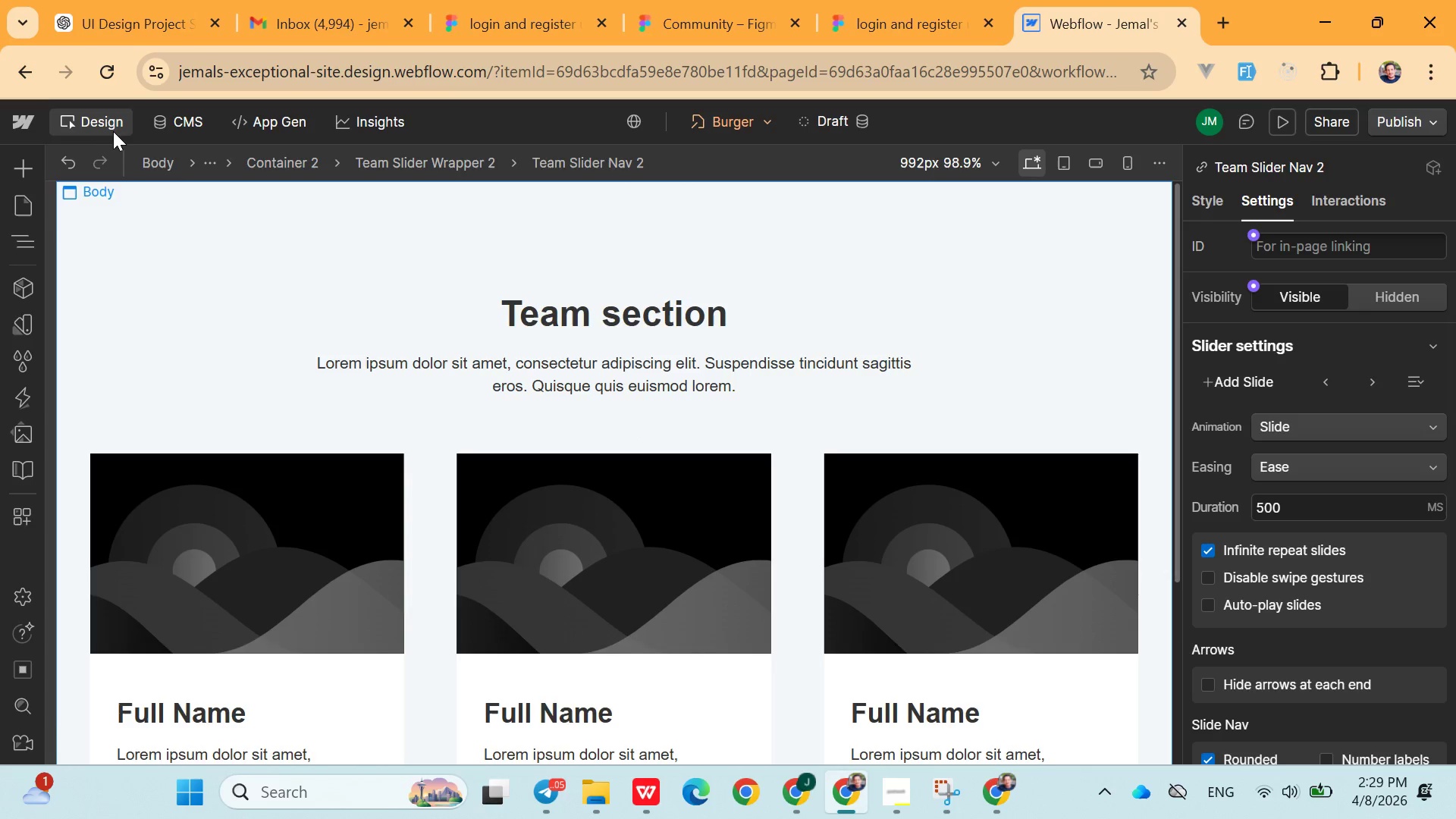 
left_click_drag(start_coordinate=[115, 133], to_coordinate=[108, 127])
 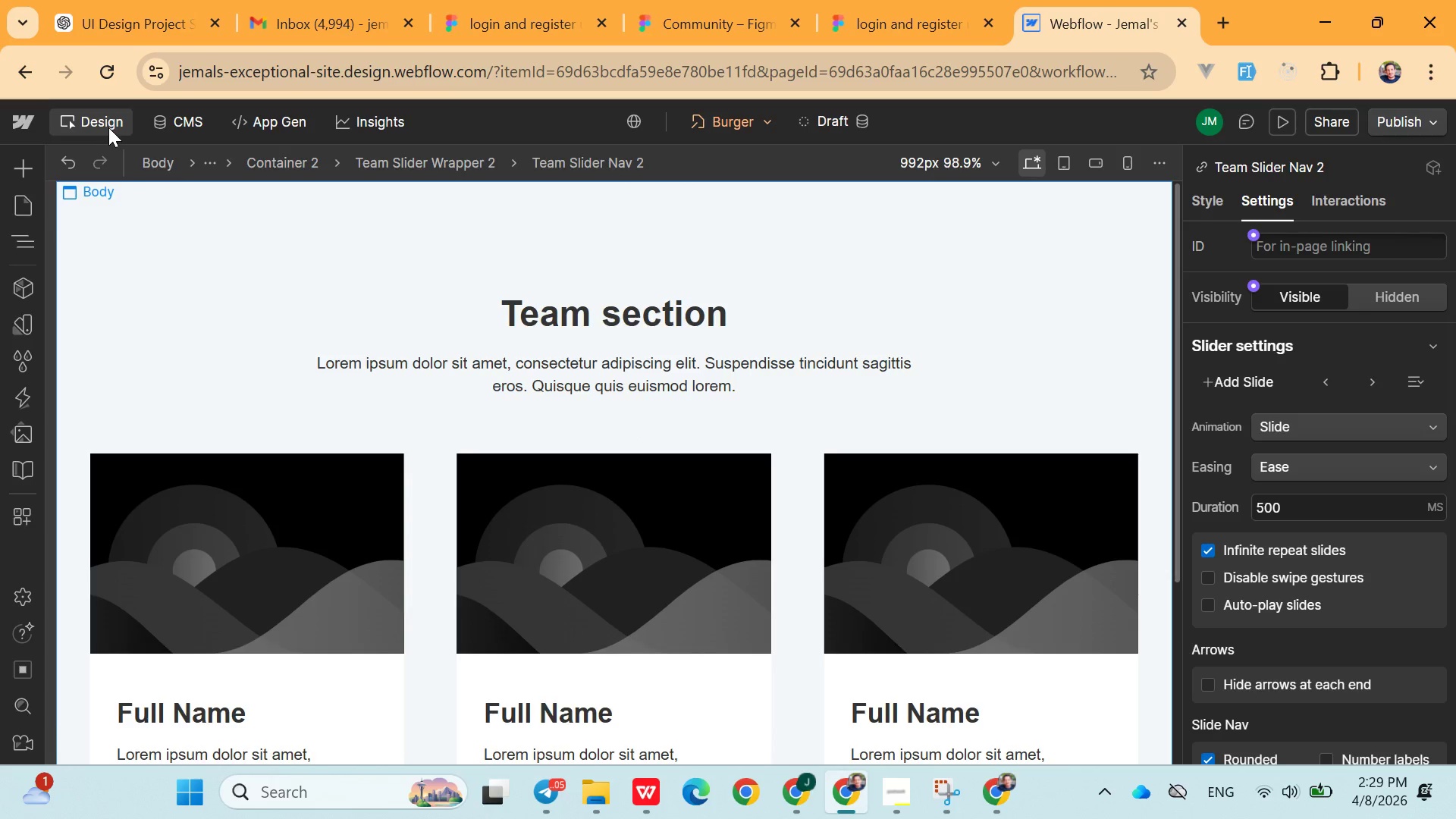 
triple_click([108, 127])
 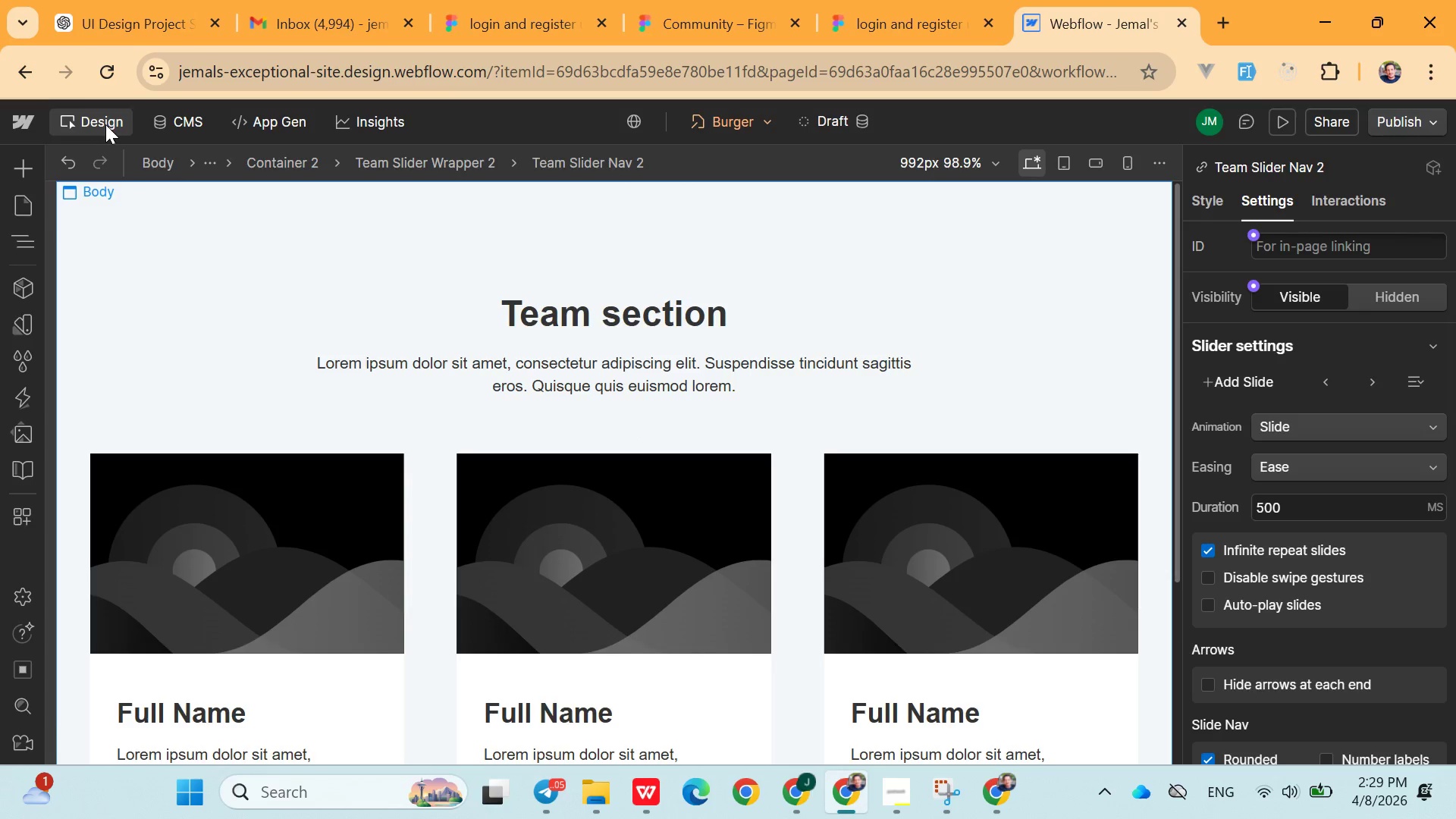 
left_click([99, 121])
 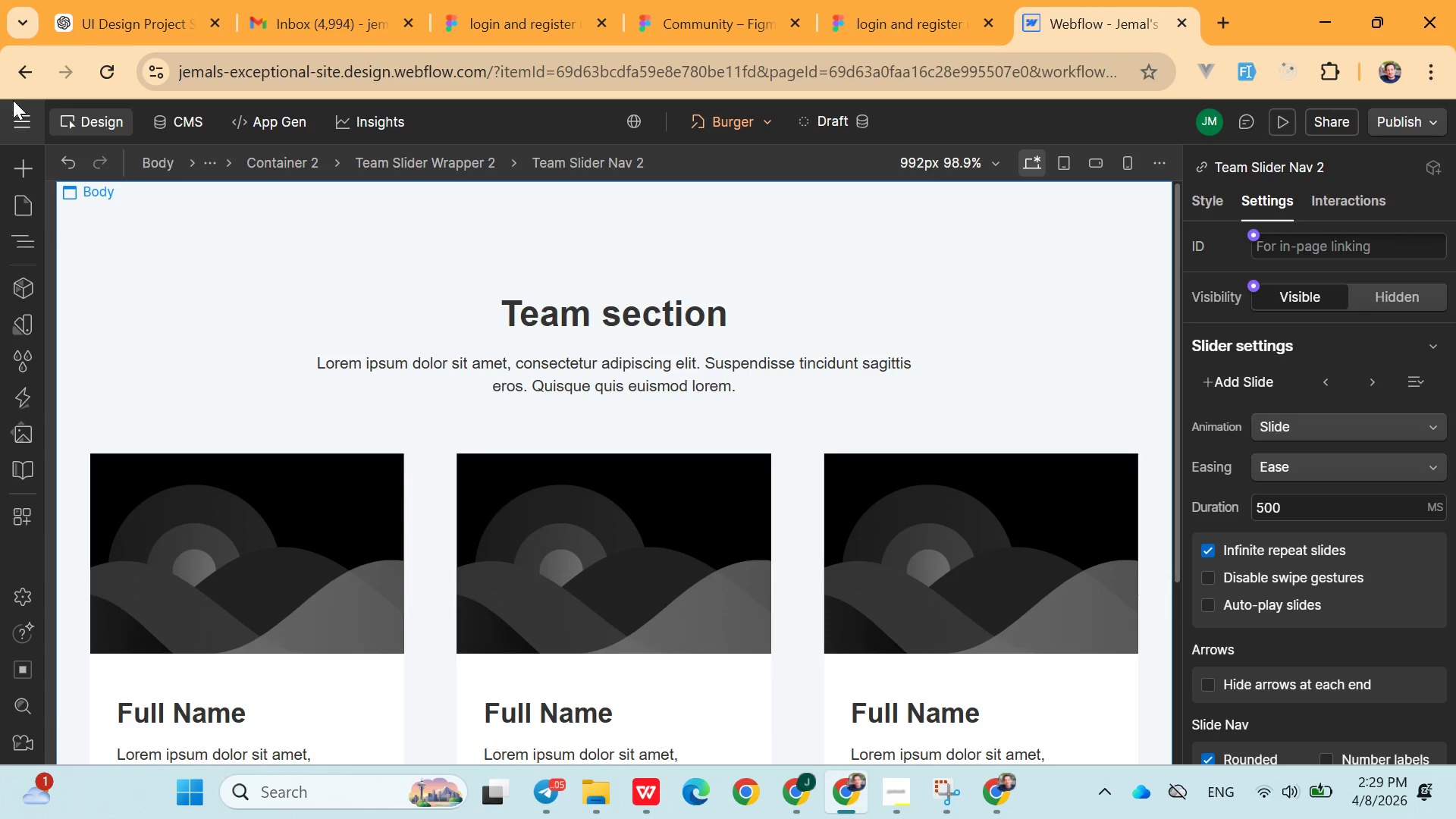 
left_click([15, 73])
 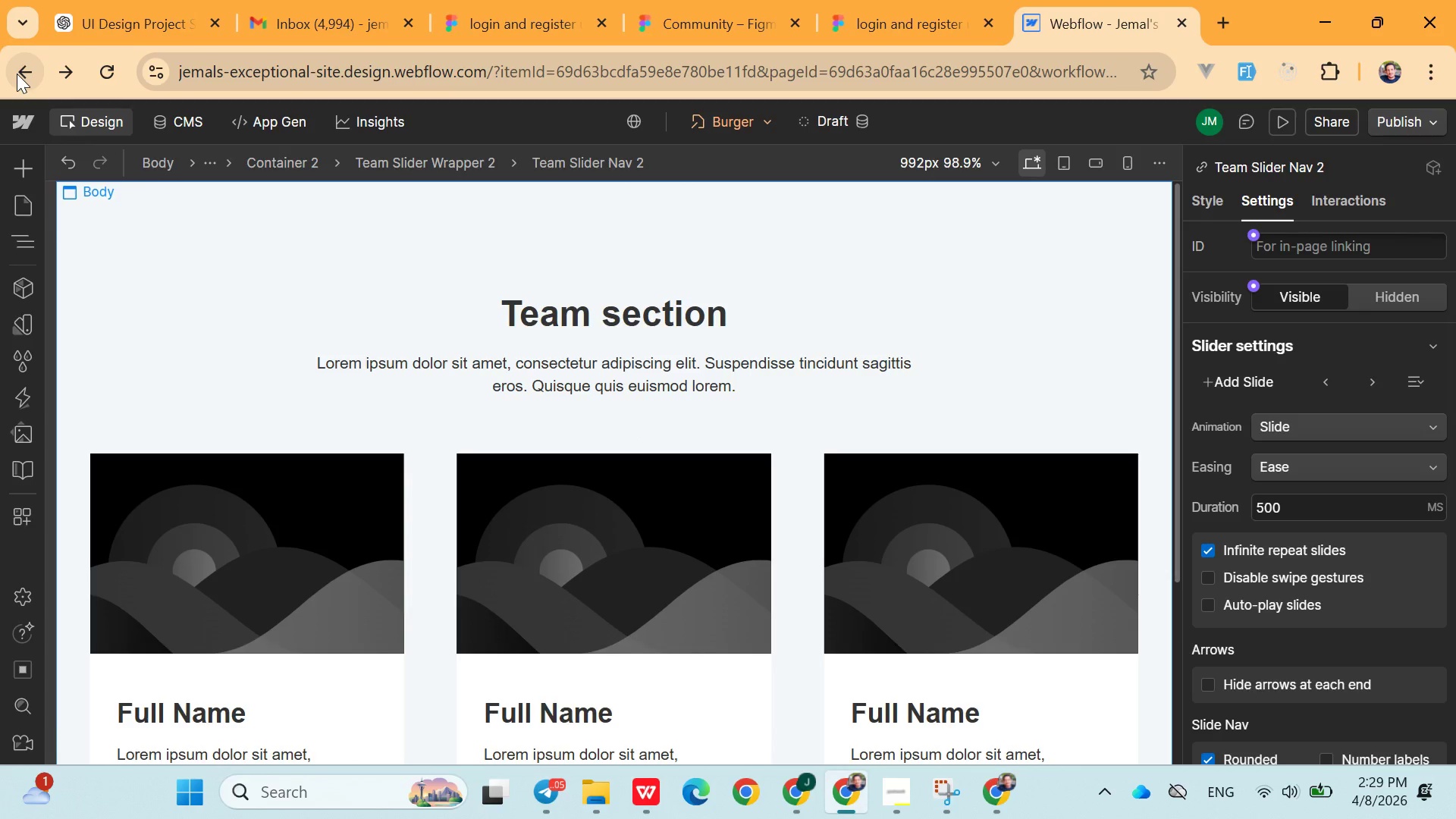 
left_click([17, 74])
 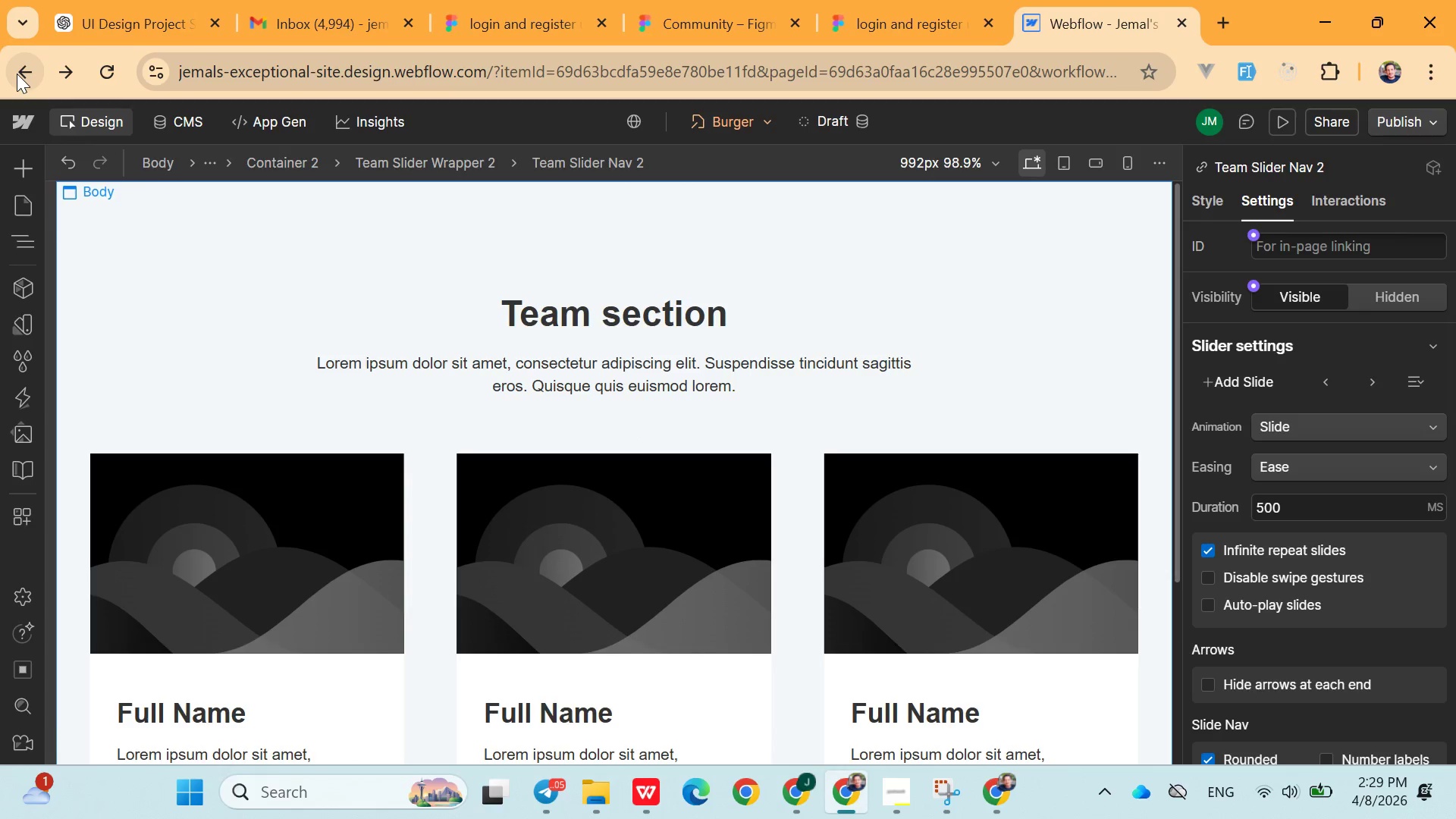 
left_click([17, 74])
 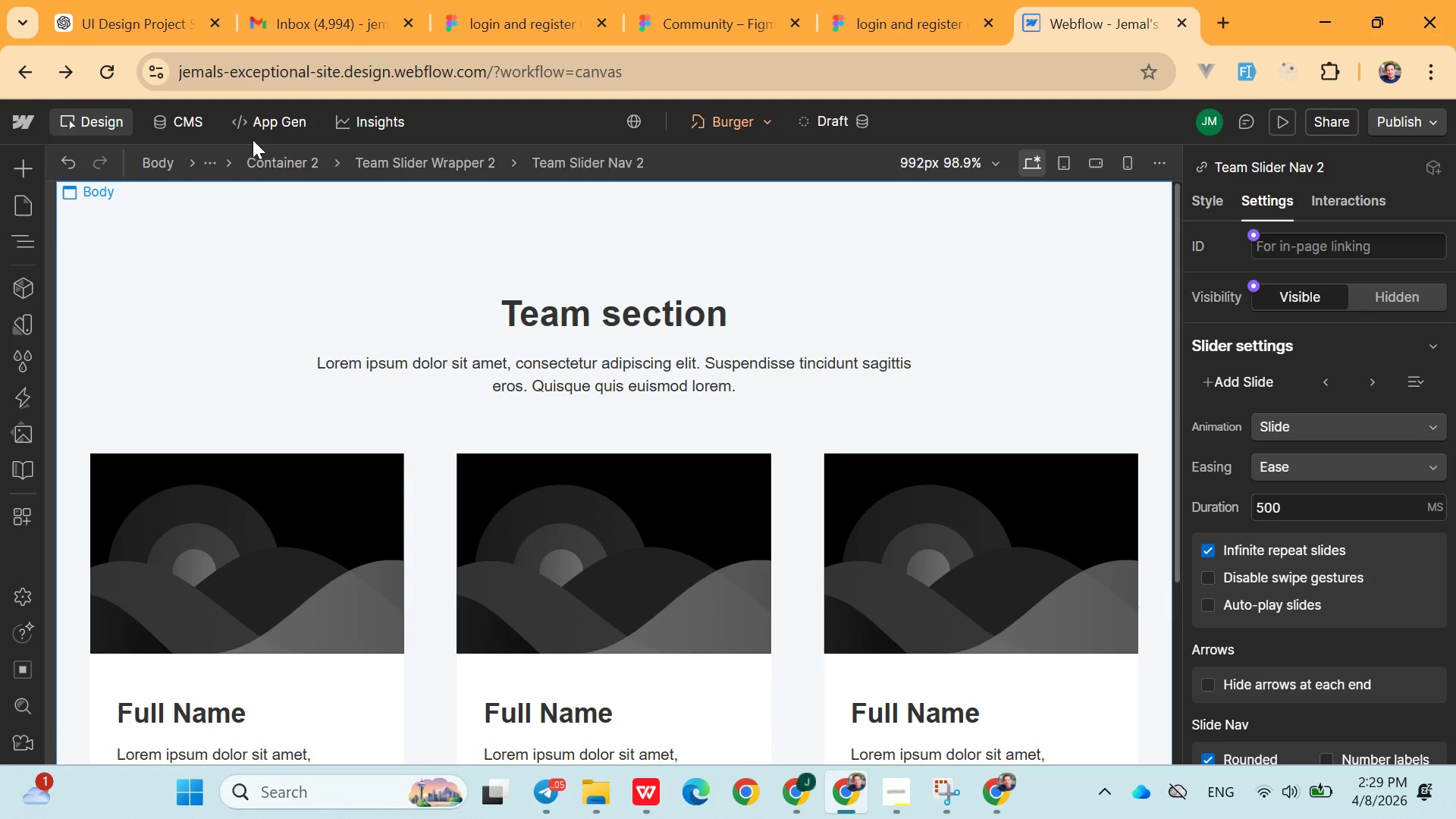 
left_click([271, 119])
 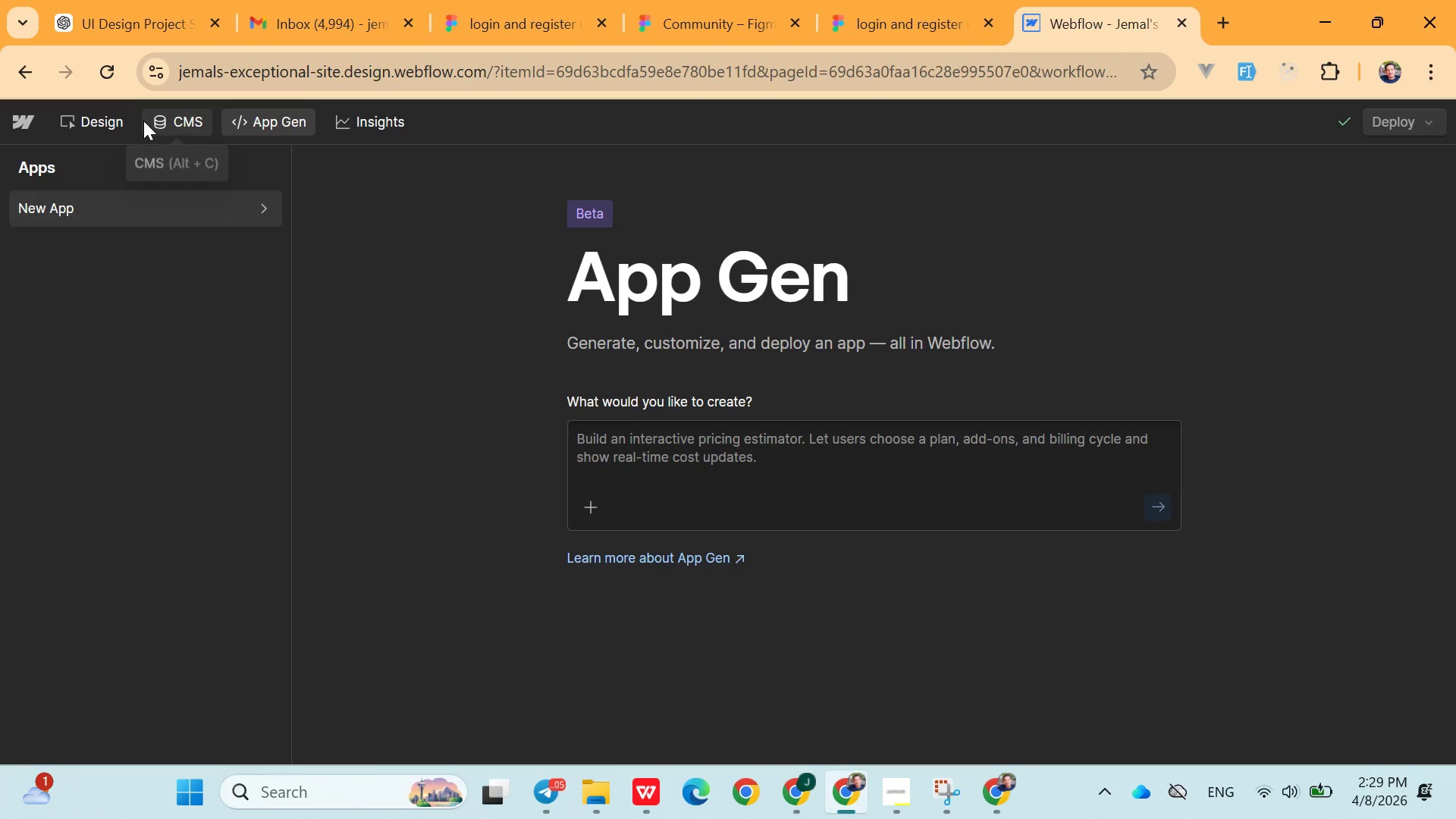 
left_click([168, 121])
 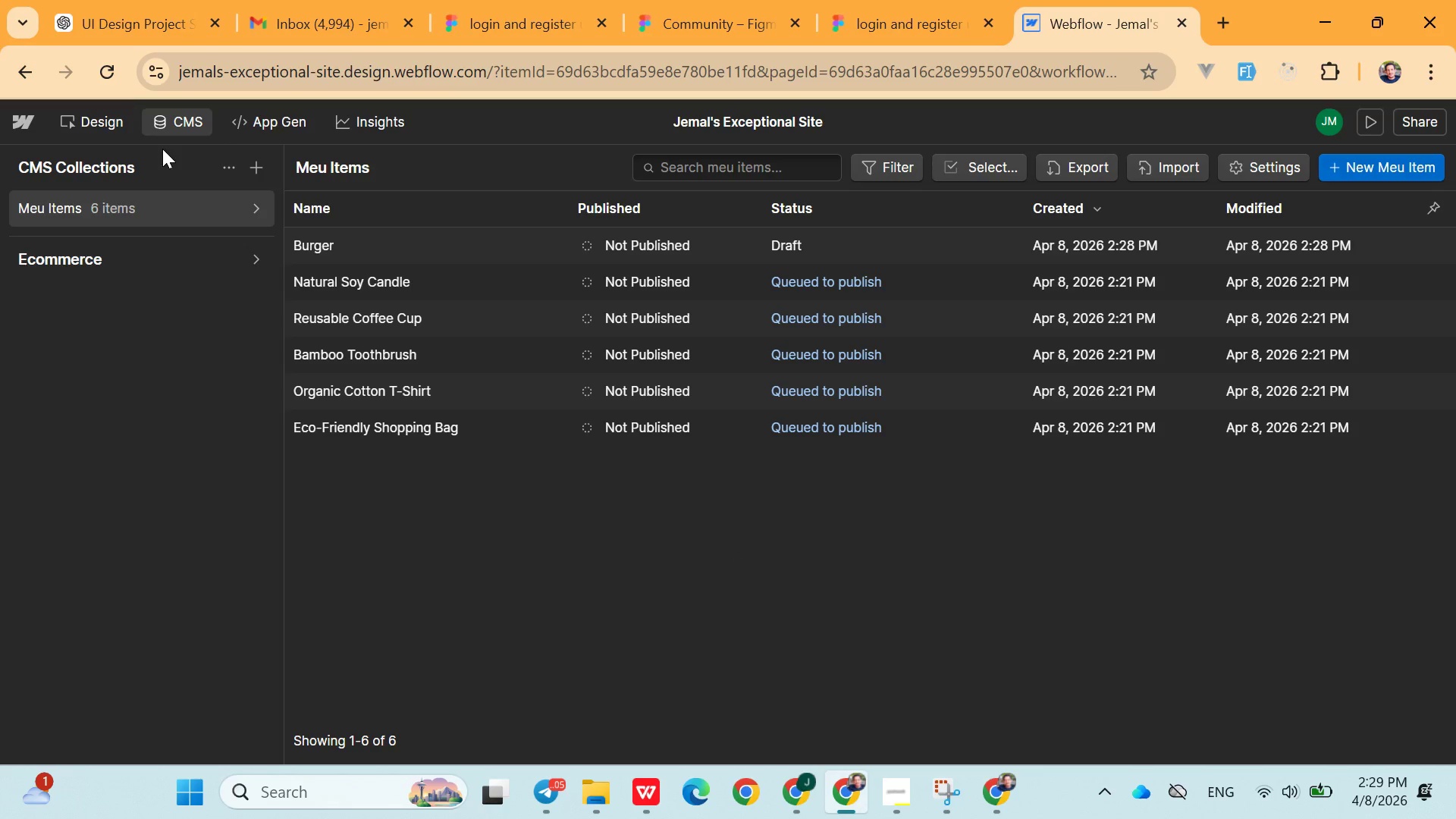 
left_click([99, 114])
 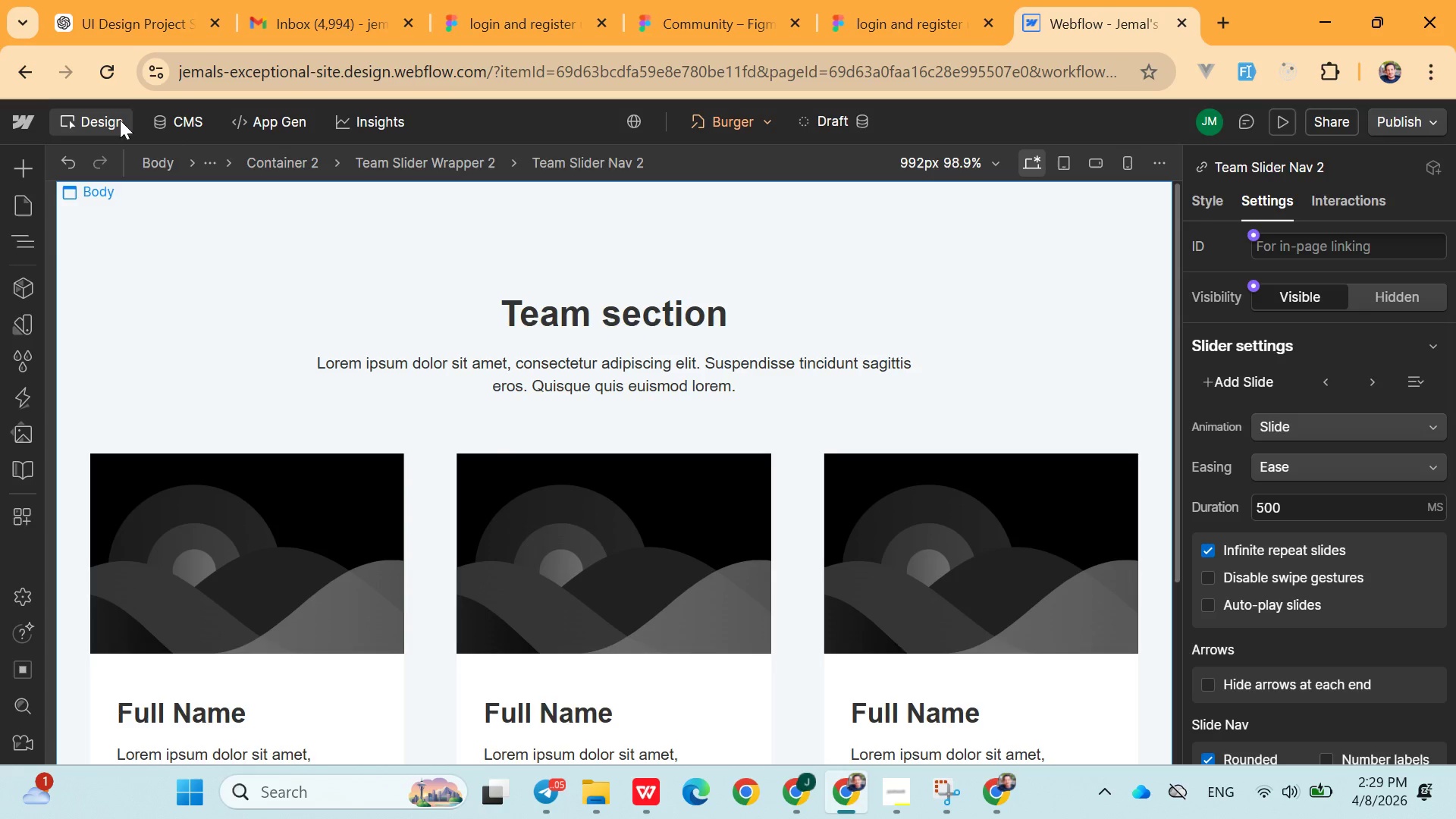 
scroll: coordinate [748, 545], scroll_direction: up, amount: 8.0
 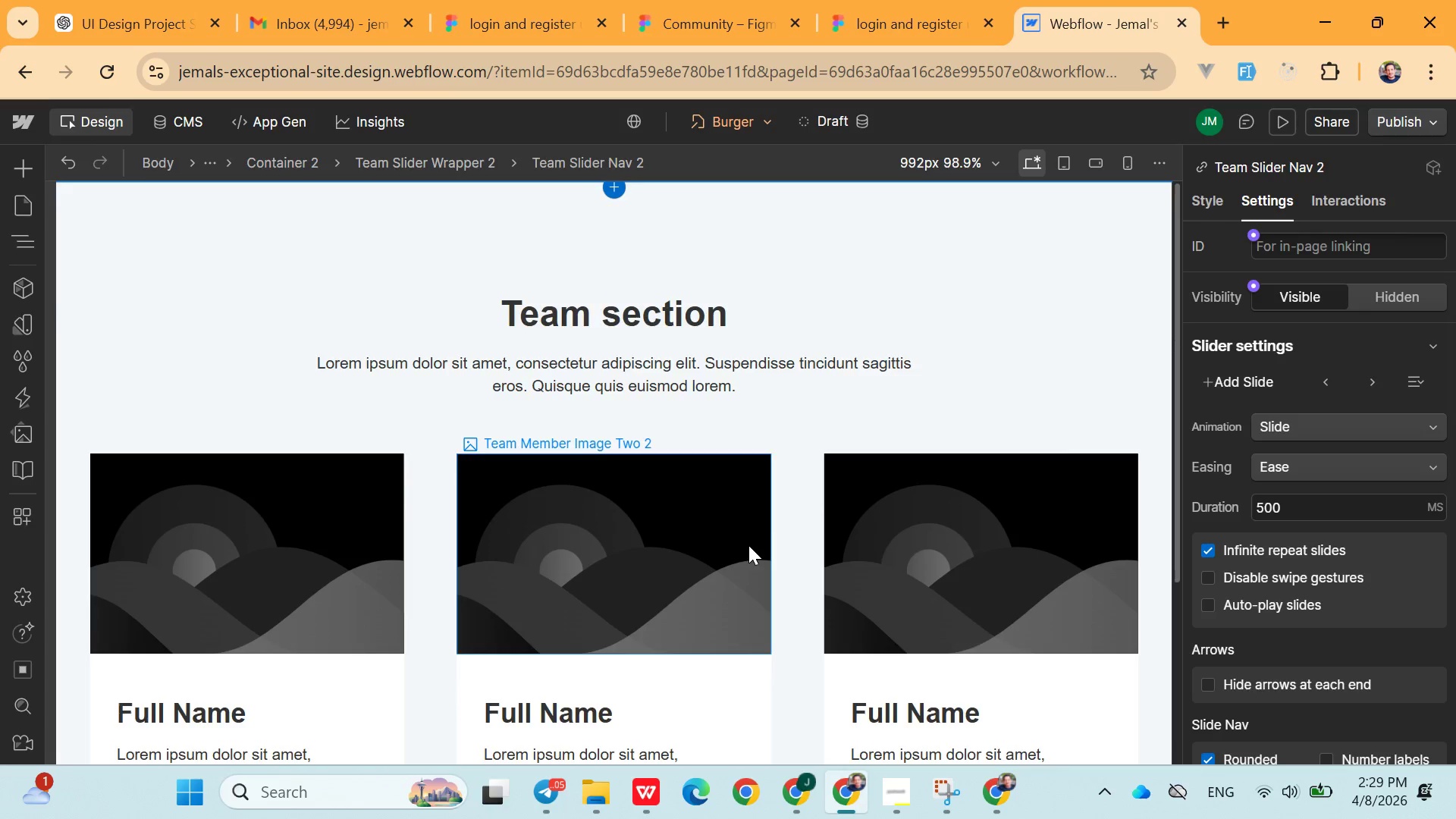 
scroll: coordinate [753, 546], scroll_direction: down, amount: 6.0
 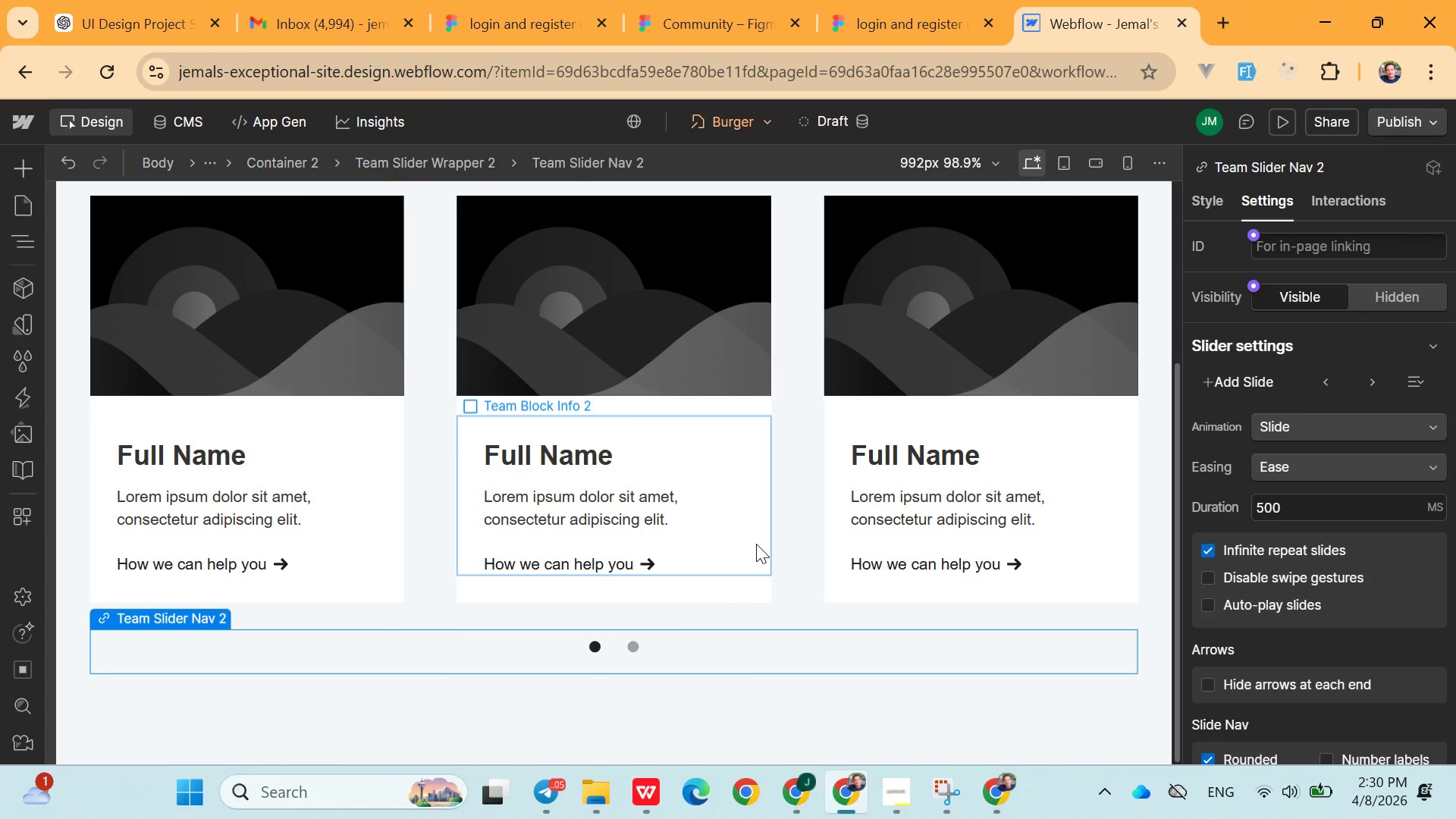 
key(Control+Z)
 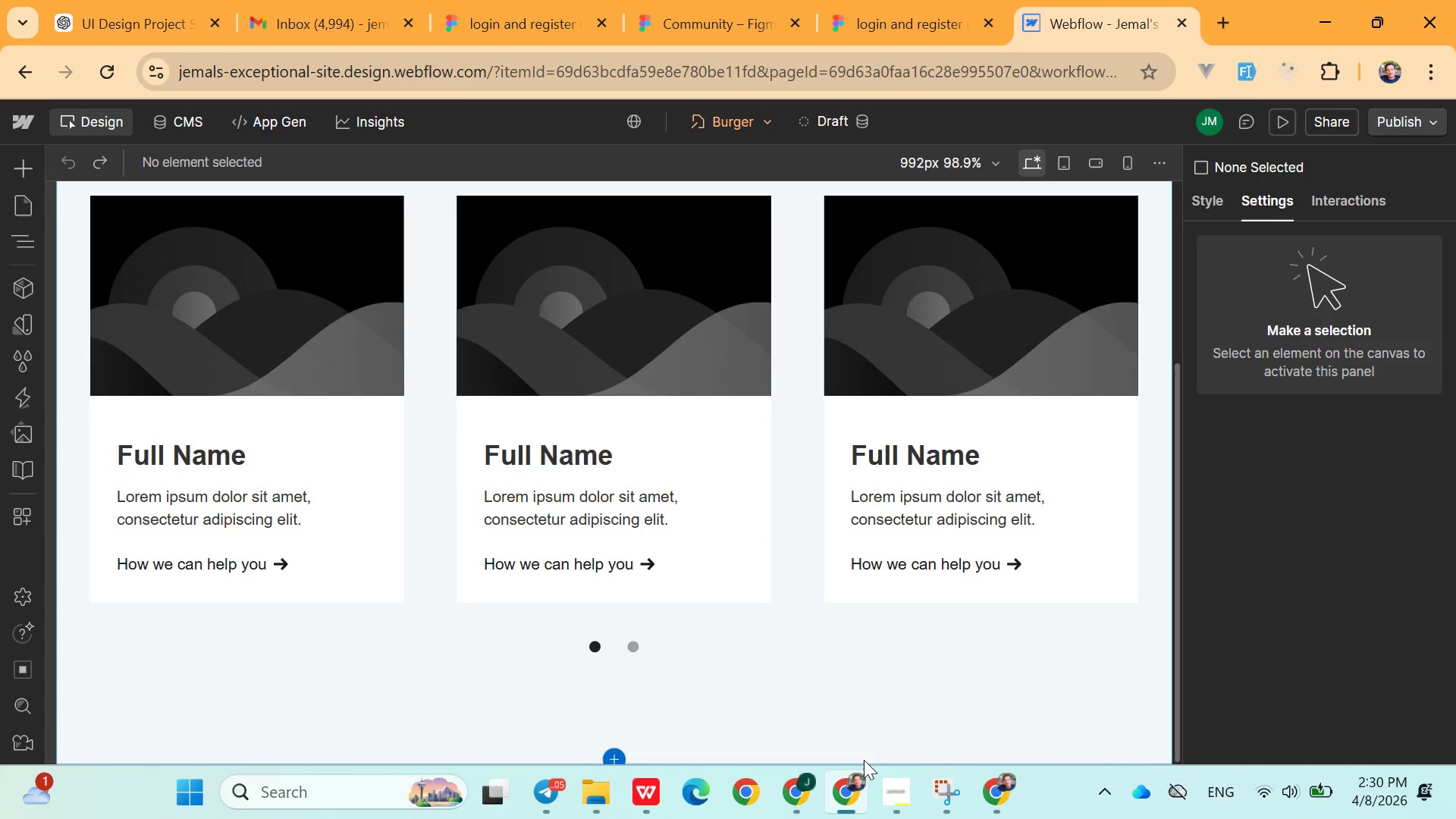 
left_click([836, 711])
 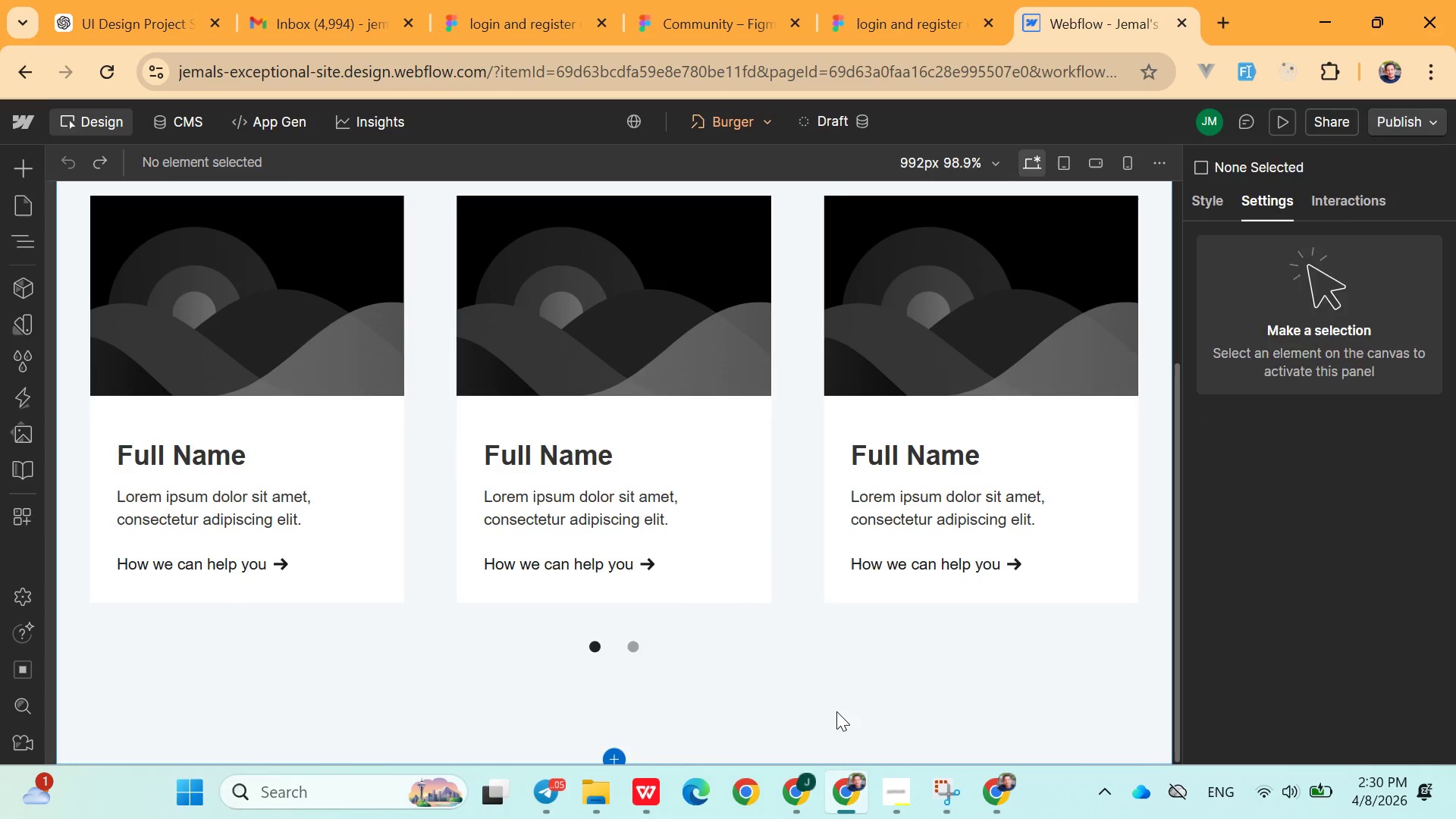 
key(Control+Z)
 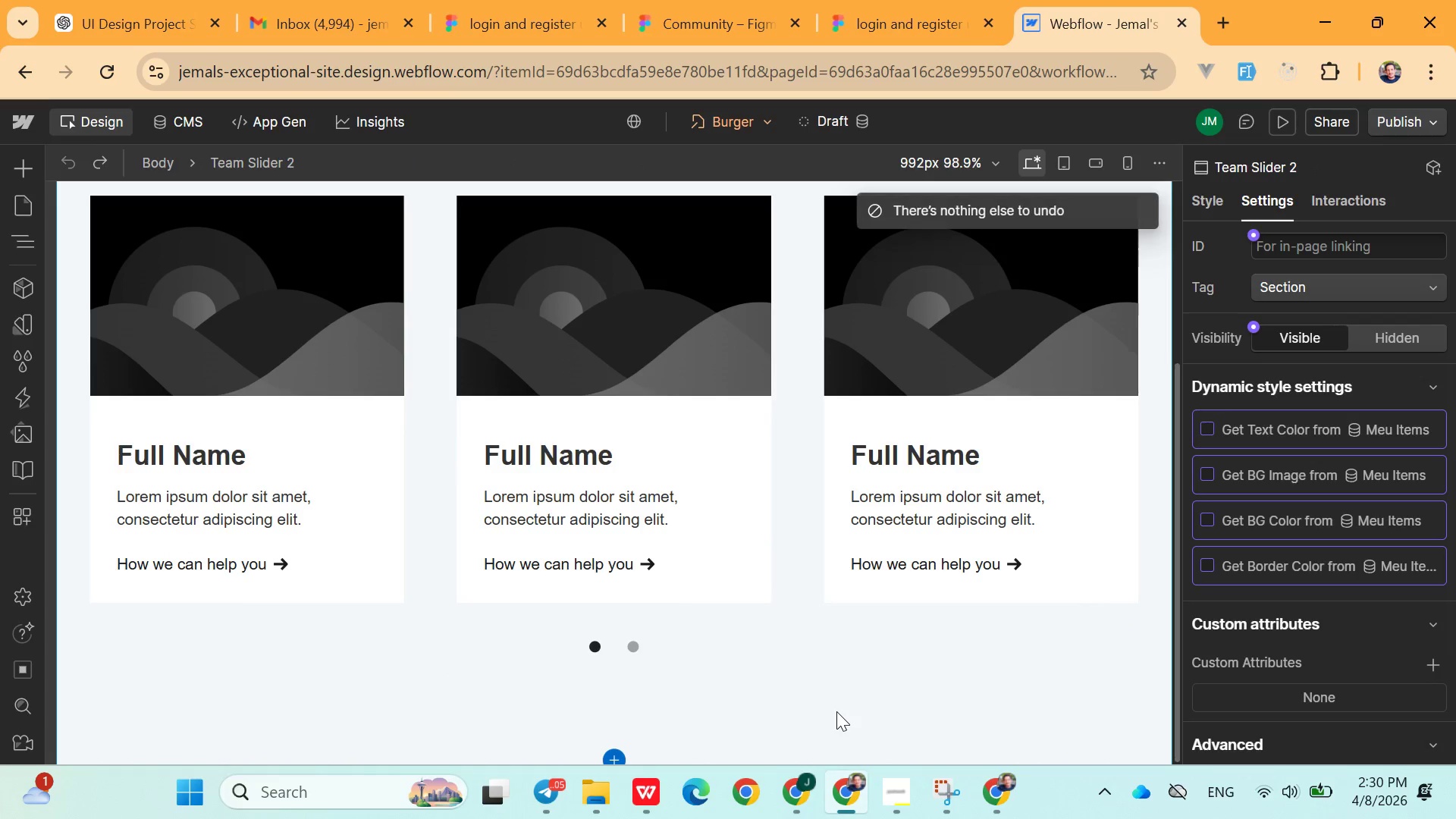 
key(Control+Z)
 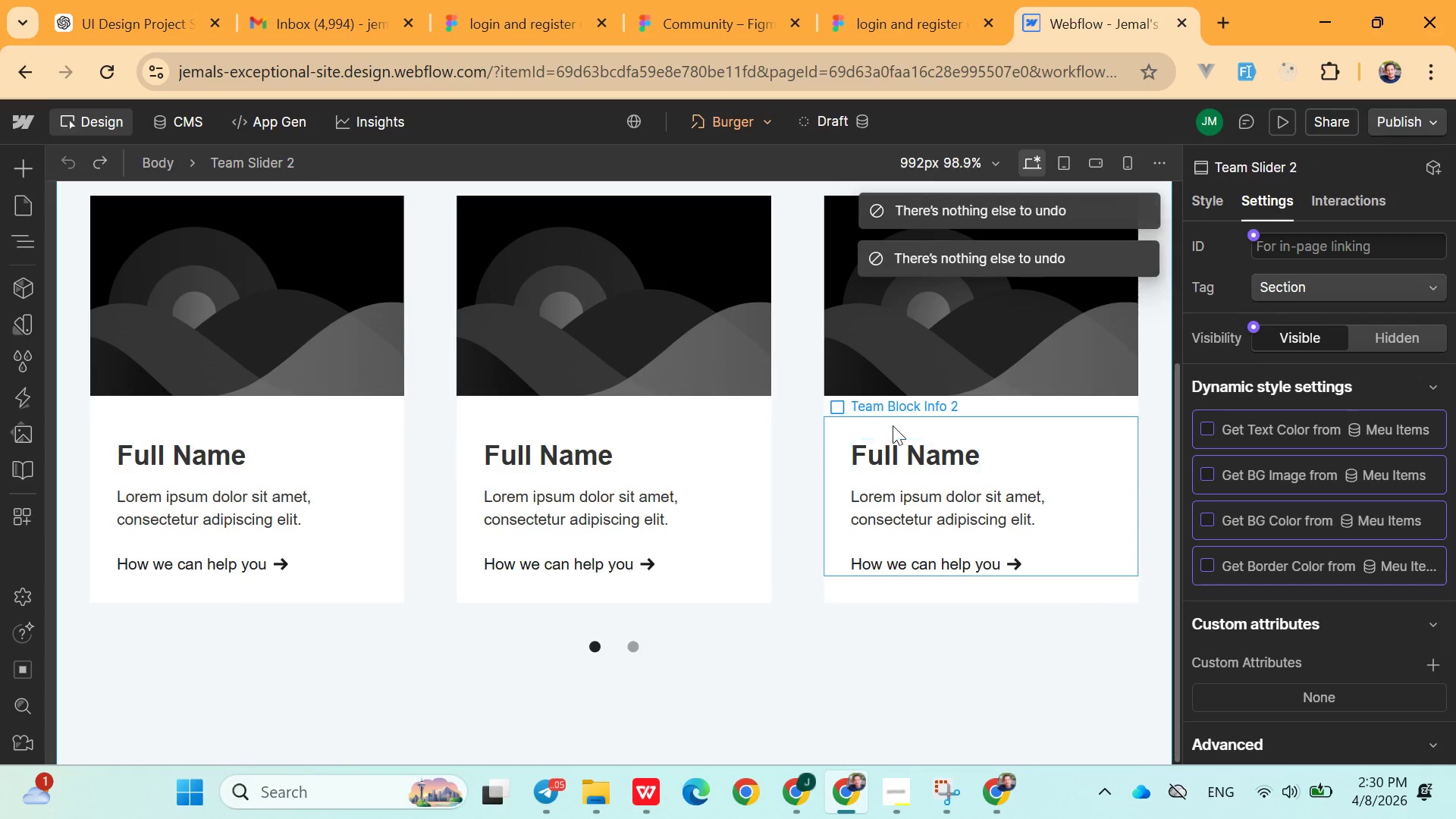 
key(Control+Z)
 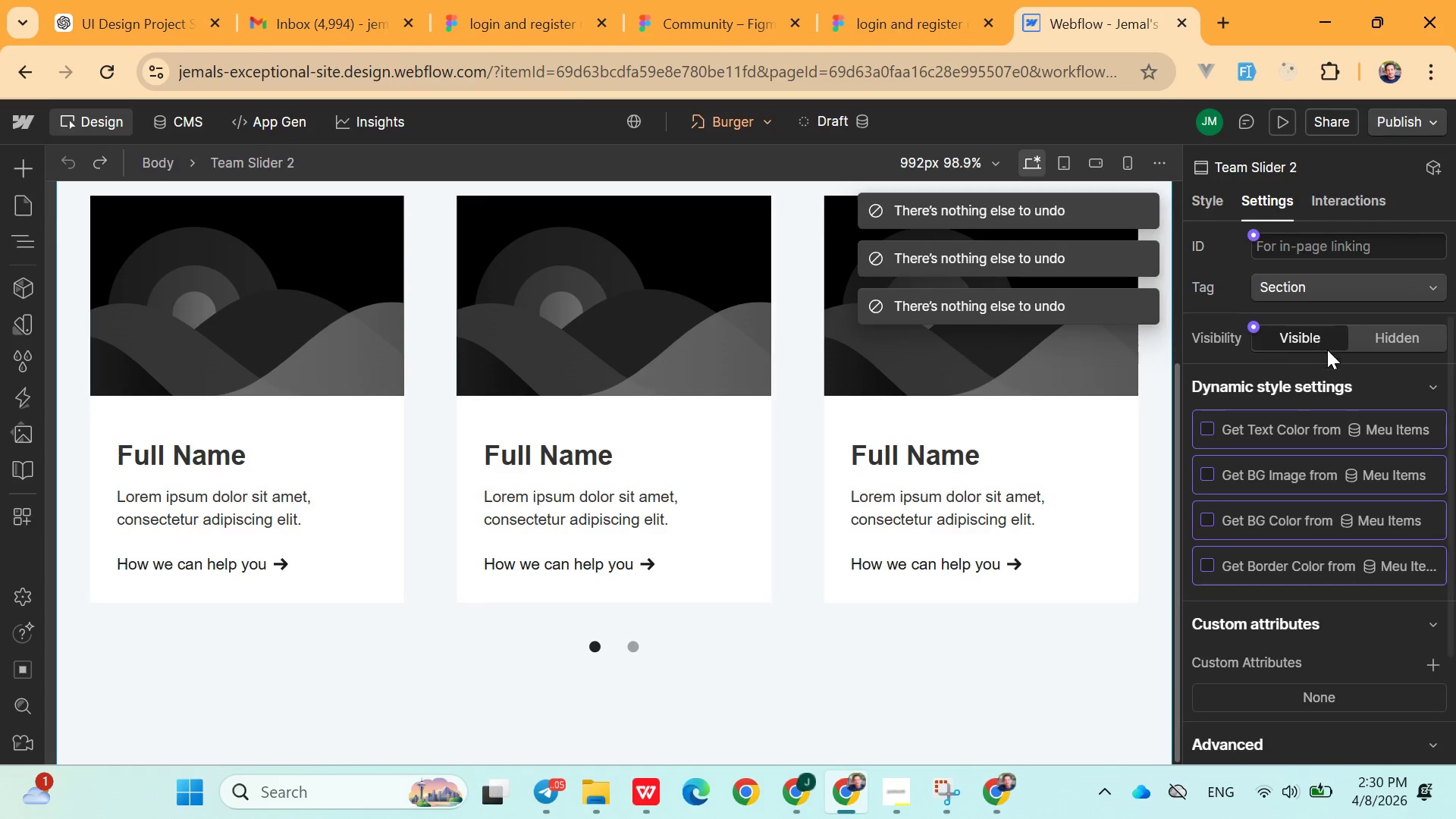 
scroll: coordinate [711, 491], scroll_direction: up, amount: 13.0
 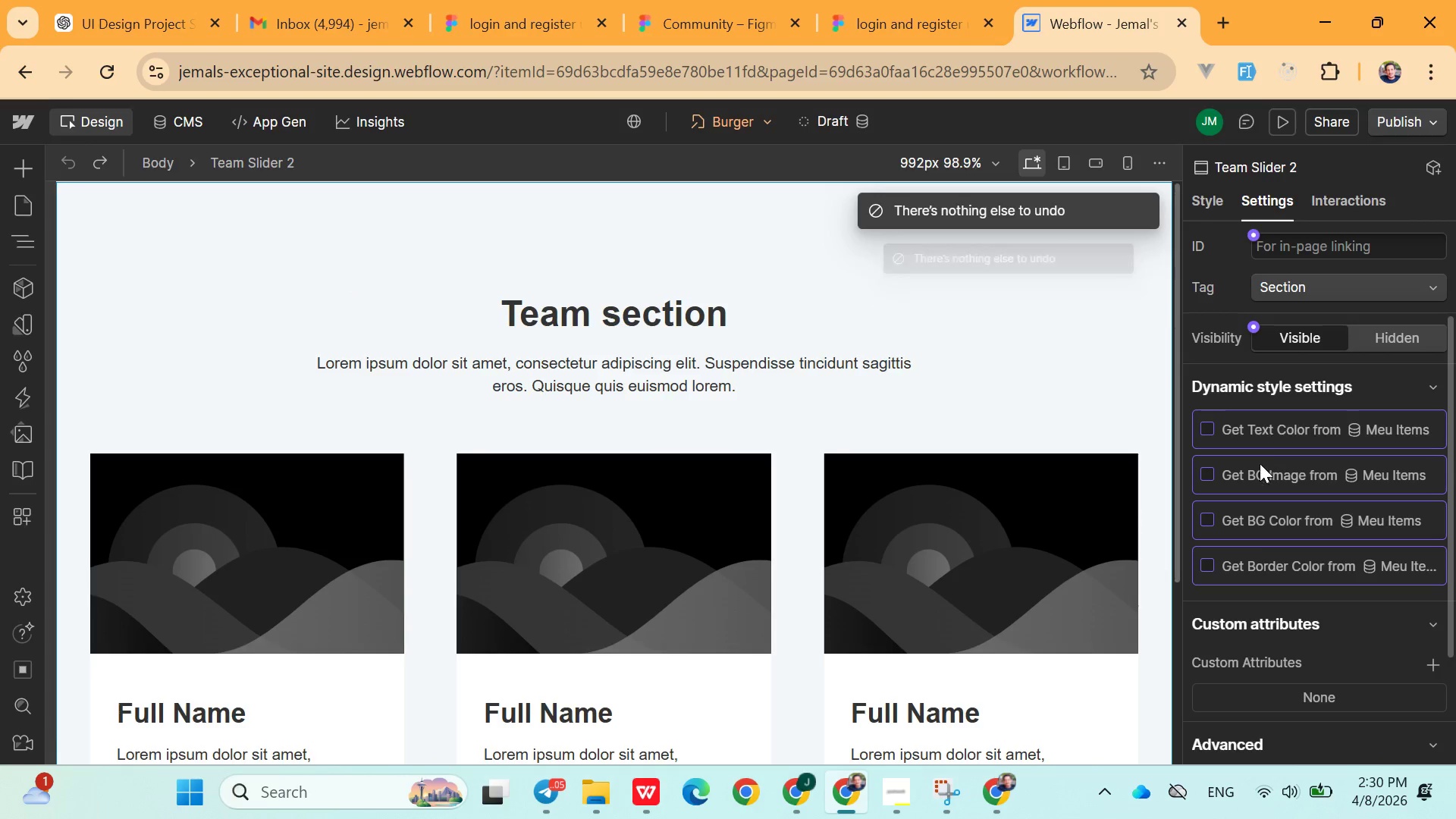 
scroll: coordinate [1338, 619], scroll_direction: down, amount: 5.0
 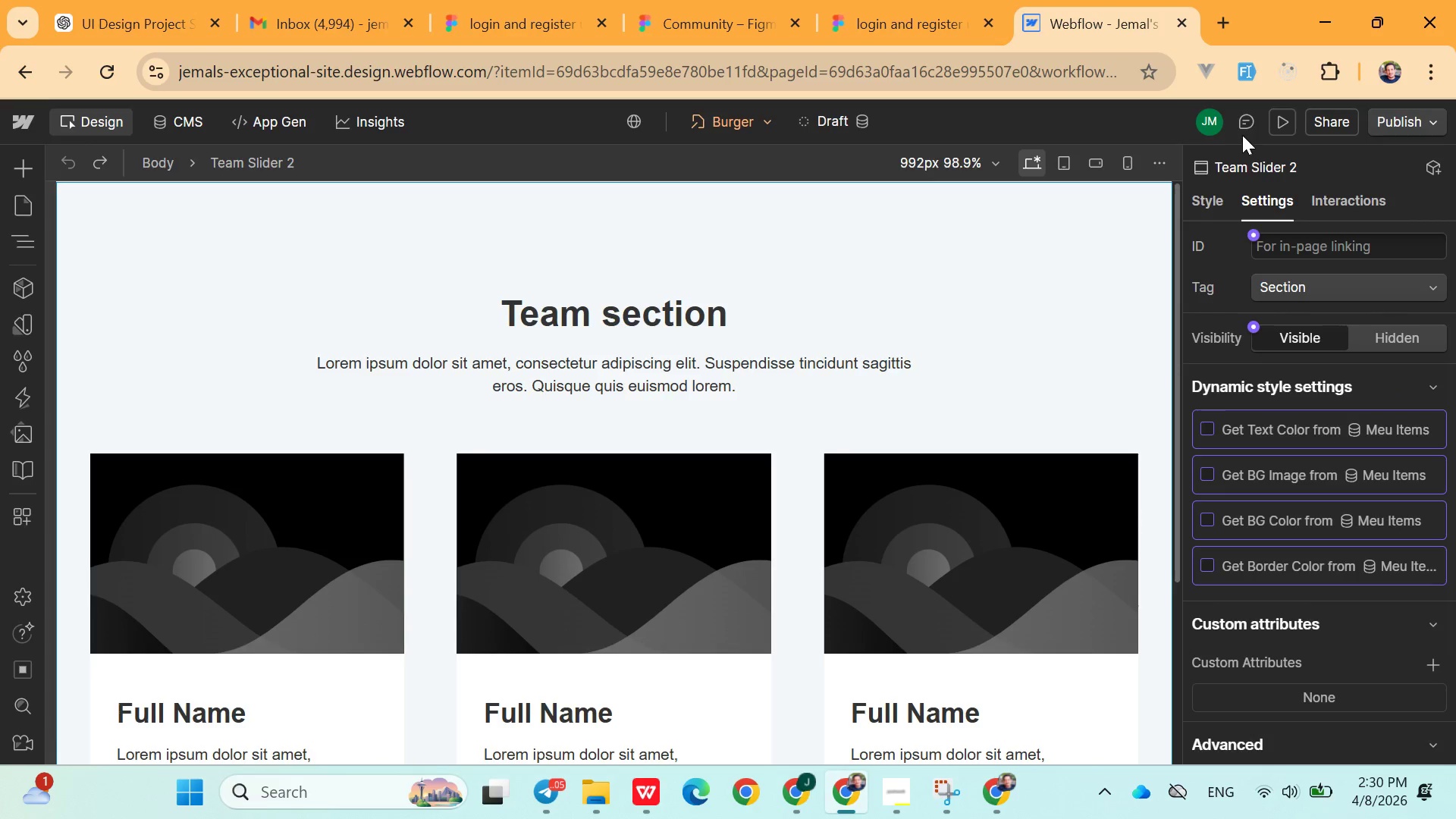 
left_click([1280, 113])
 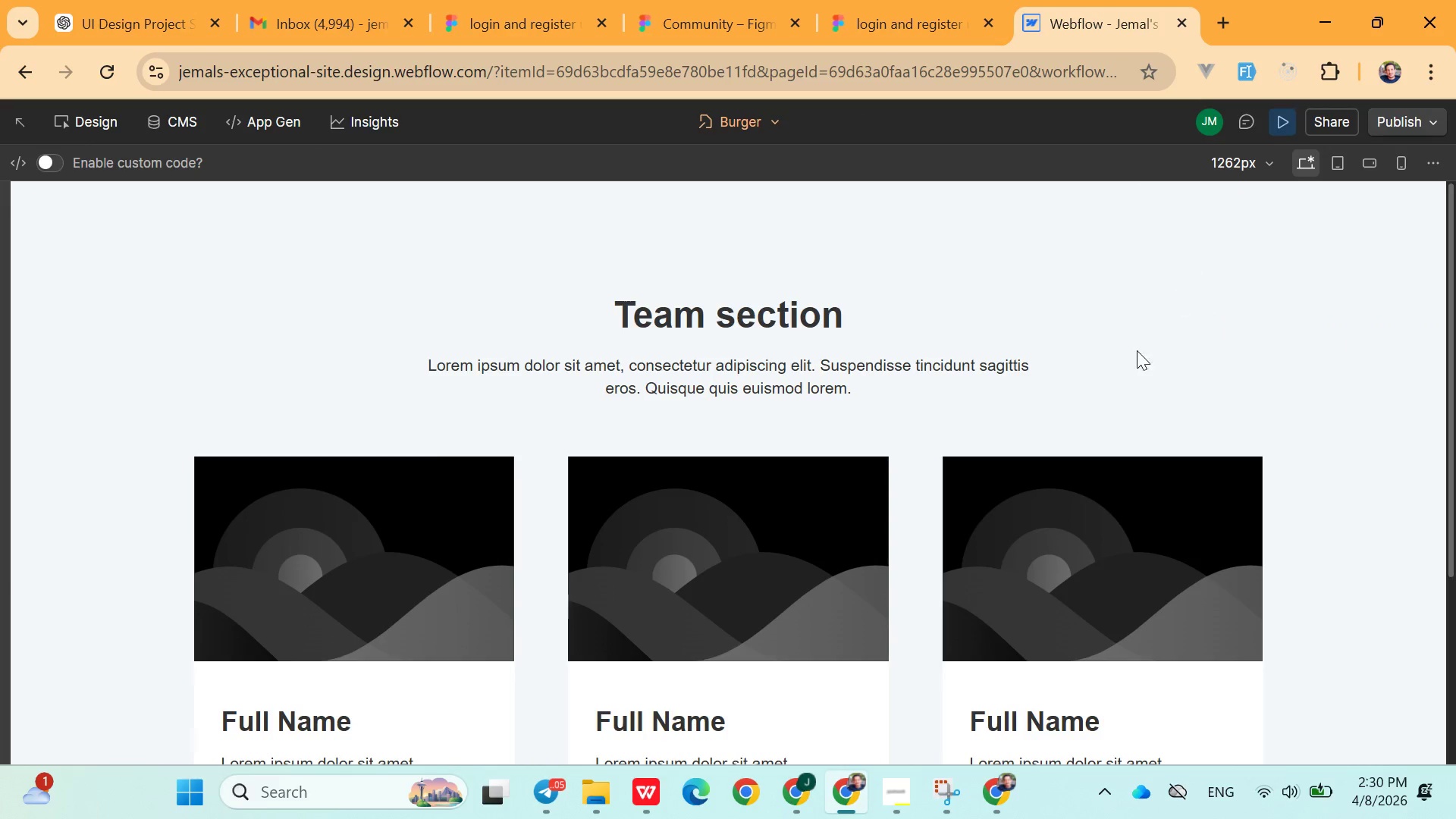 
scroll: coordinate [955, 475], scroll_direction: down, amount: 4.0
 